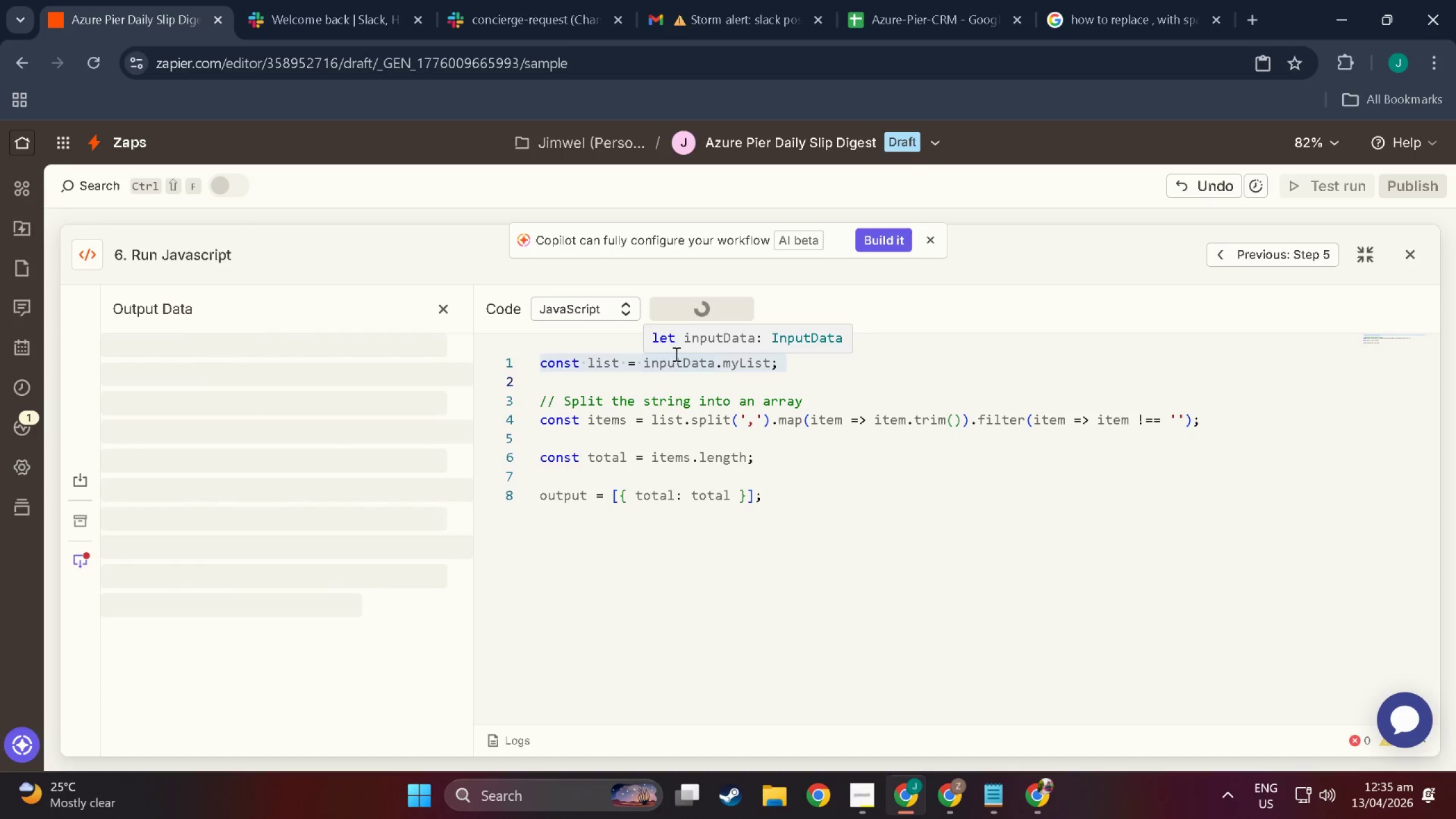 
mouse_move([507, 493])
 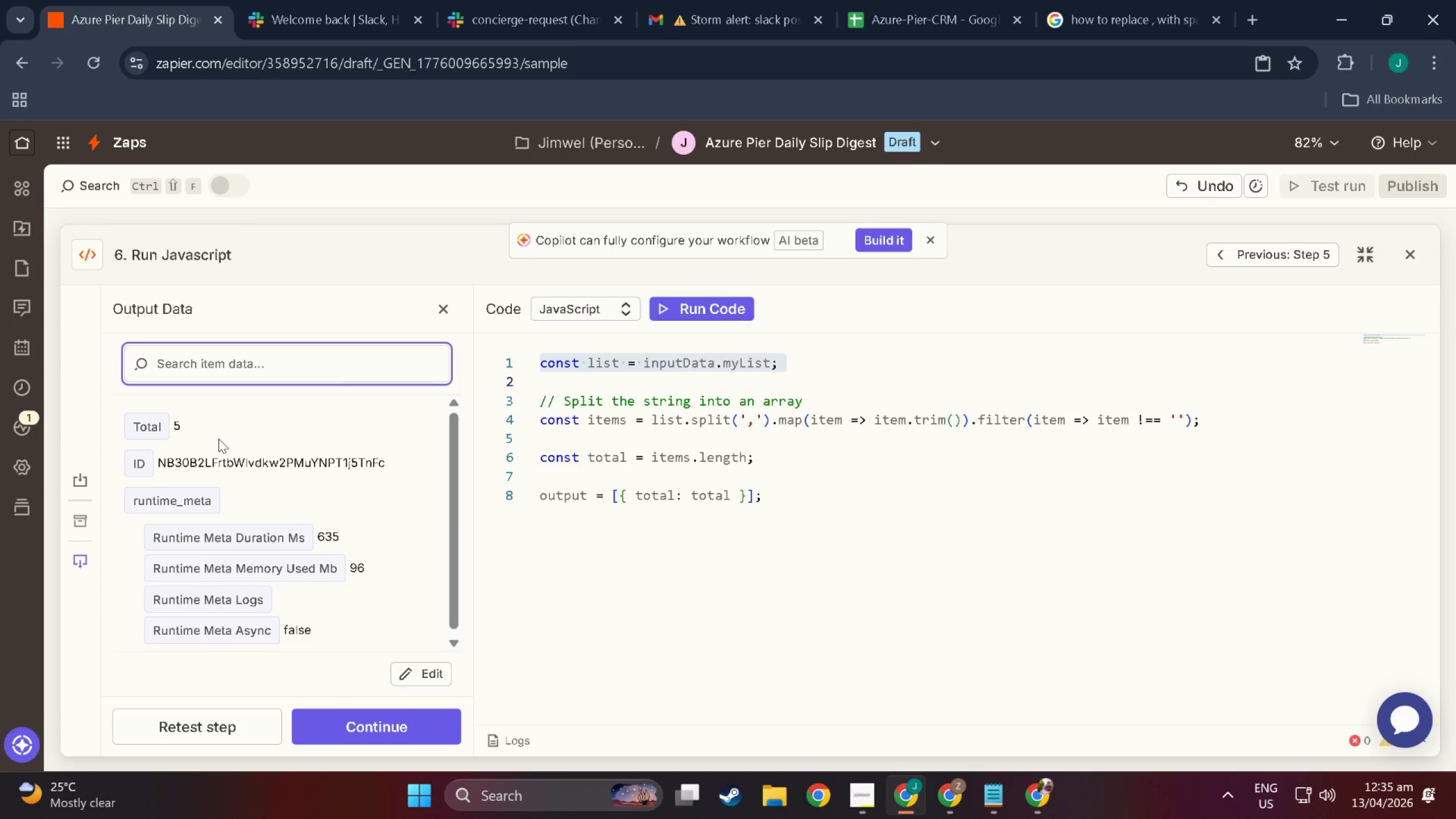 
scroll: coordinate [286, 572], scroll_direction: down, amount: 7.0
 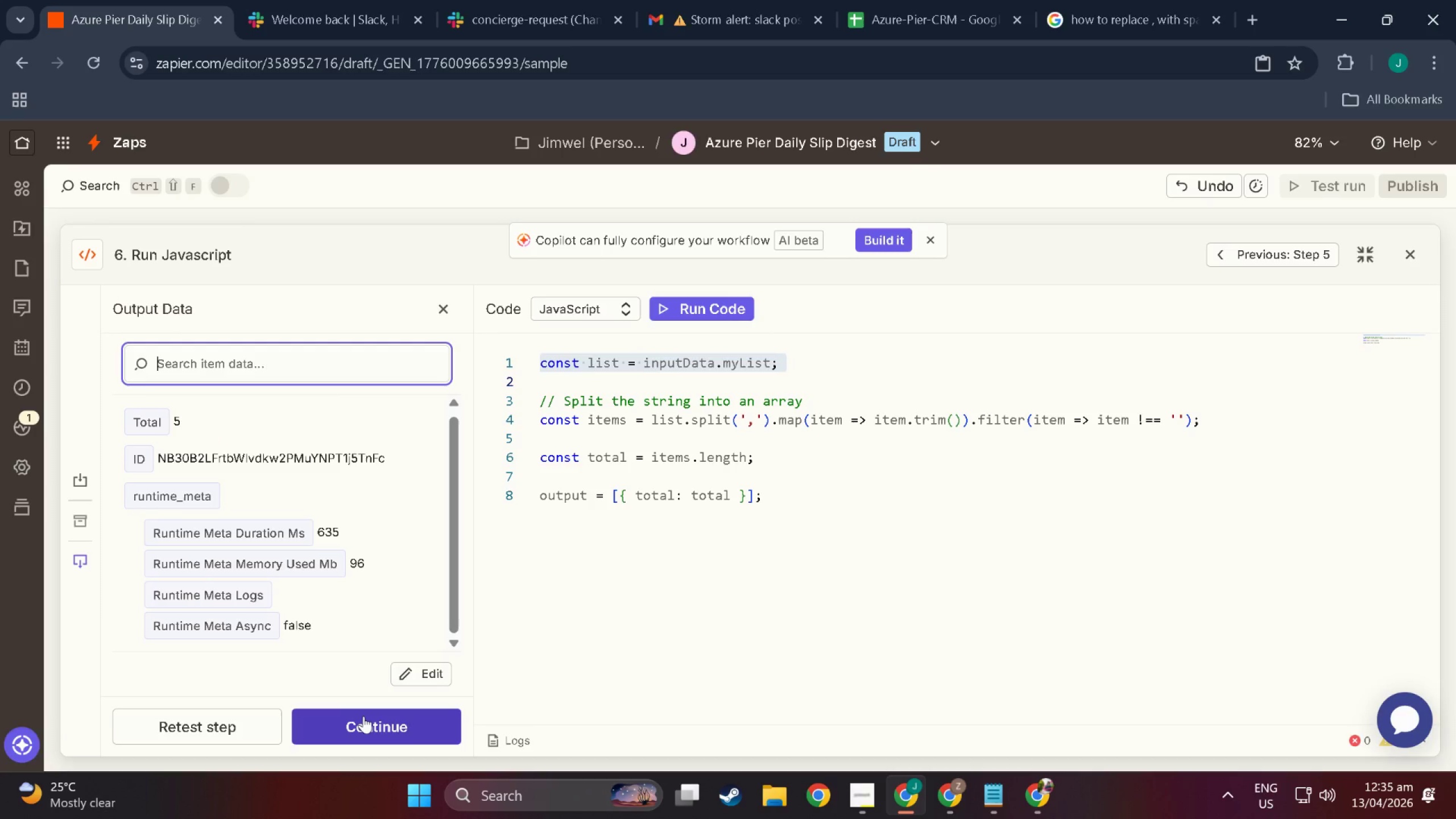 
left_click([363, 716])
 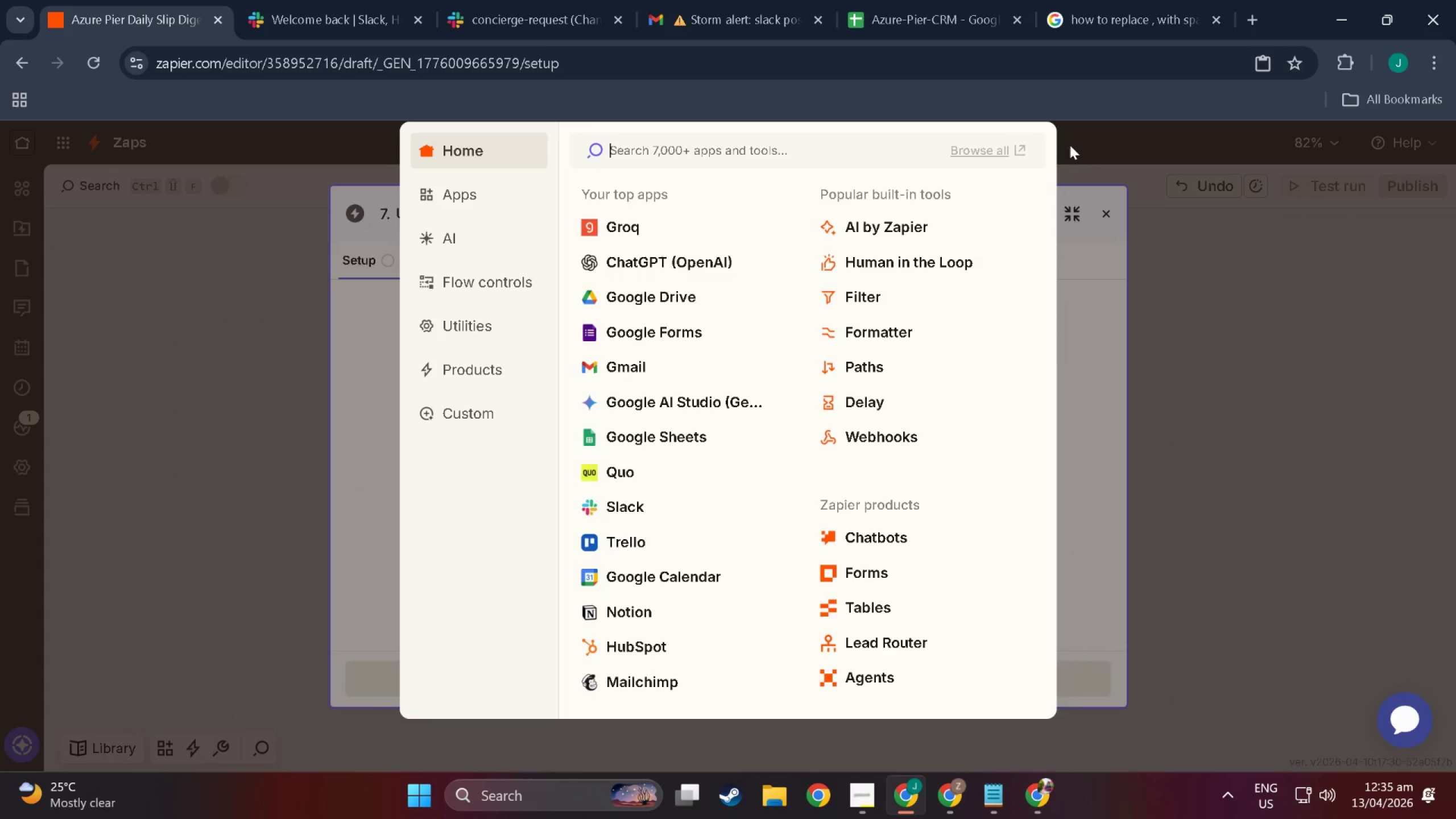 
key(Escape)
 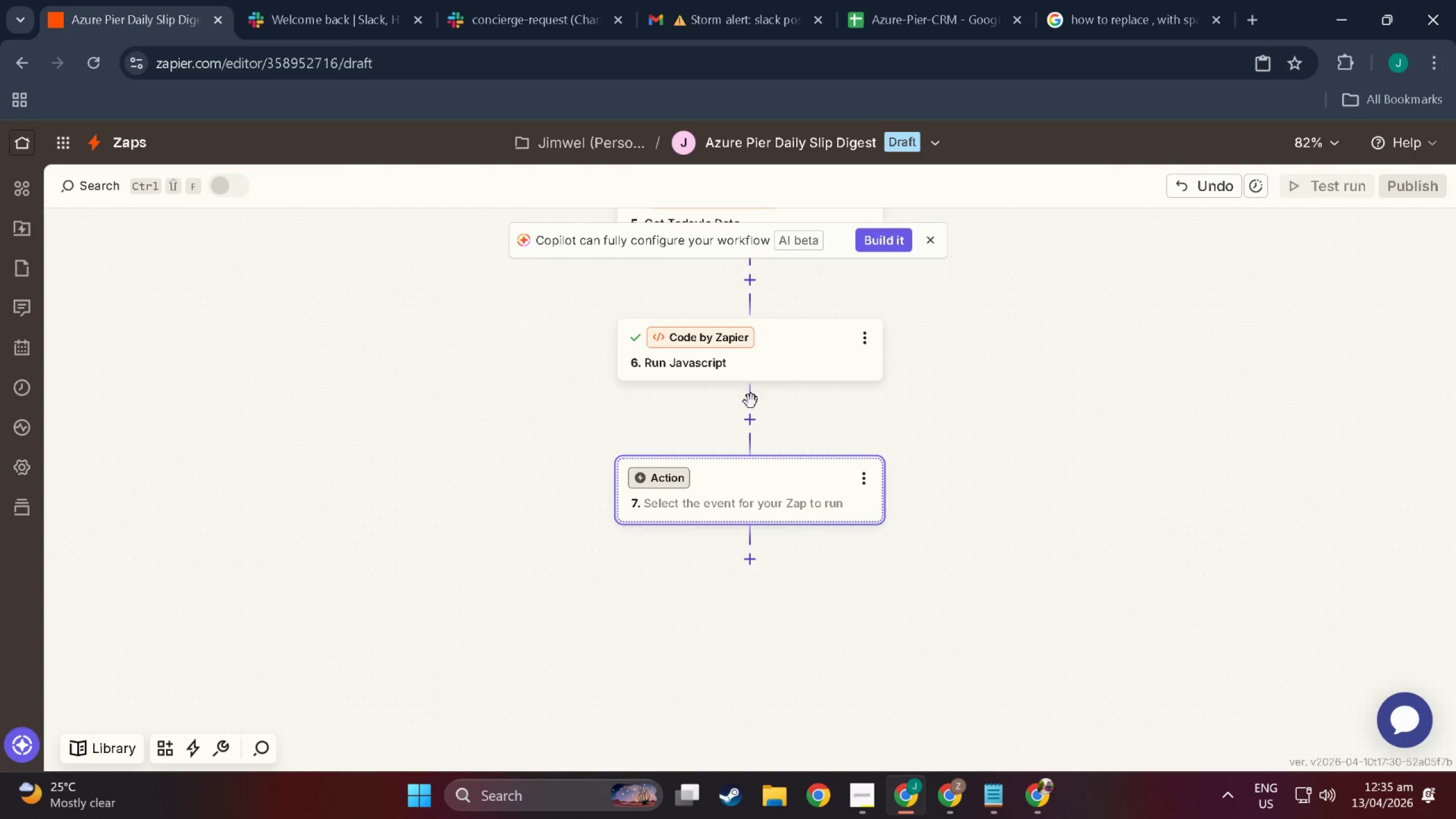 
scroll: coordinate [739, 485], scroll_direction: up, amount: 14.0
 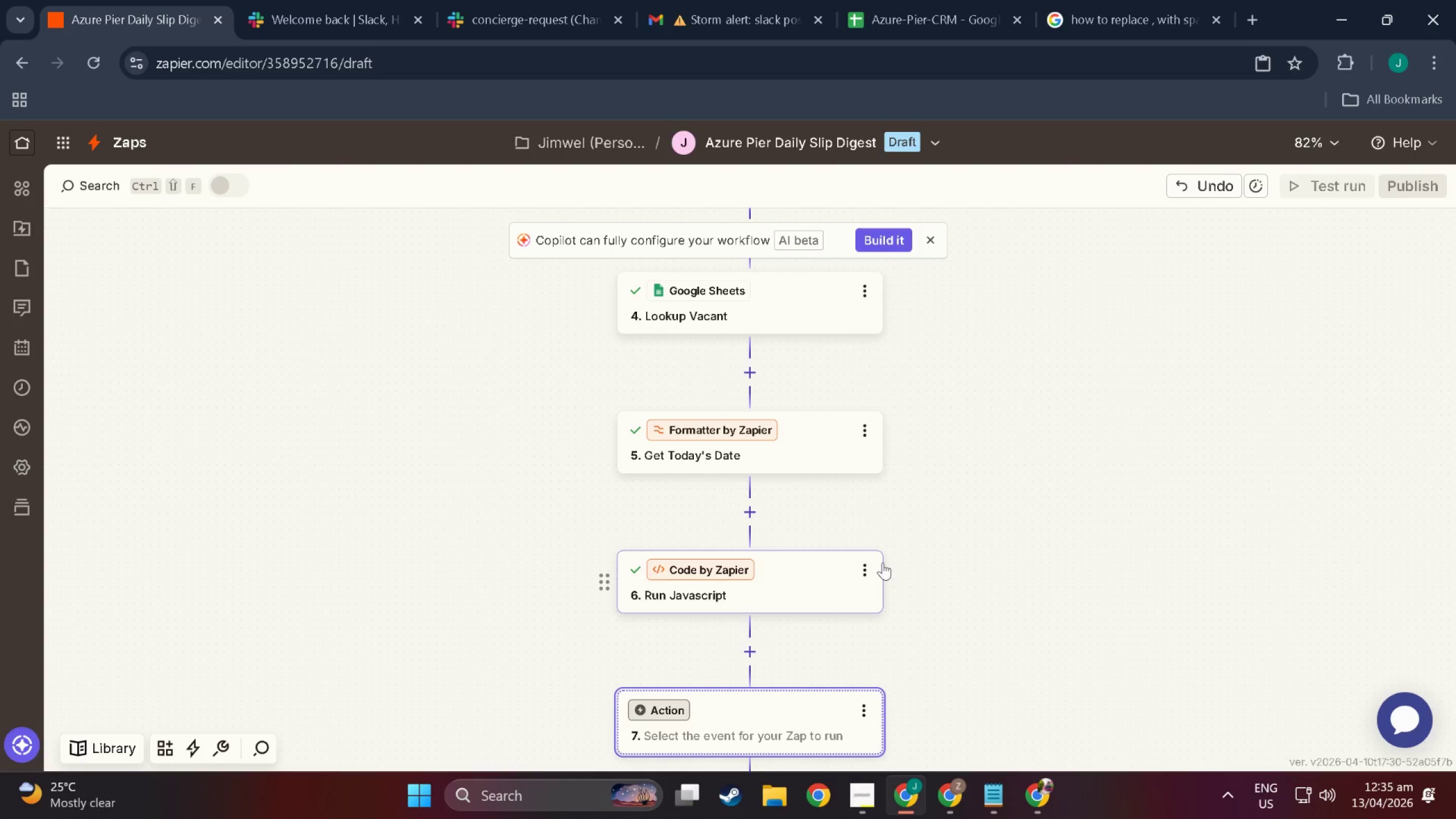 
left_click([856, 569])
 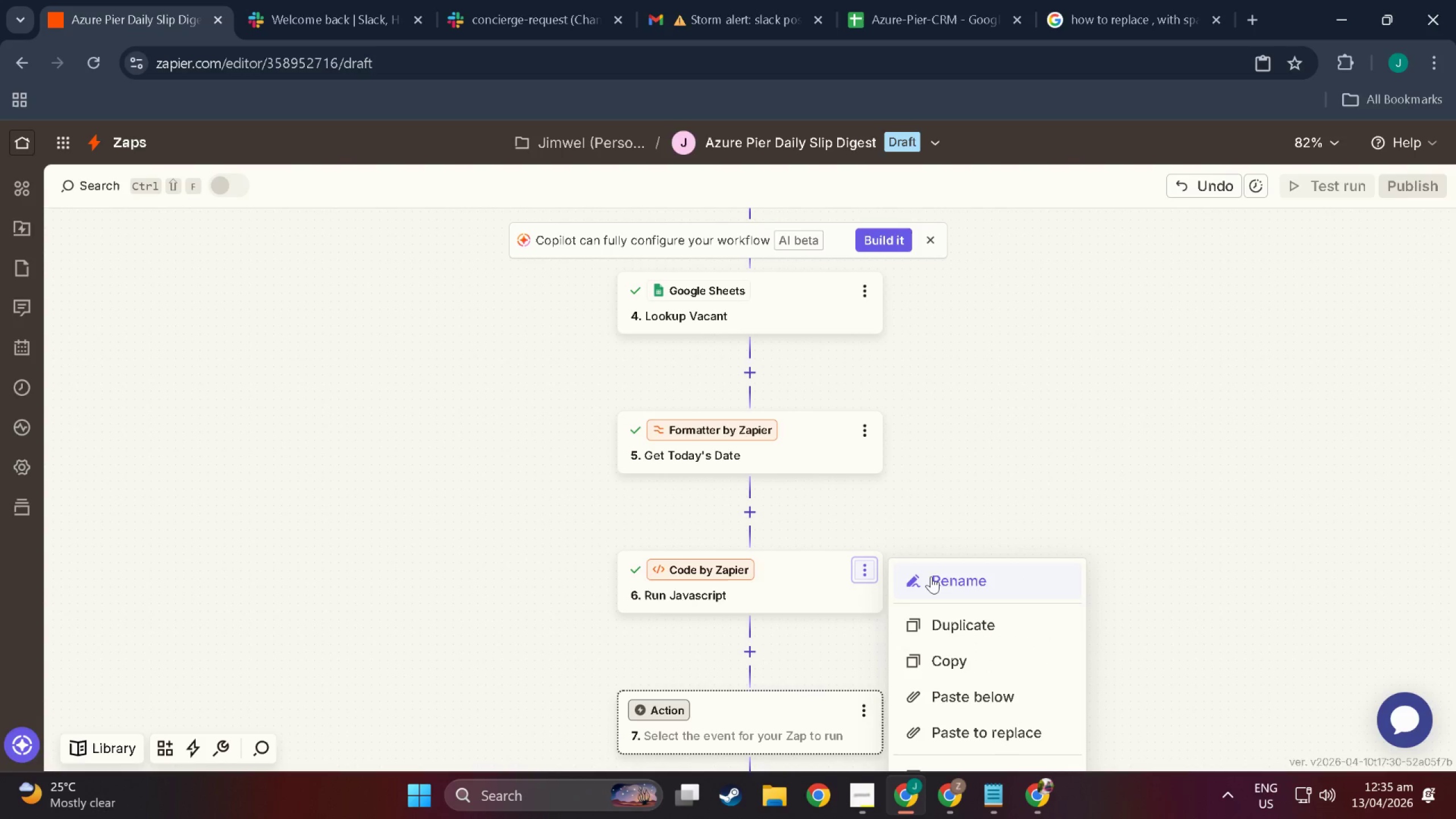 
left_click([926, 494])
 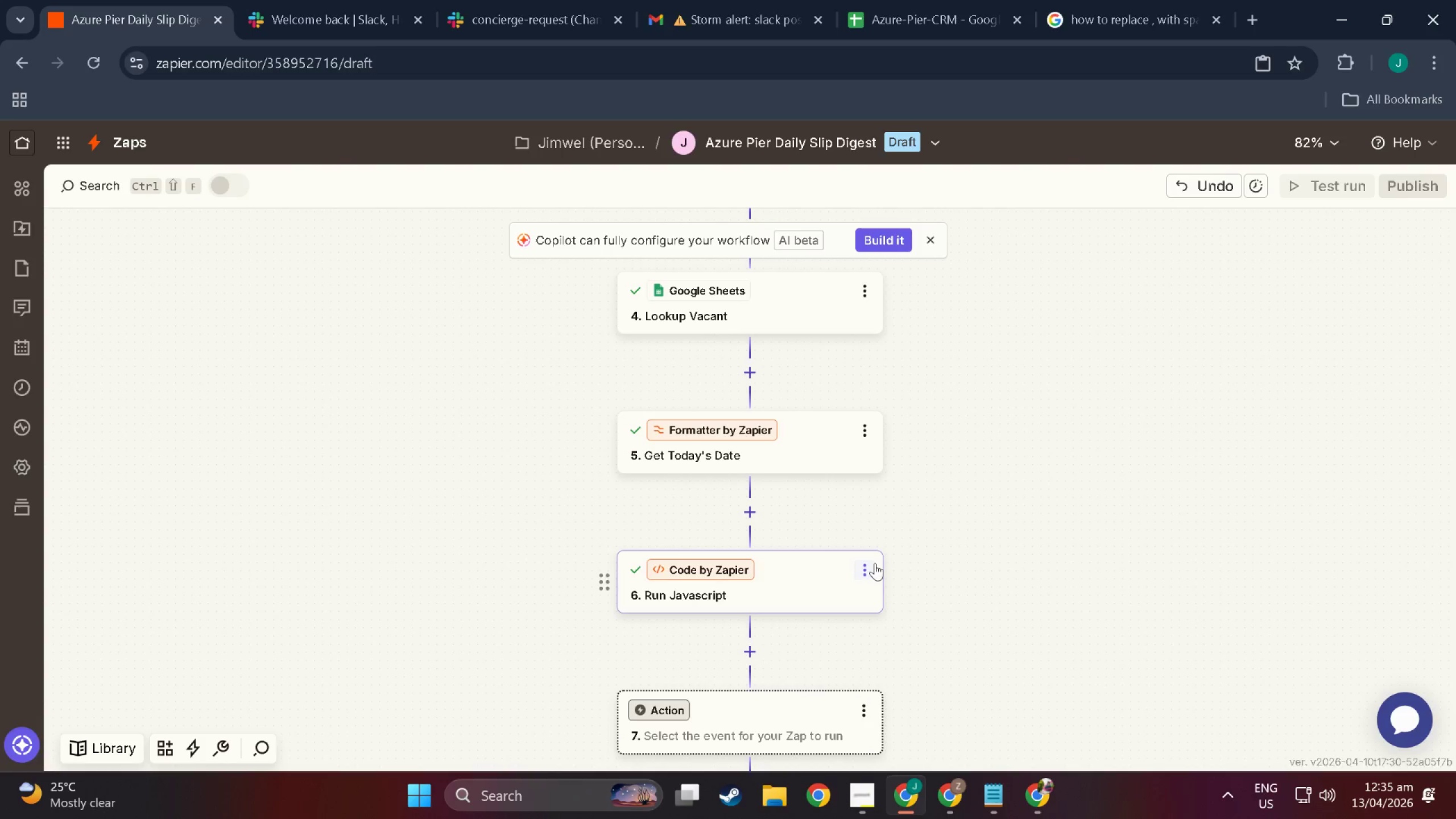 
left_click([863, 569])
 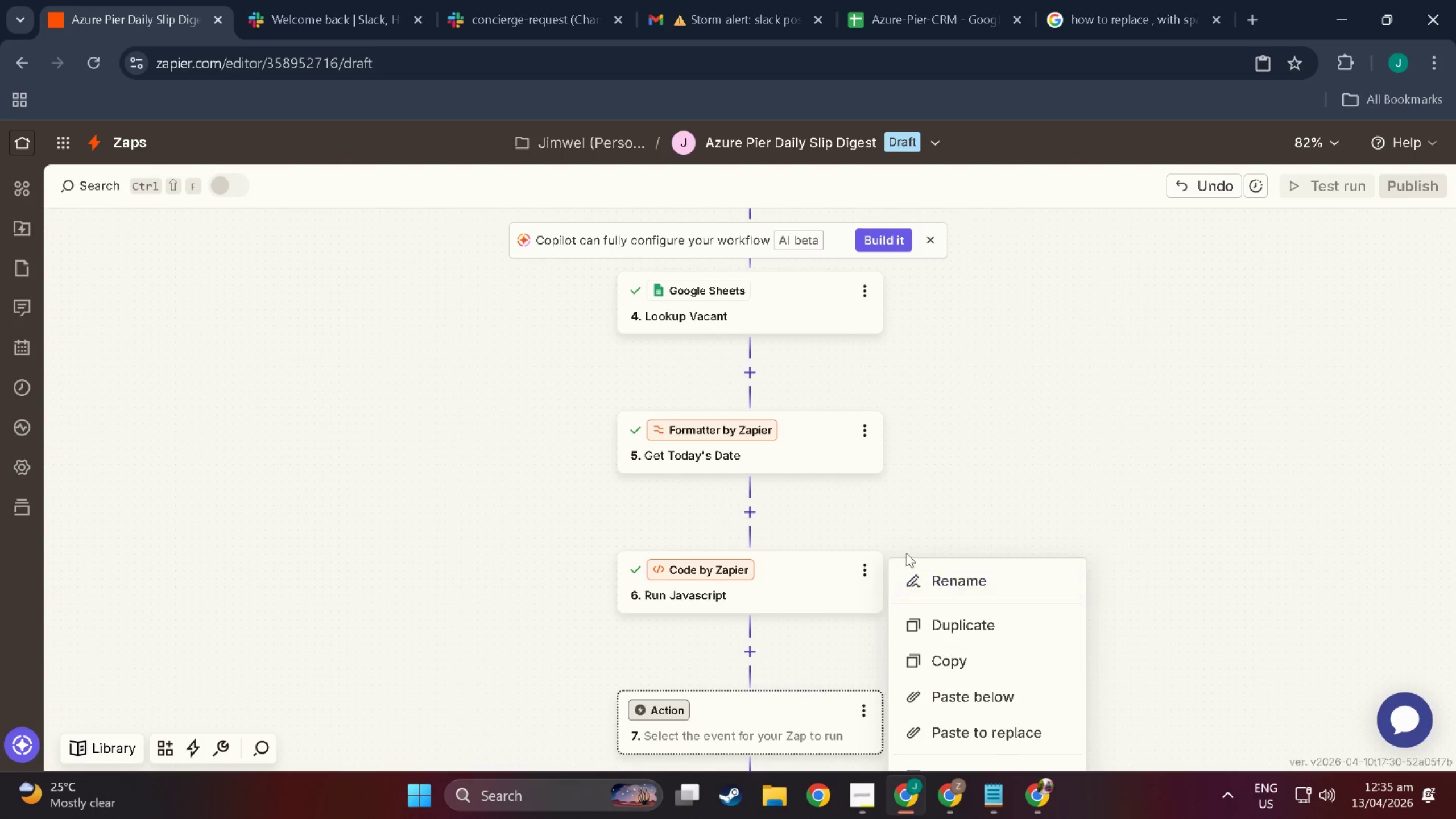 
left_click([916, 530])
 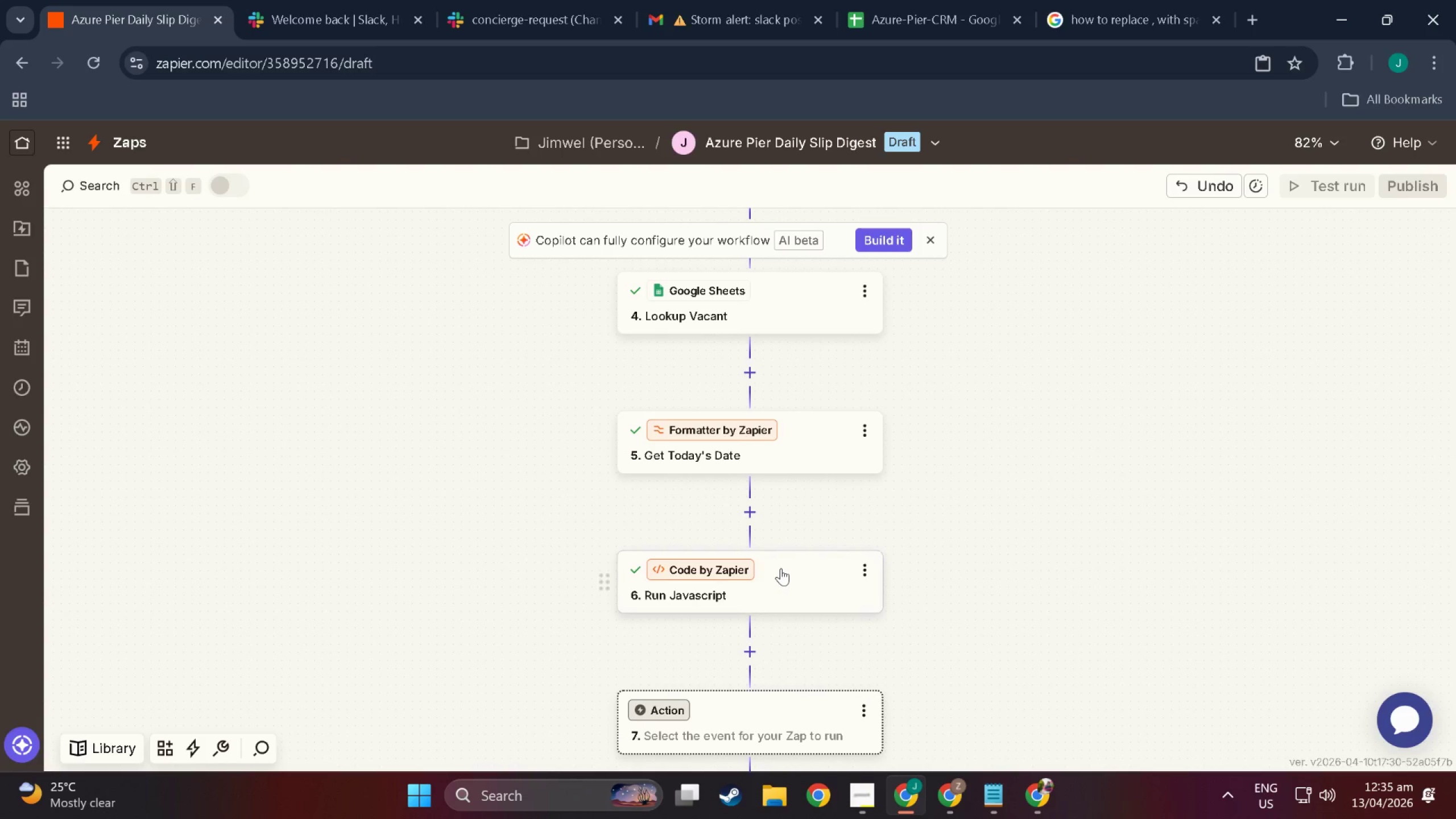 
scroll: coordinate [686, 562], scroll_direction: up, amount: 26.0
 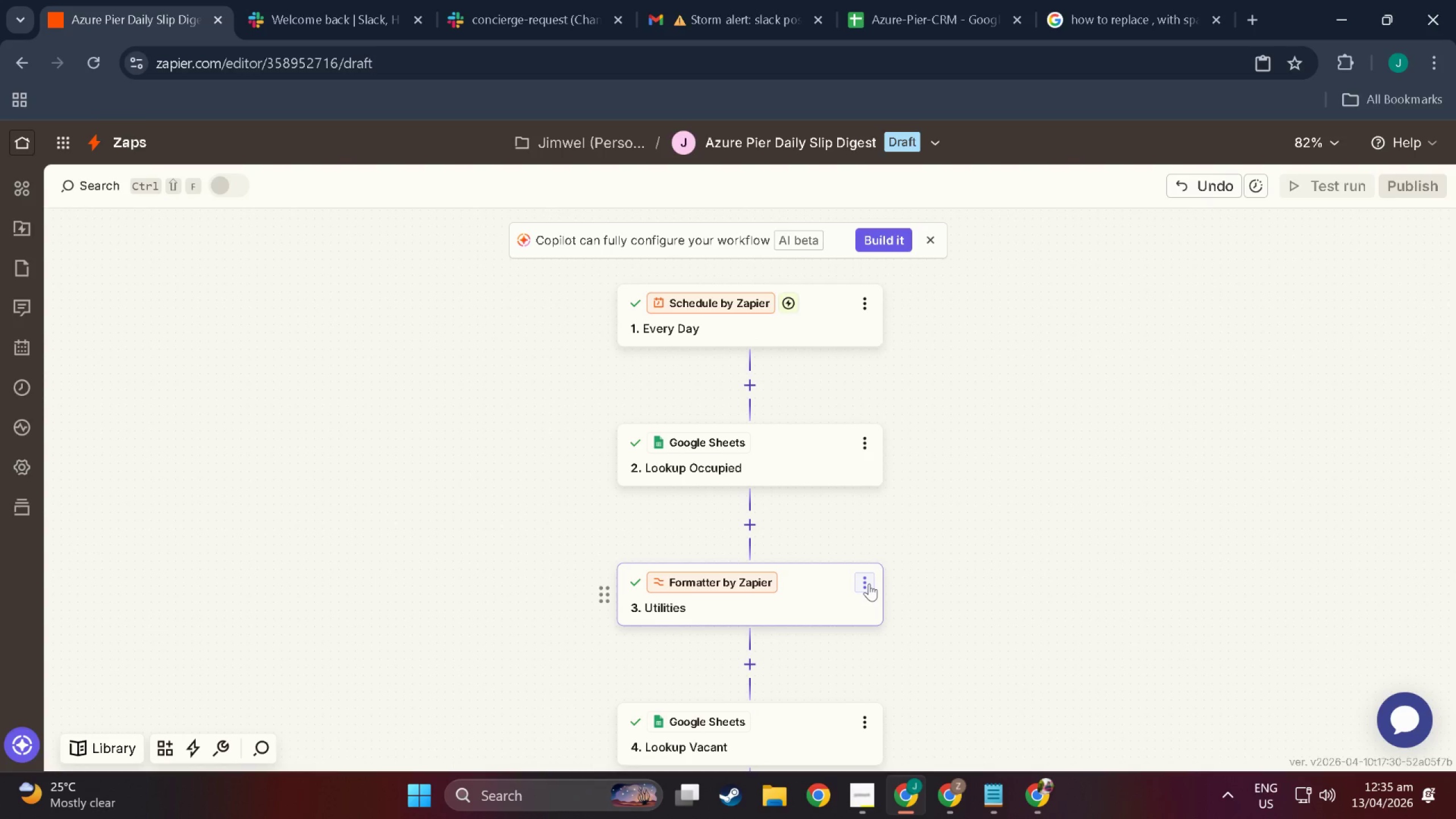 
scroll: coordinate [796, 568], scroll_direction: down, amount: 17.0
 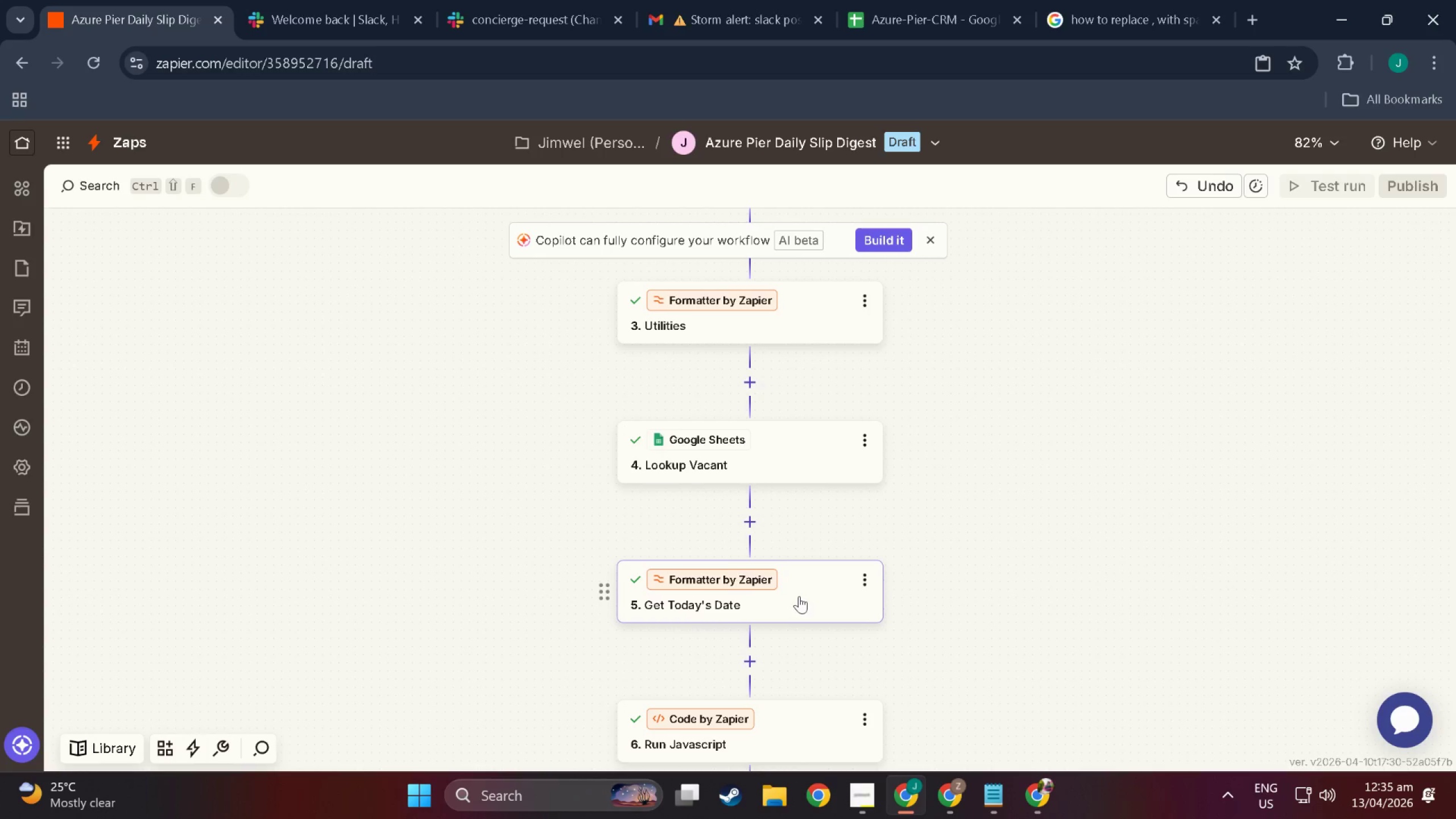 
left_click([815, 469])
 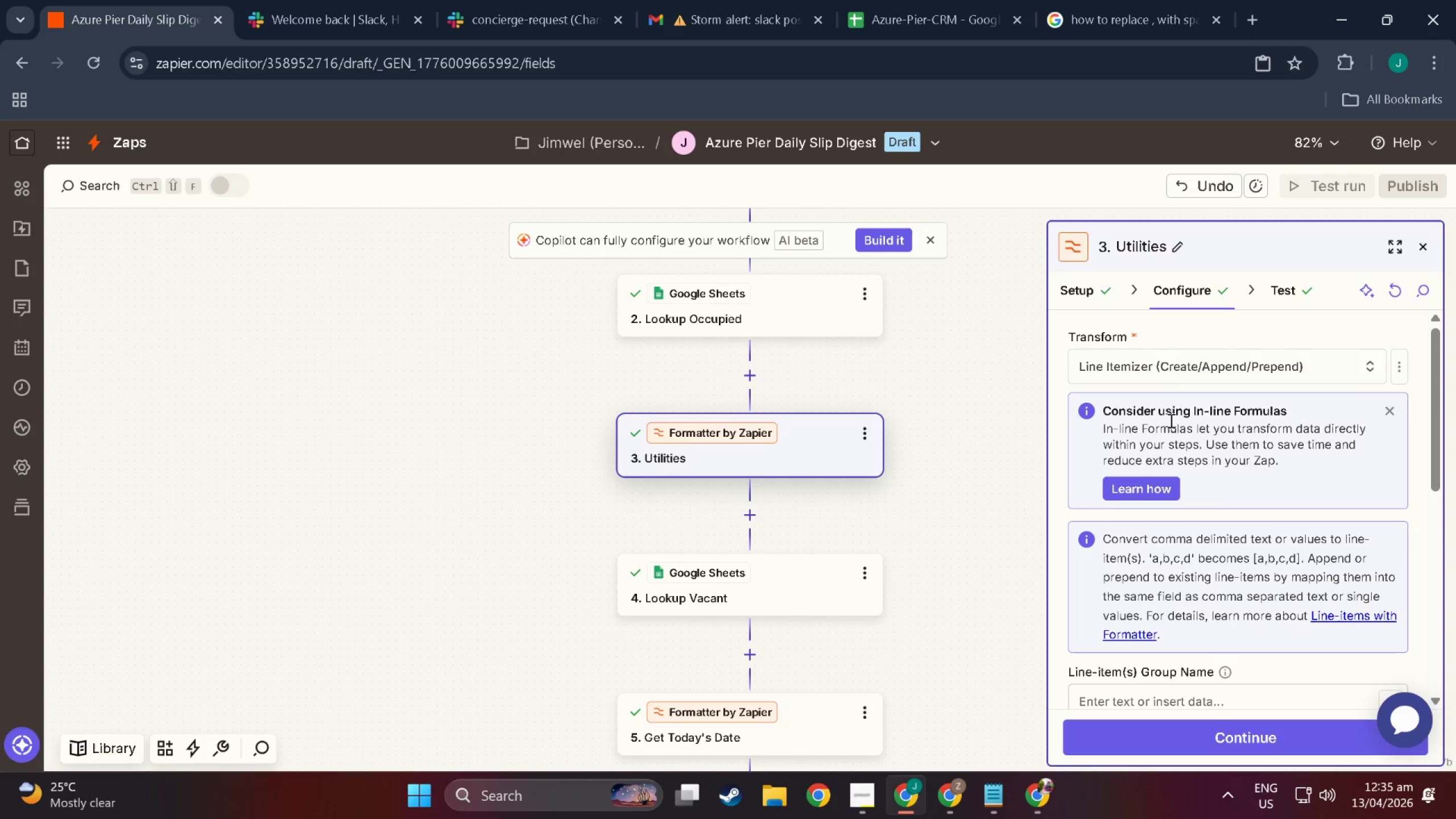 
scroll: coordinate [822, 428], scroll_direction: up, amount: 8.0
 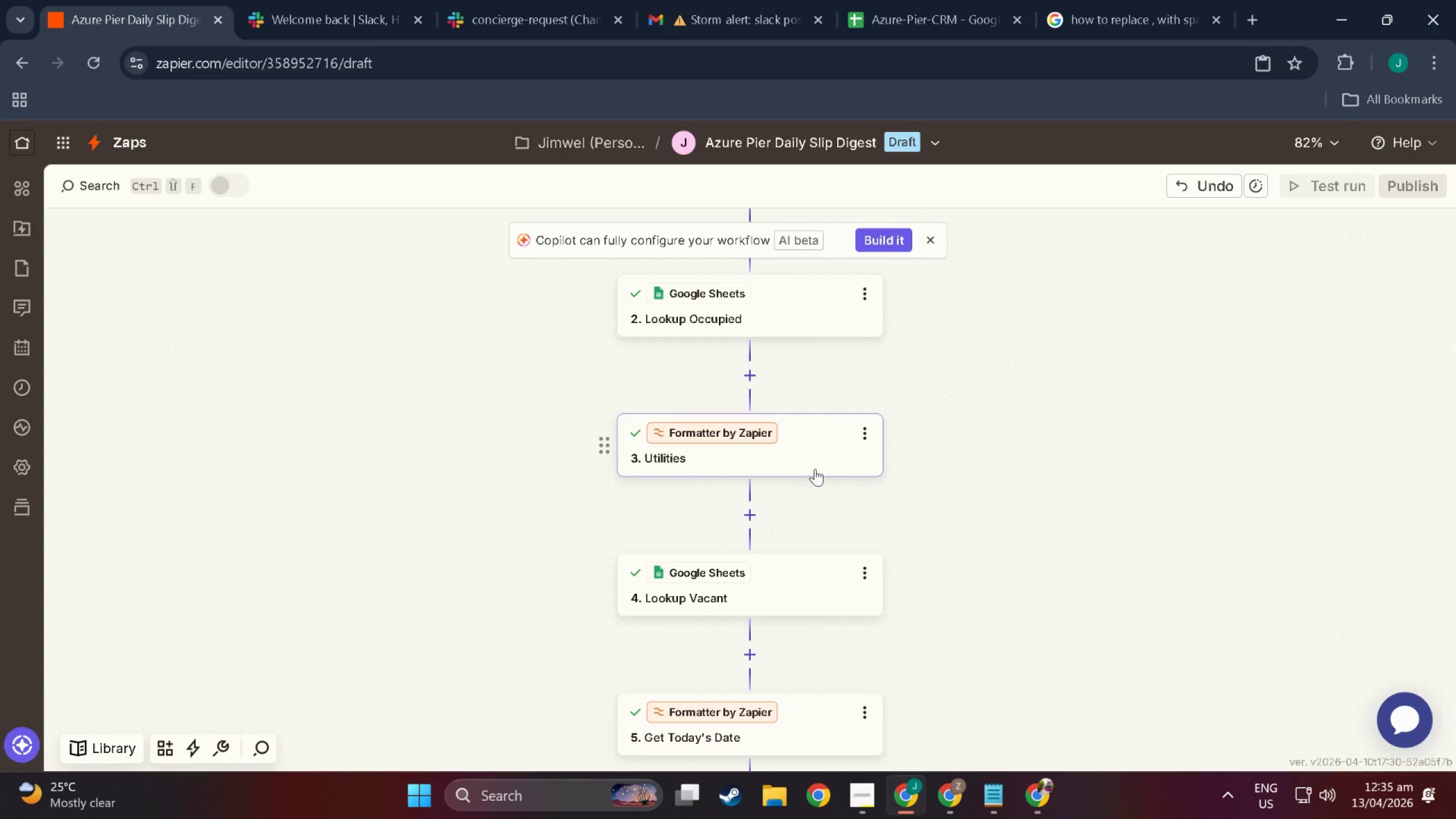 
scroll: coordinate [1234, 588], scroll_direction: down, amount: 8.0
 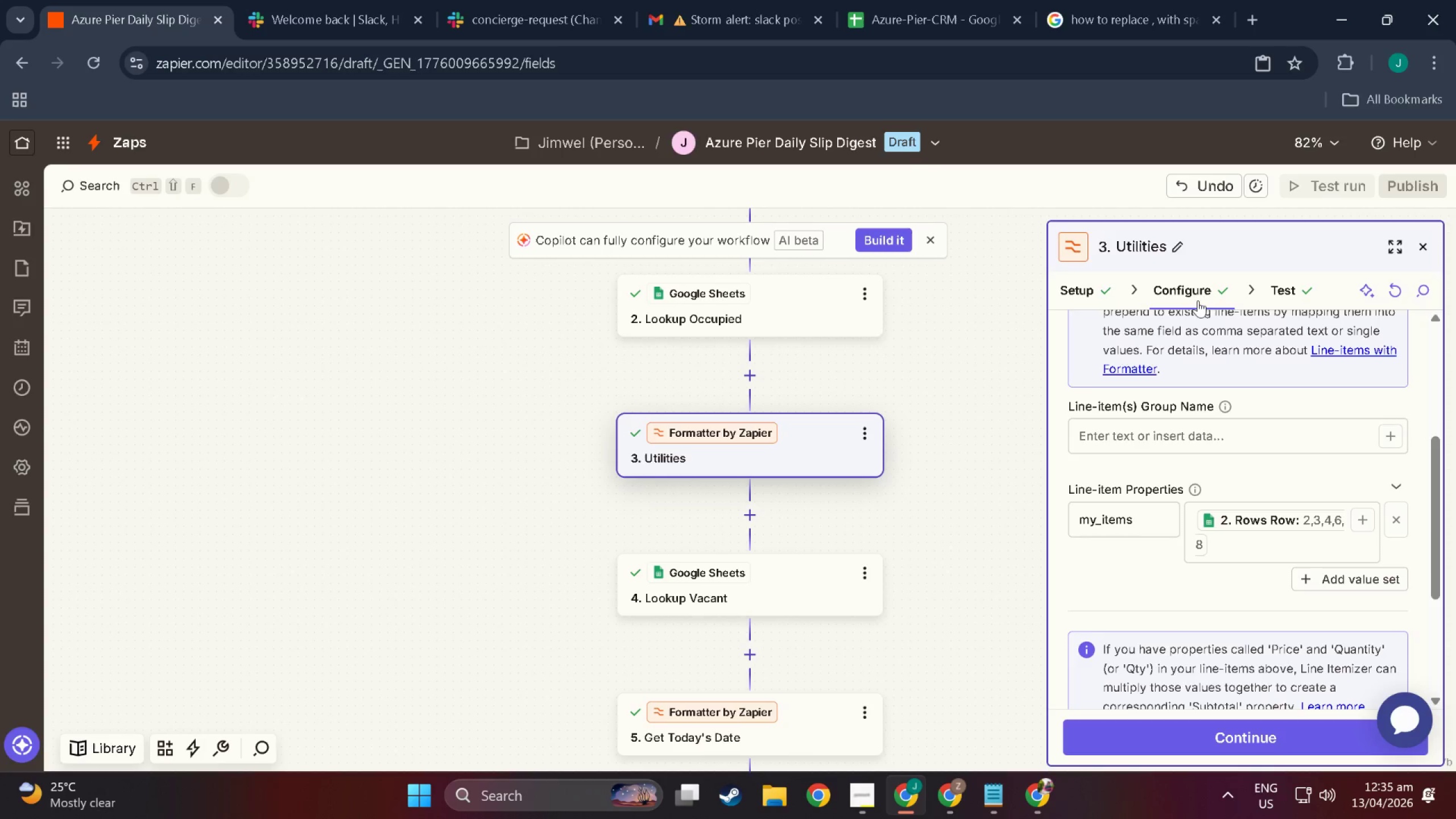 
left_click([1135, 251])
 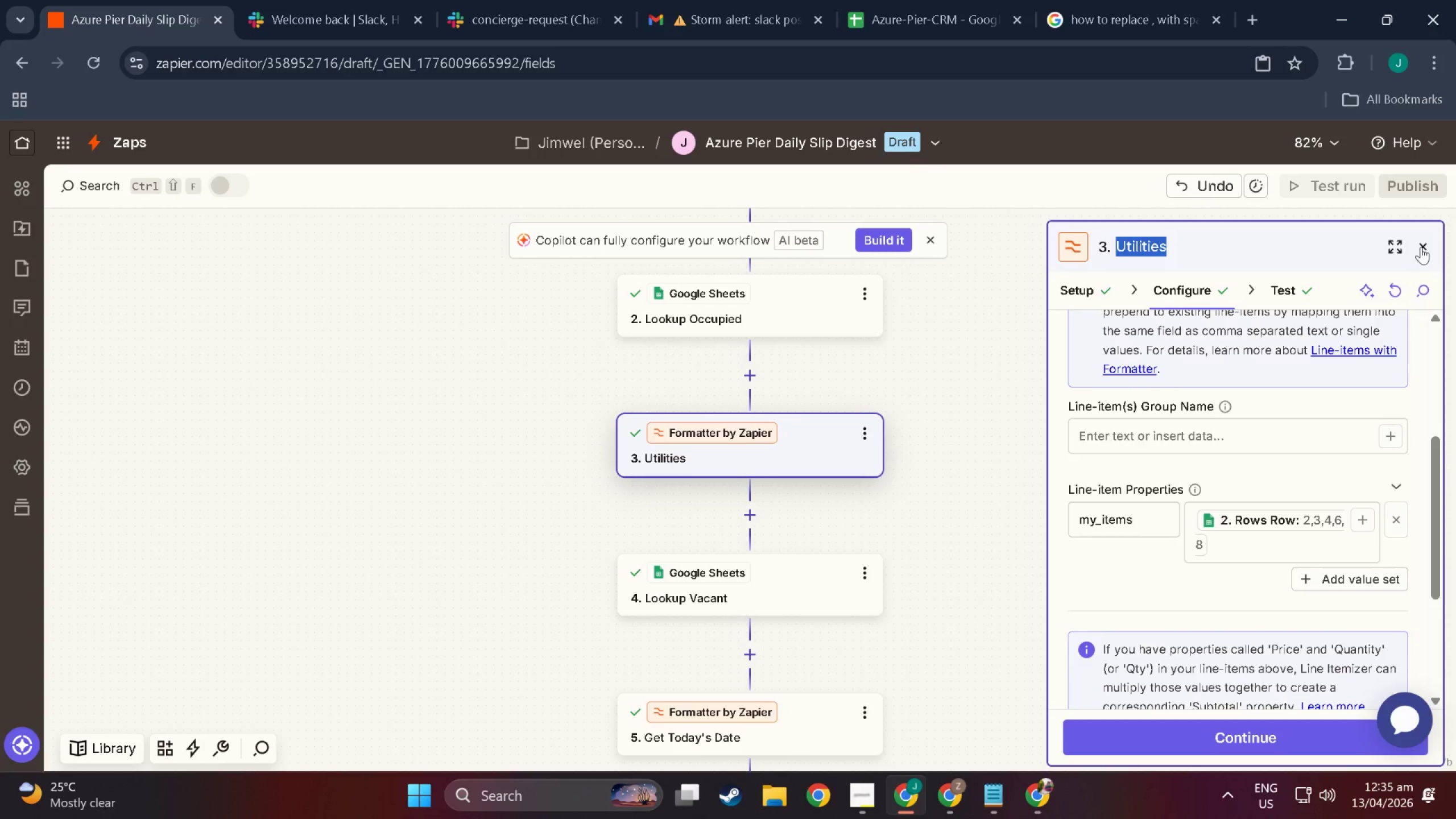 
left_click([1421, 247])
 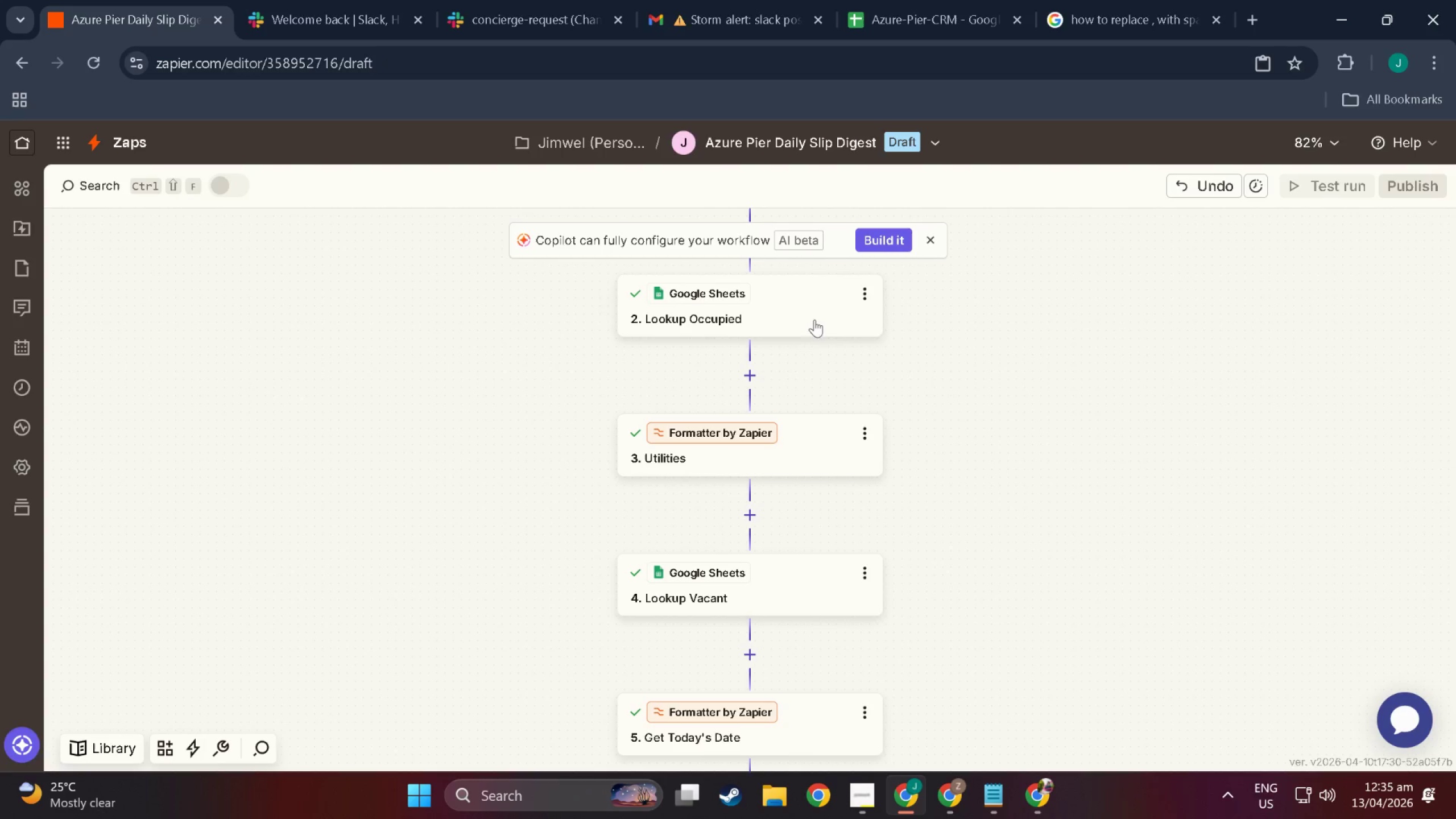 
left_click([862, 431])
 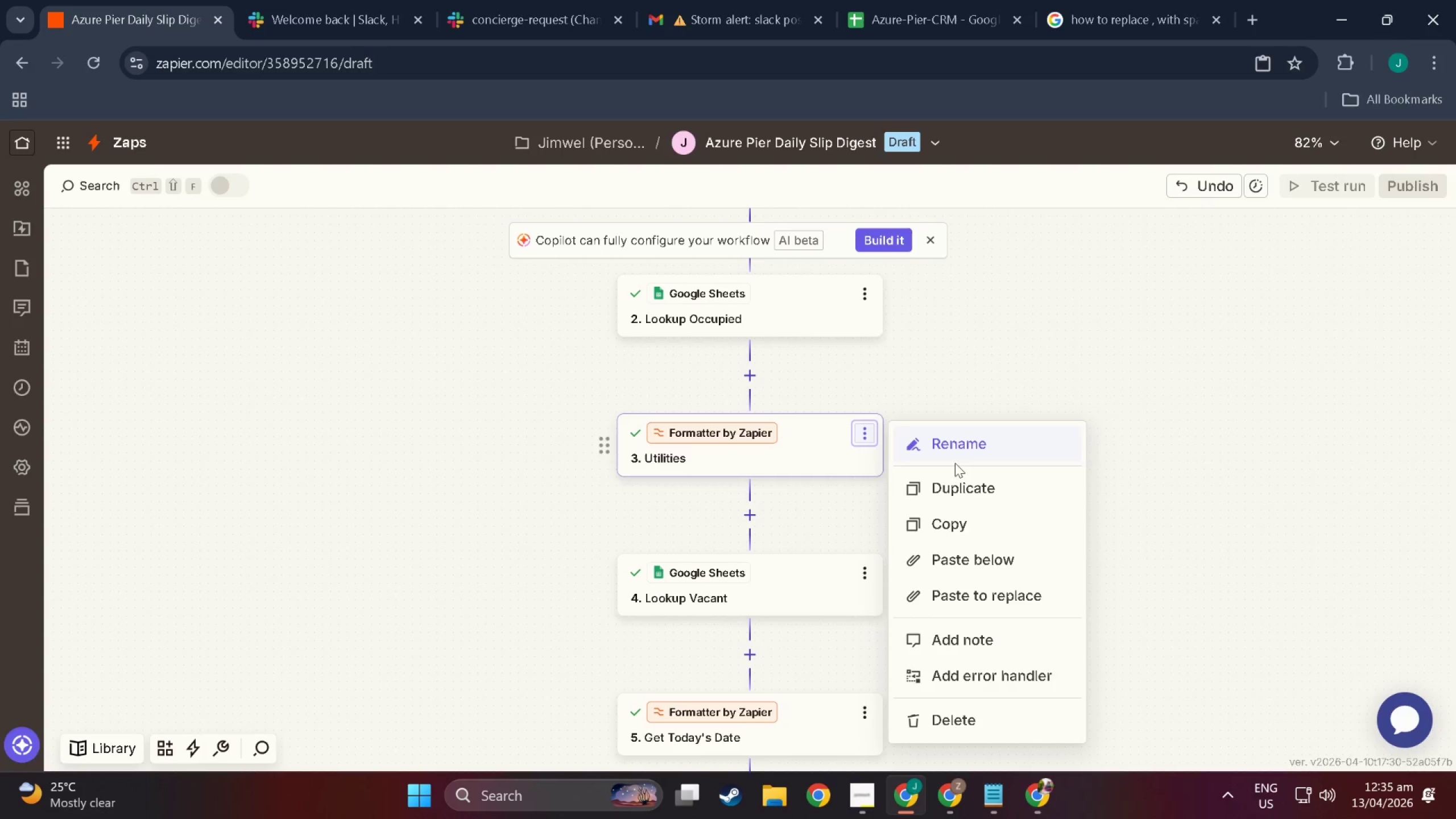 
left_click([801, 441])
 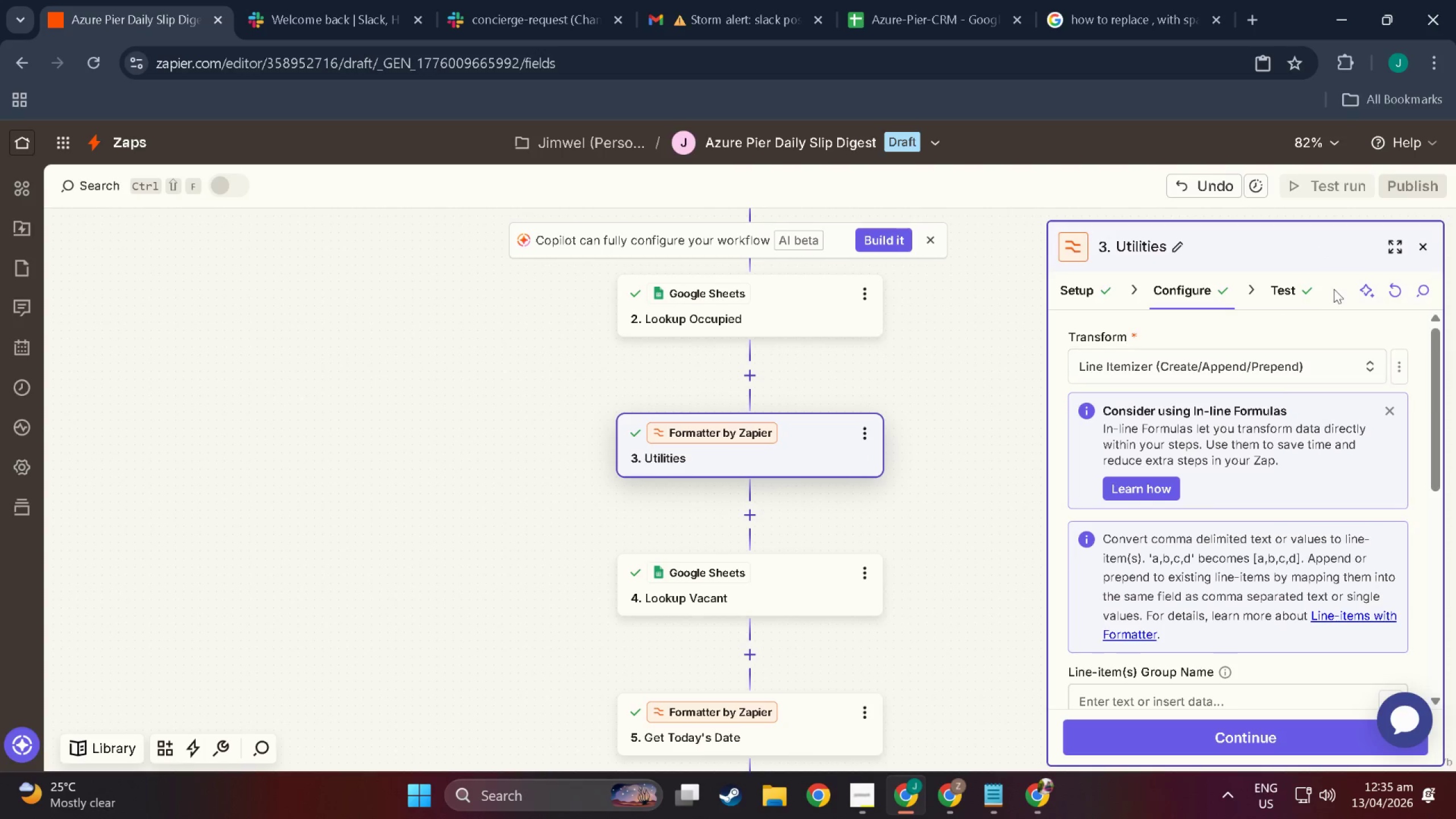 
scroll: coordinate [1273, 395], scroll_direction: up, amount: 6.0
 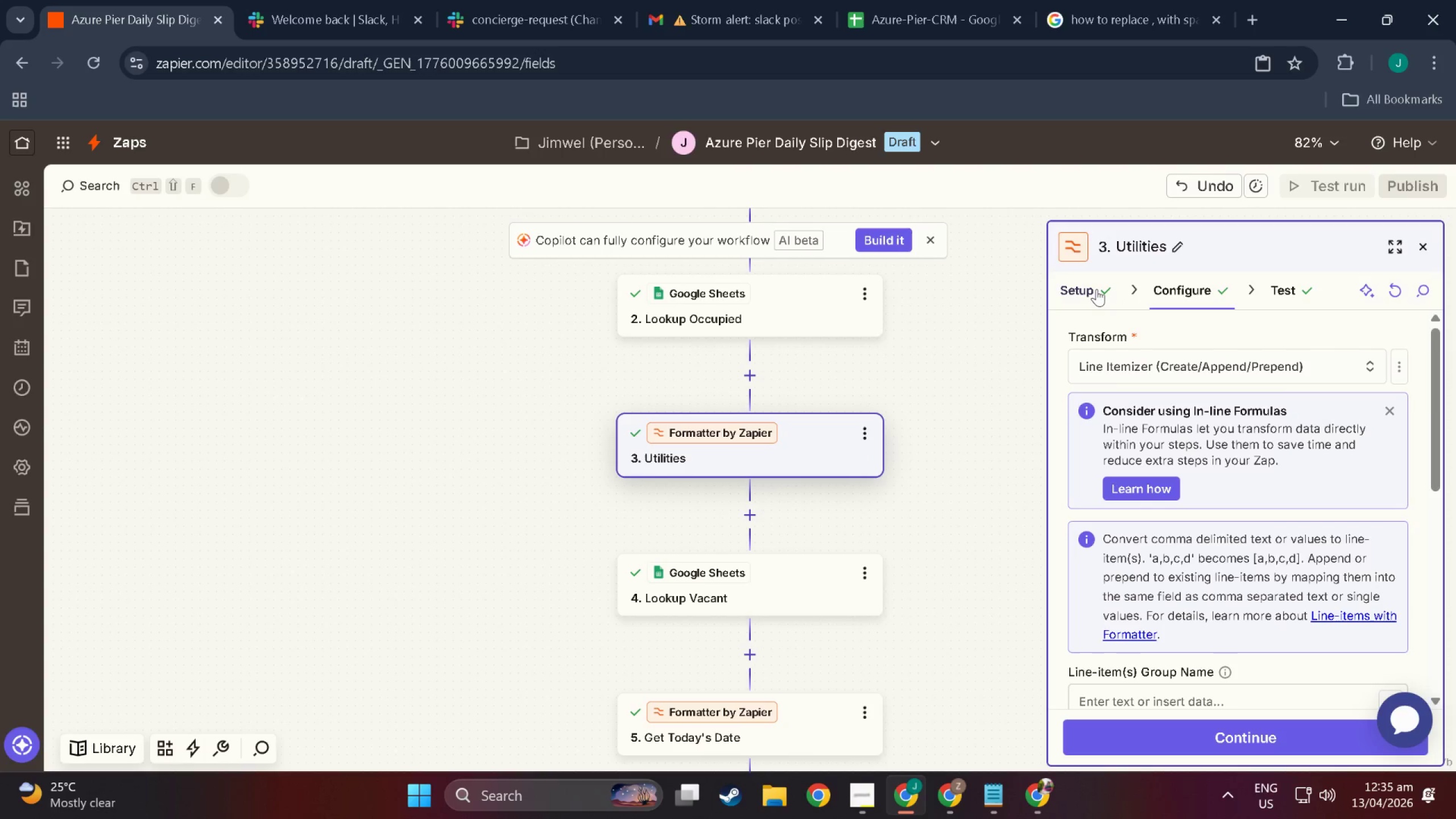 
left_click([1097, 289])
 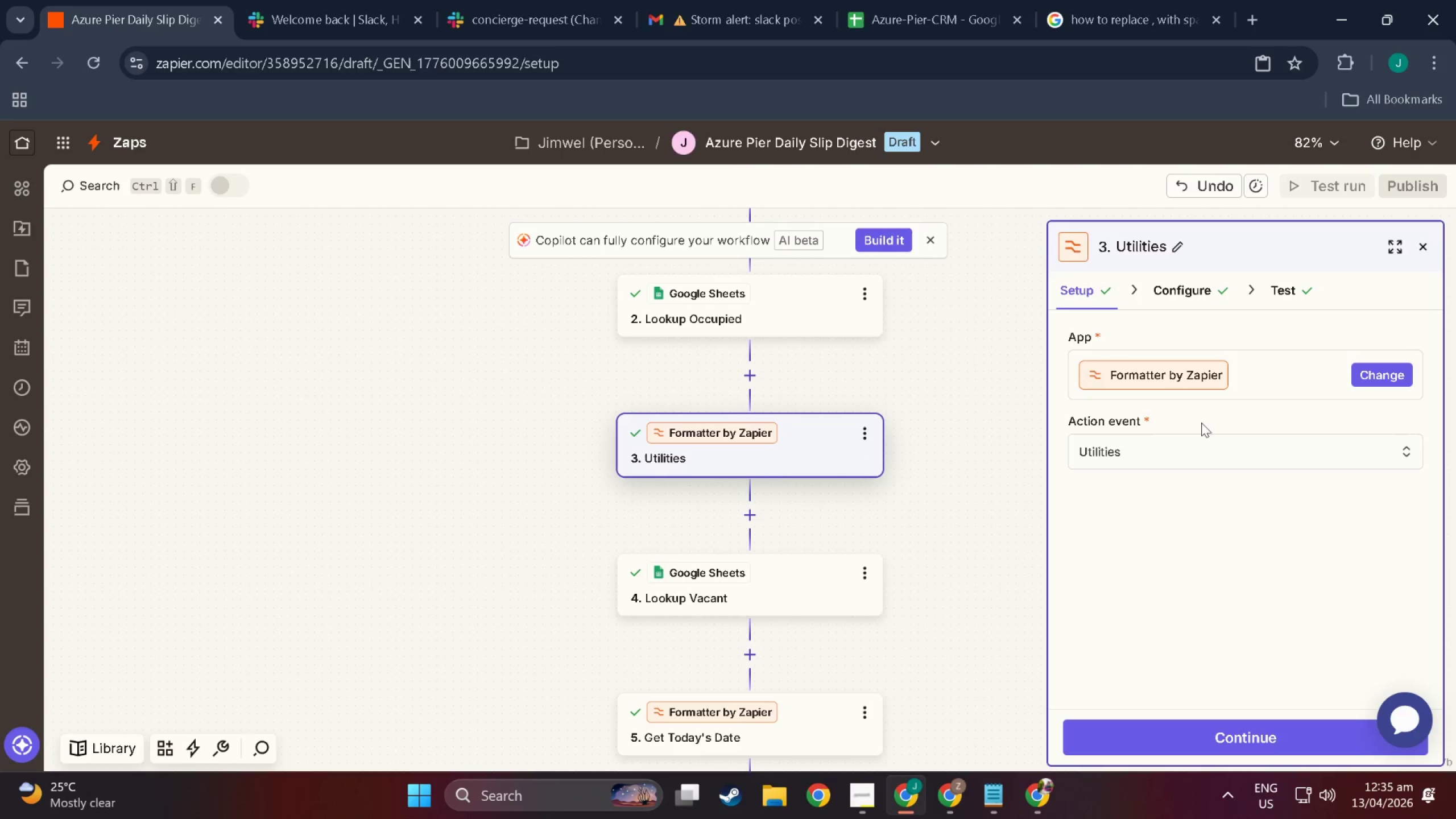 
left_click([1199, 449])
 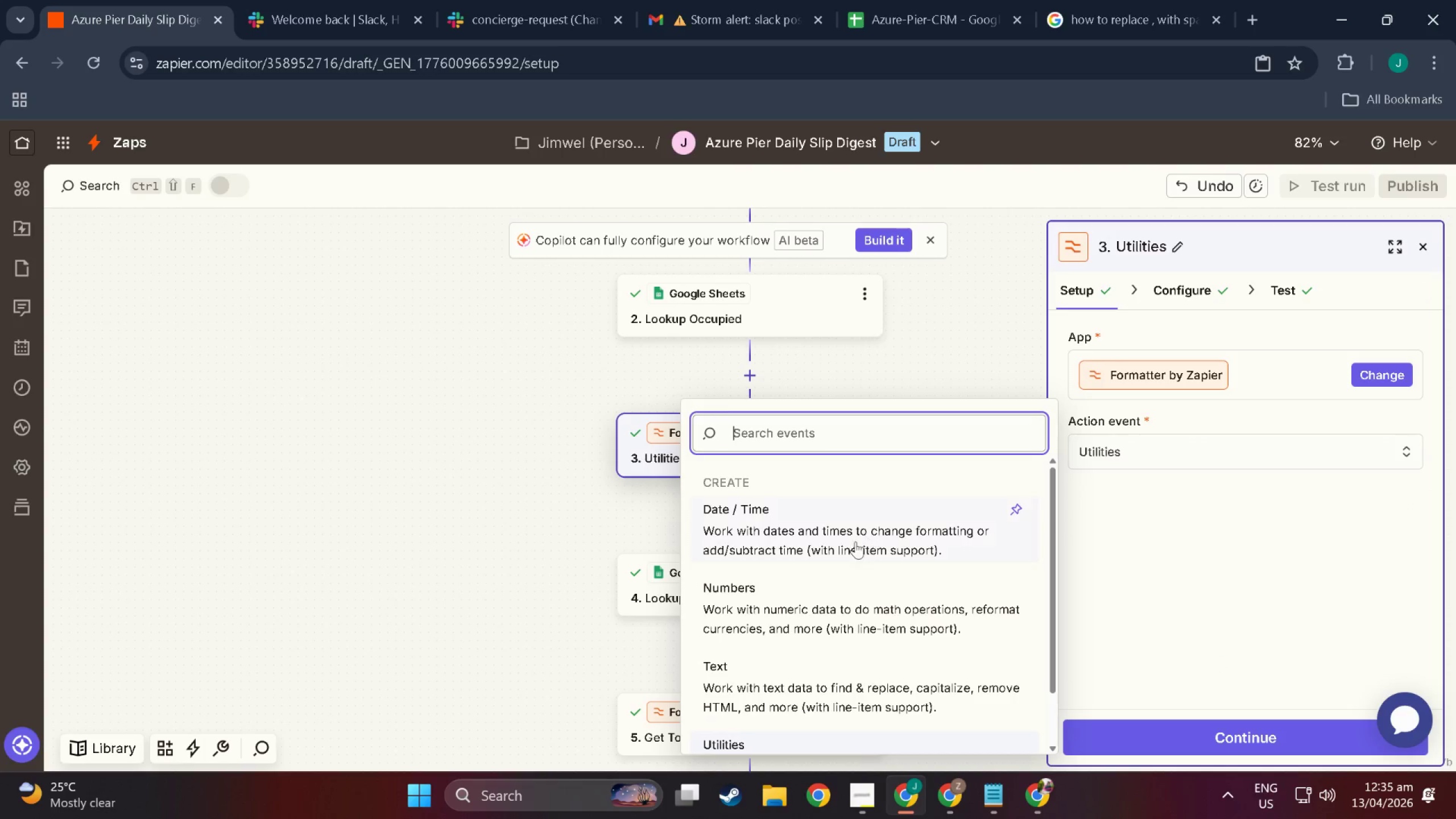 
left_click([832, 597])
 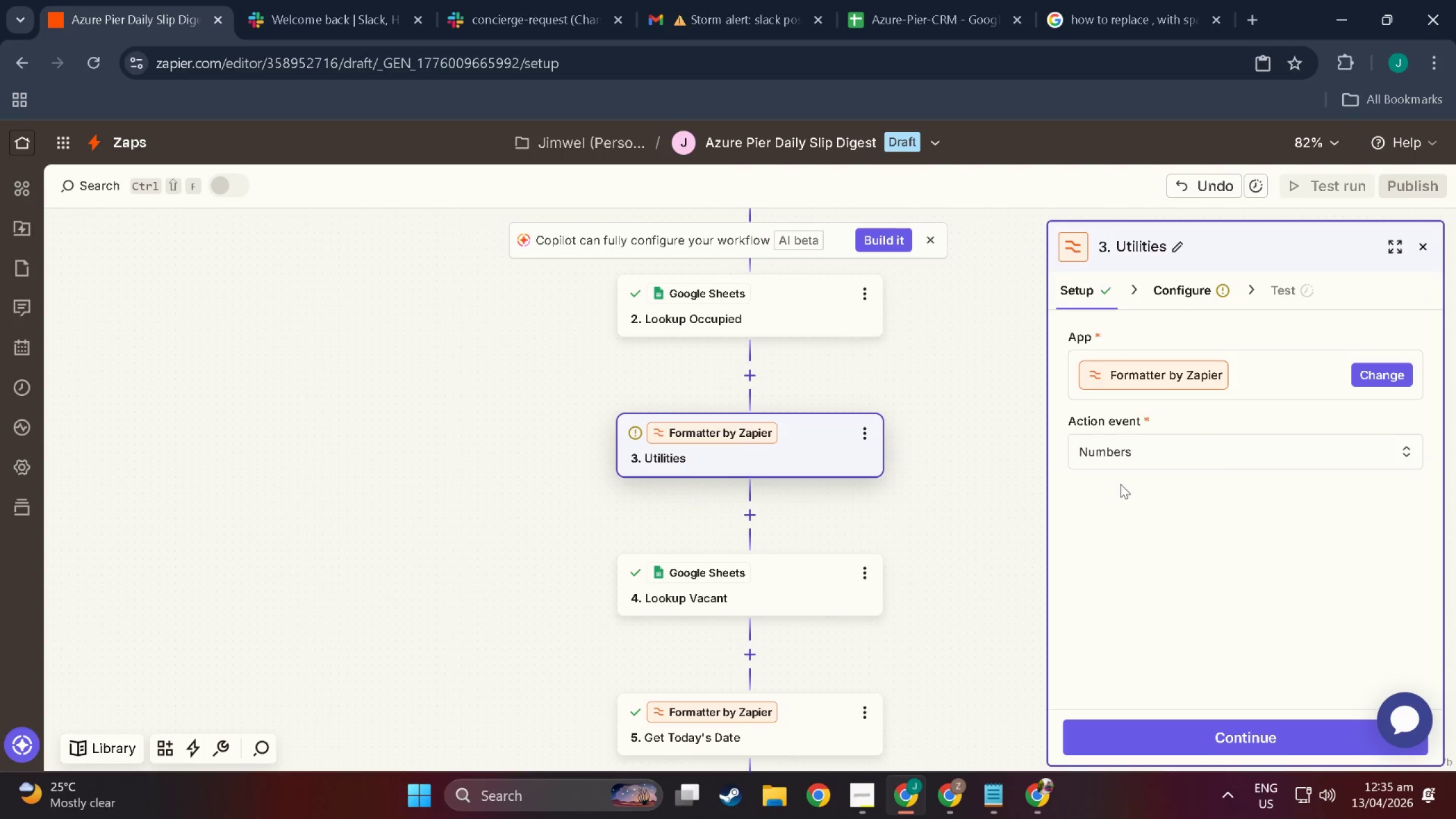 
left_click([1120, 462])
 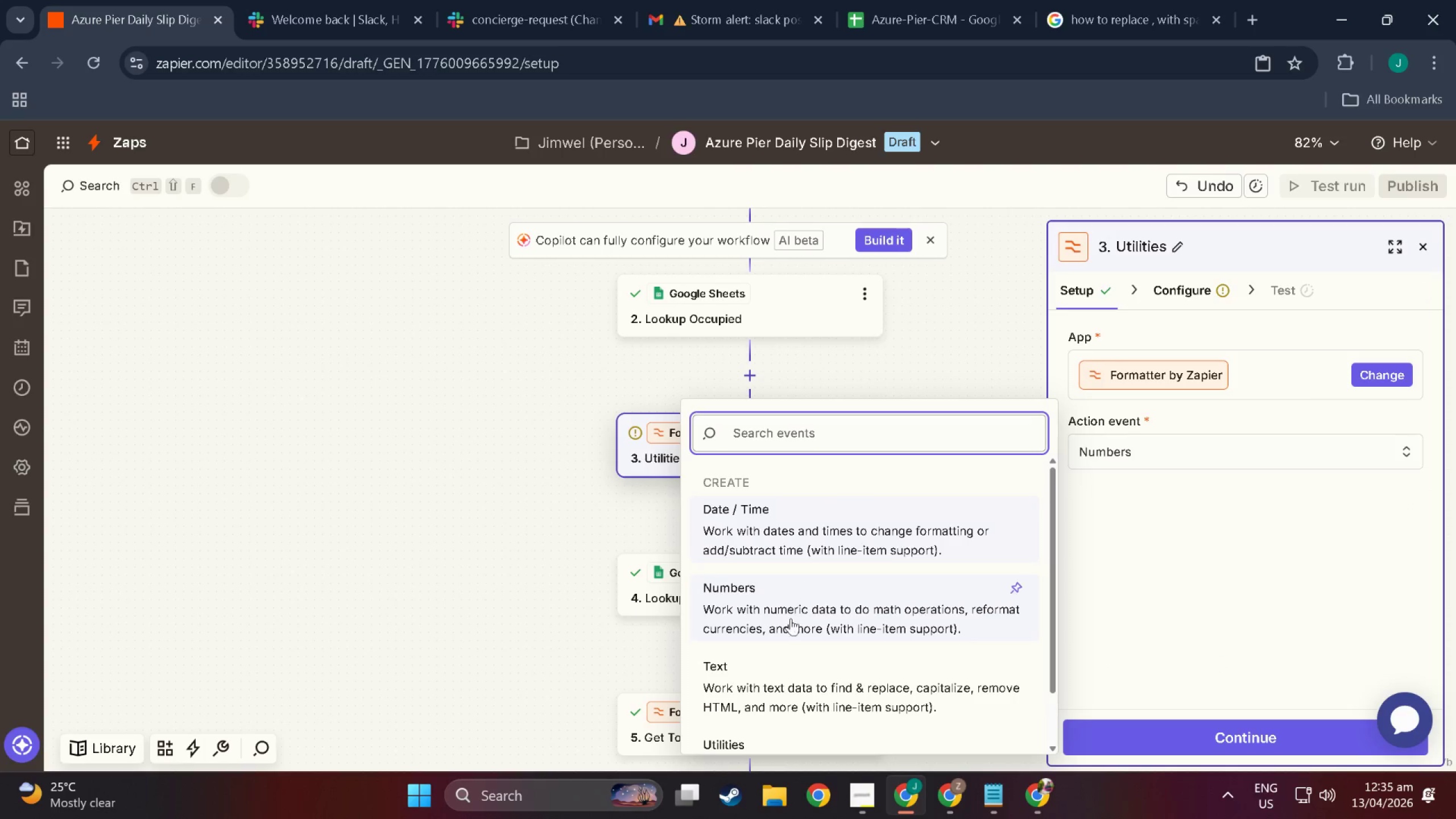 
left_click([801, 671])
 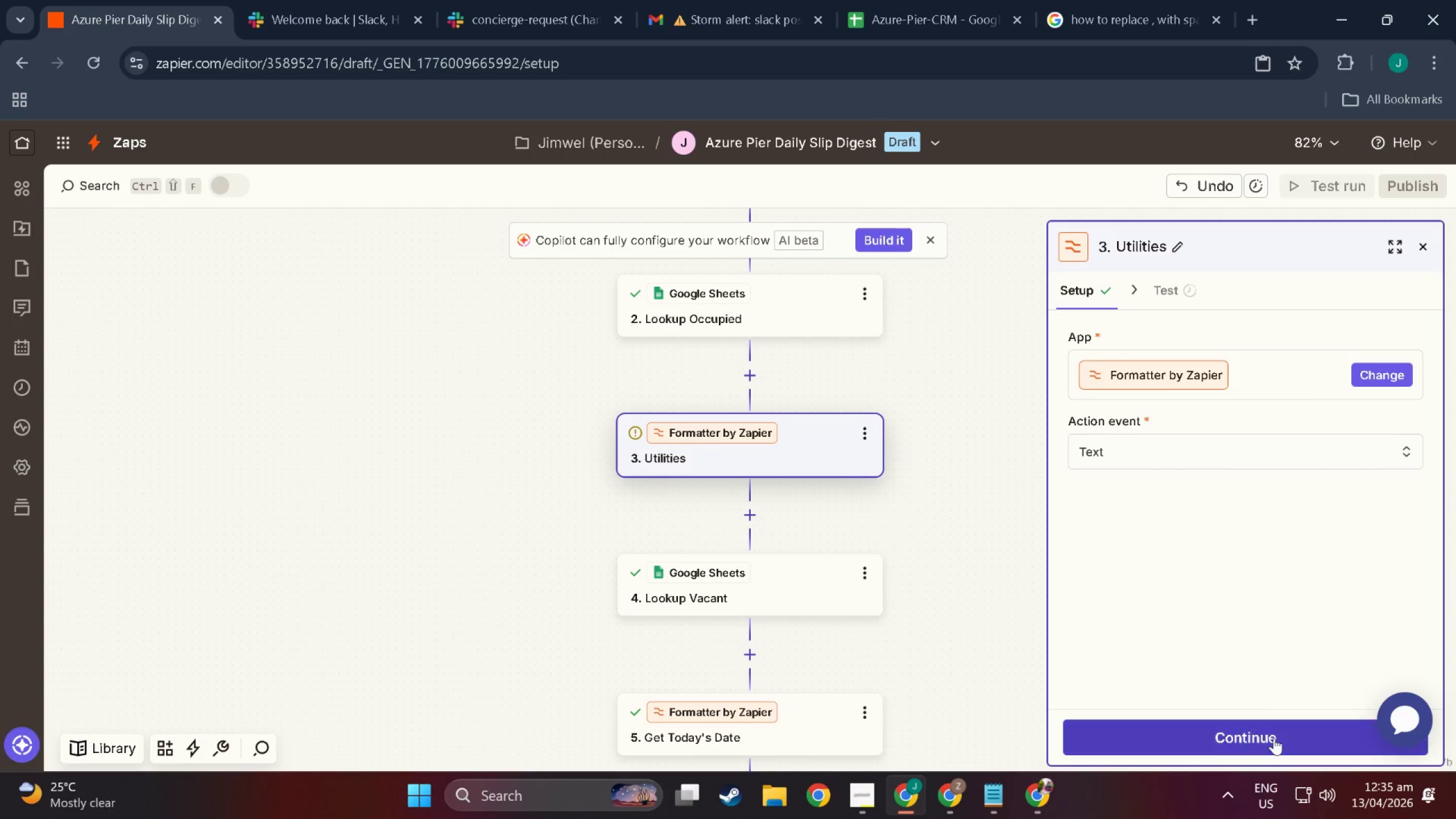 
left_click([1275, 739])
 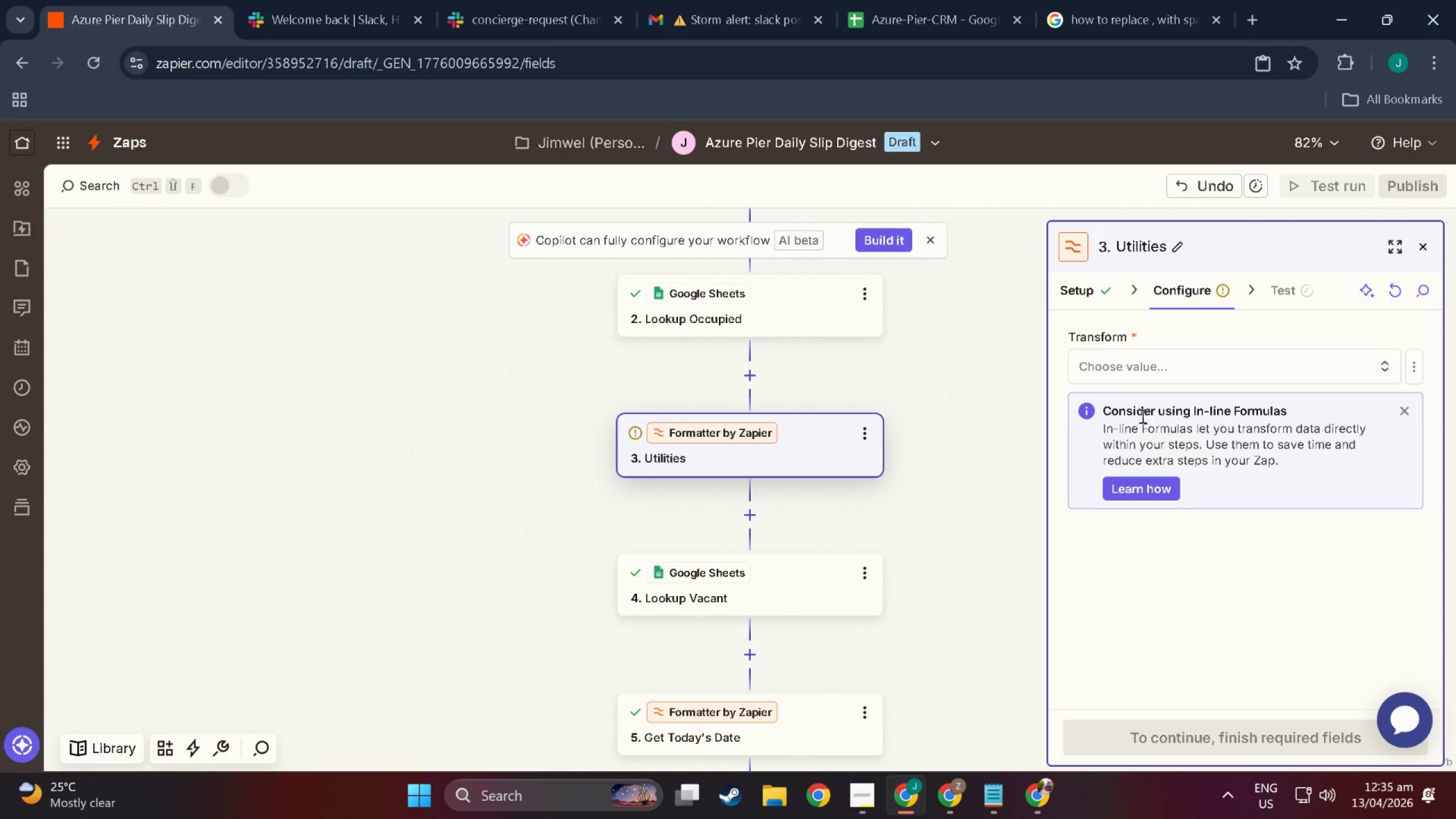 
left_click([1144, 365])
 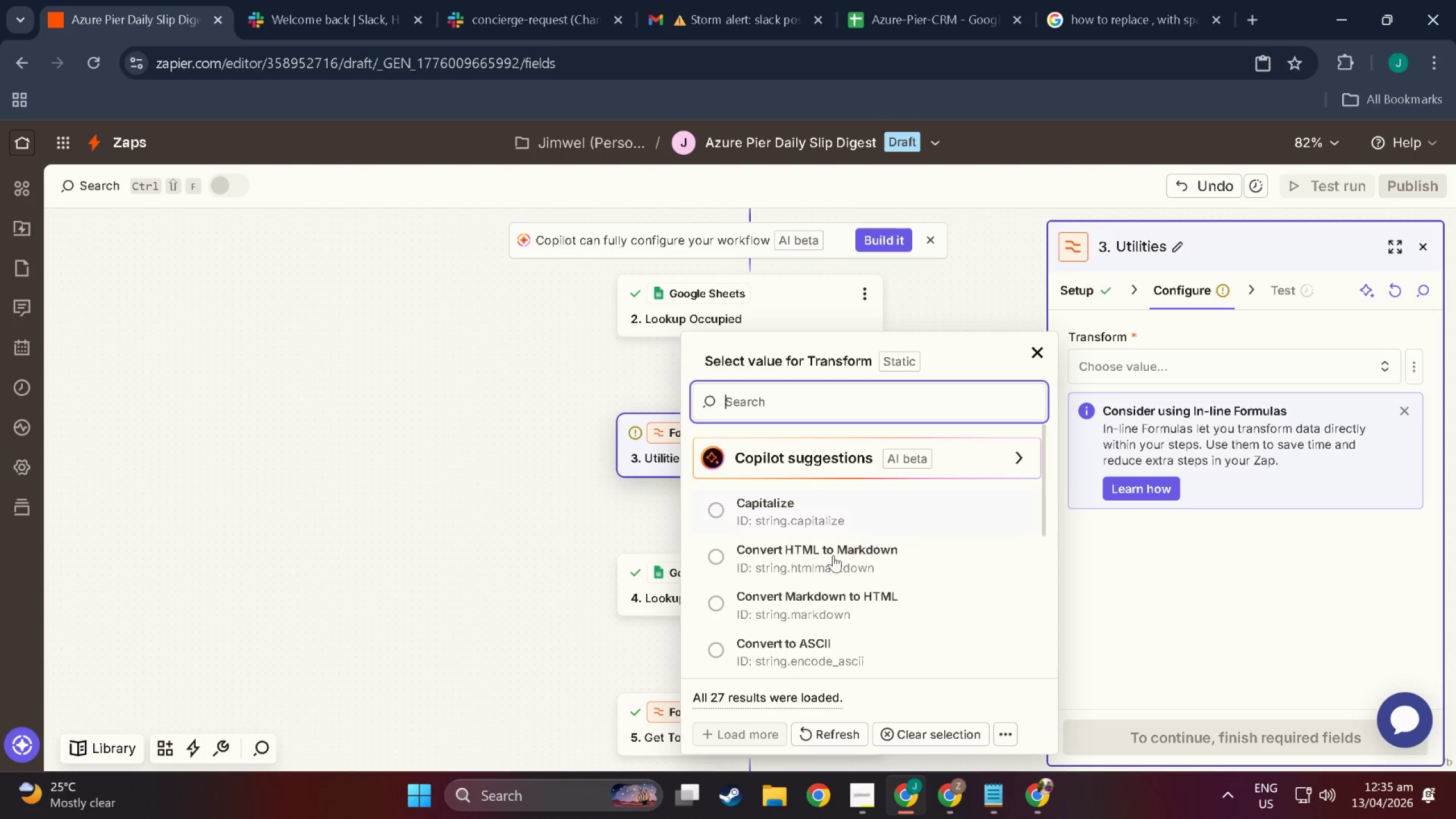 
scroll: coordinate [750, 577], scroll_direction: down, amount: 41.0
 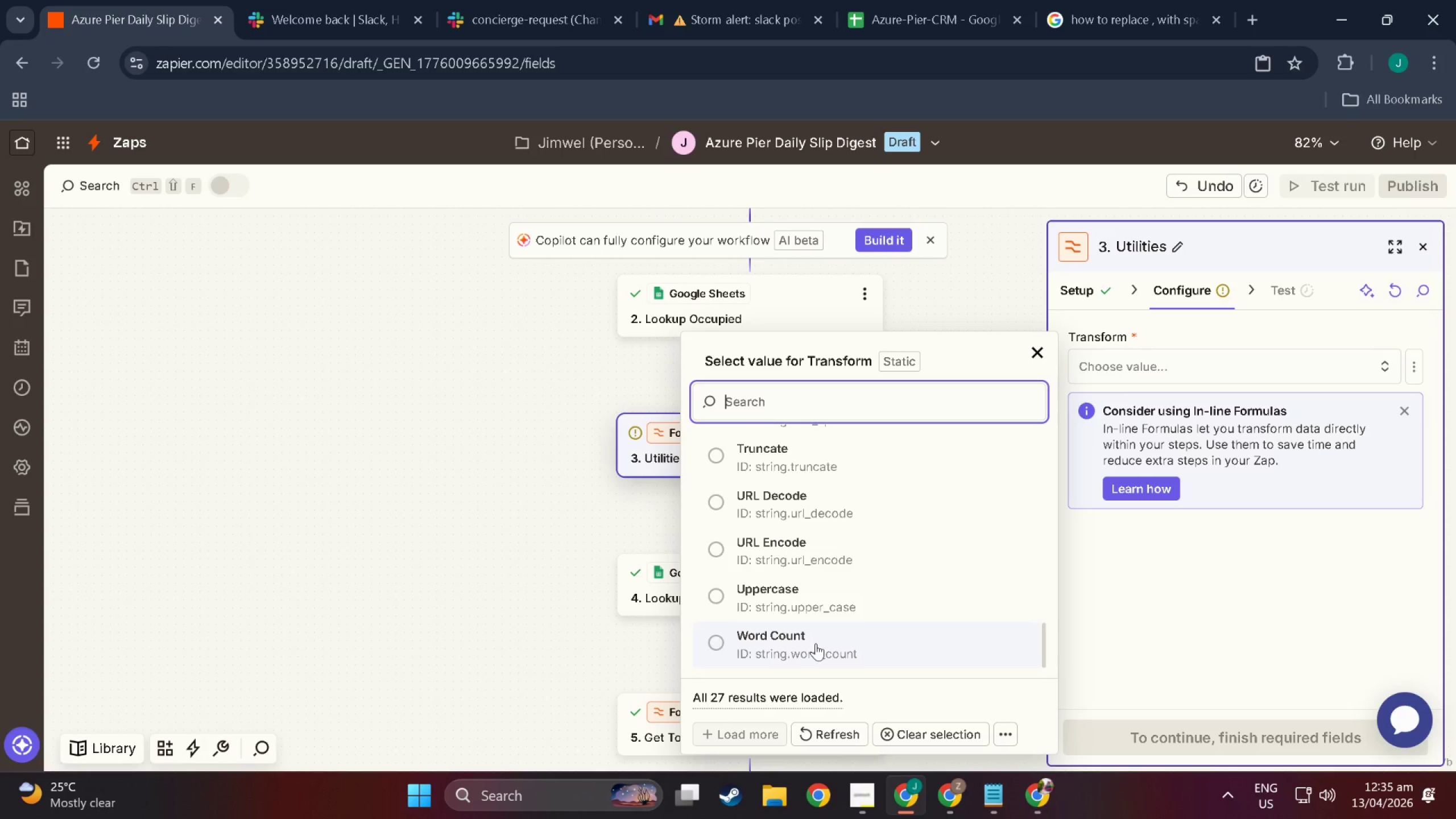 
left_click([816, 643])
 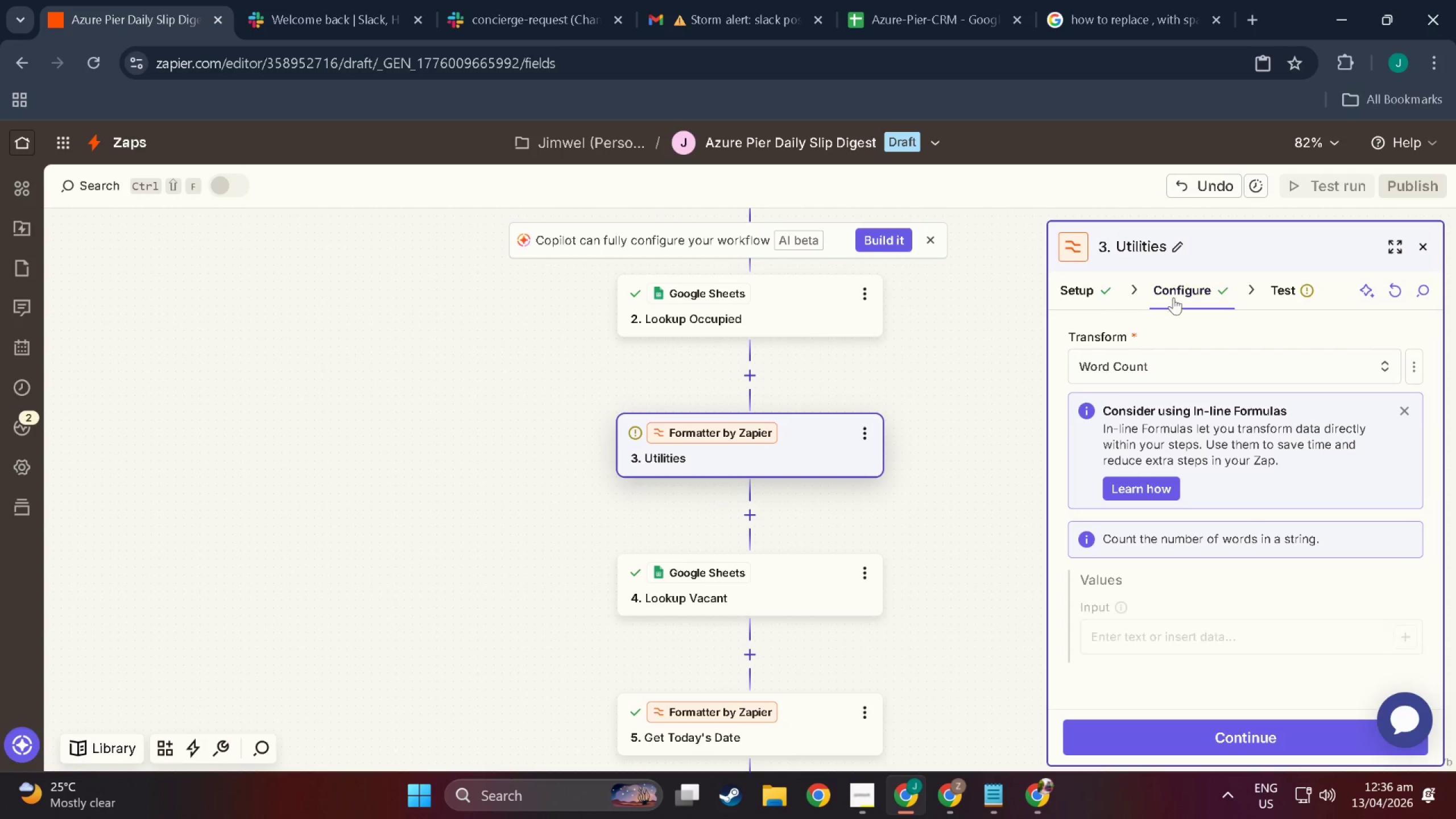 
left_click([1173, 623])
 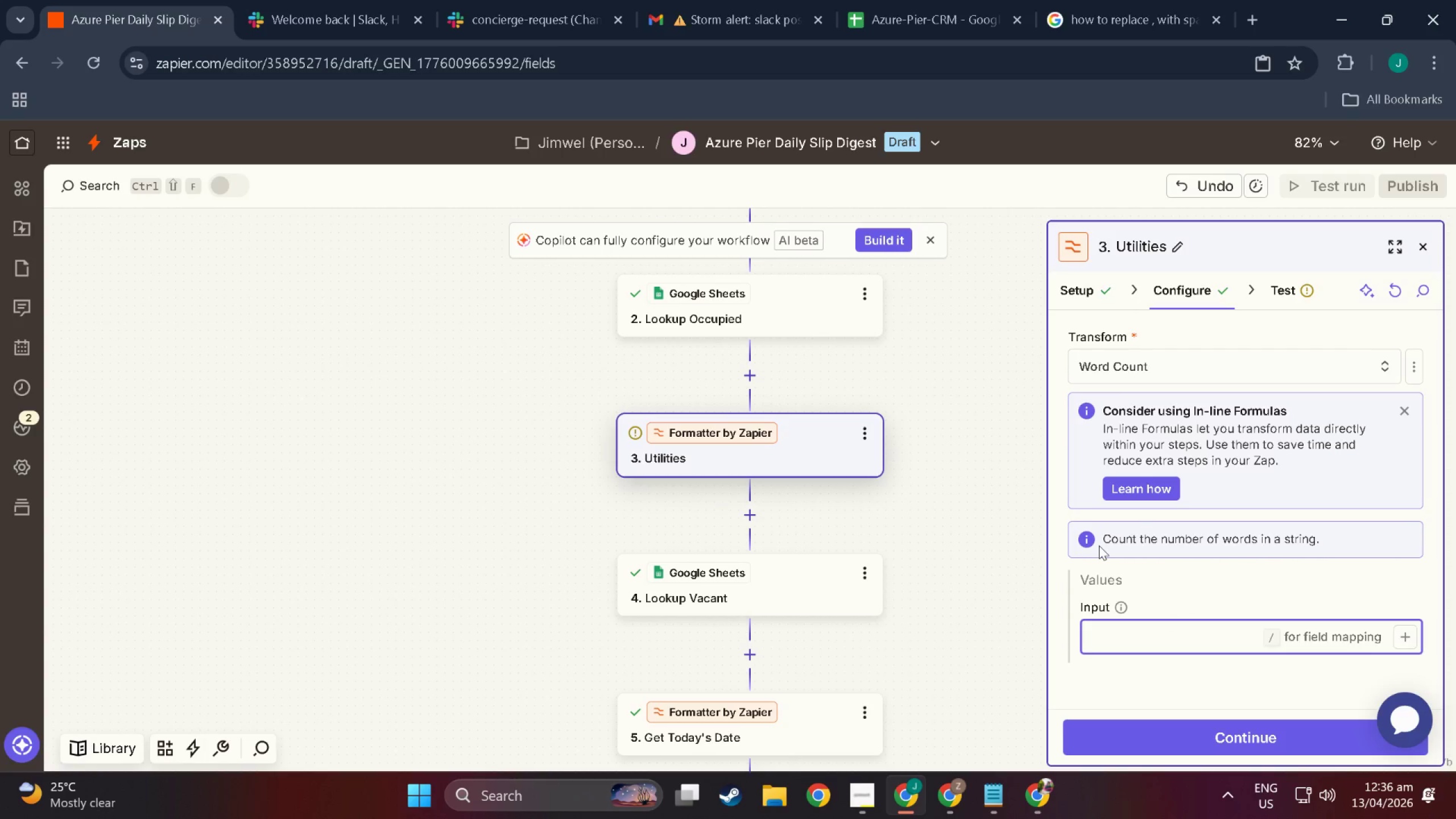 
scroll: coordinate [1099, 545], scroll_direction: down, amount: 5.0
 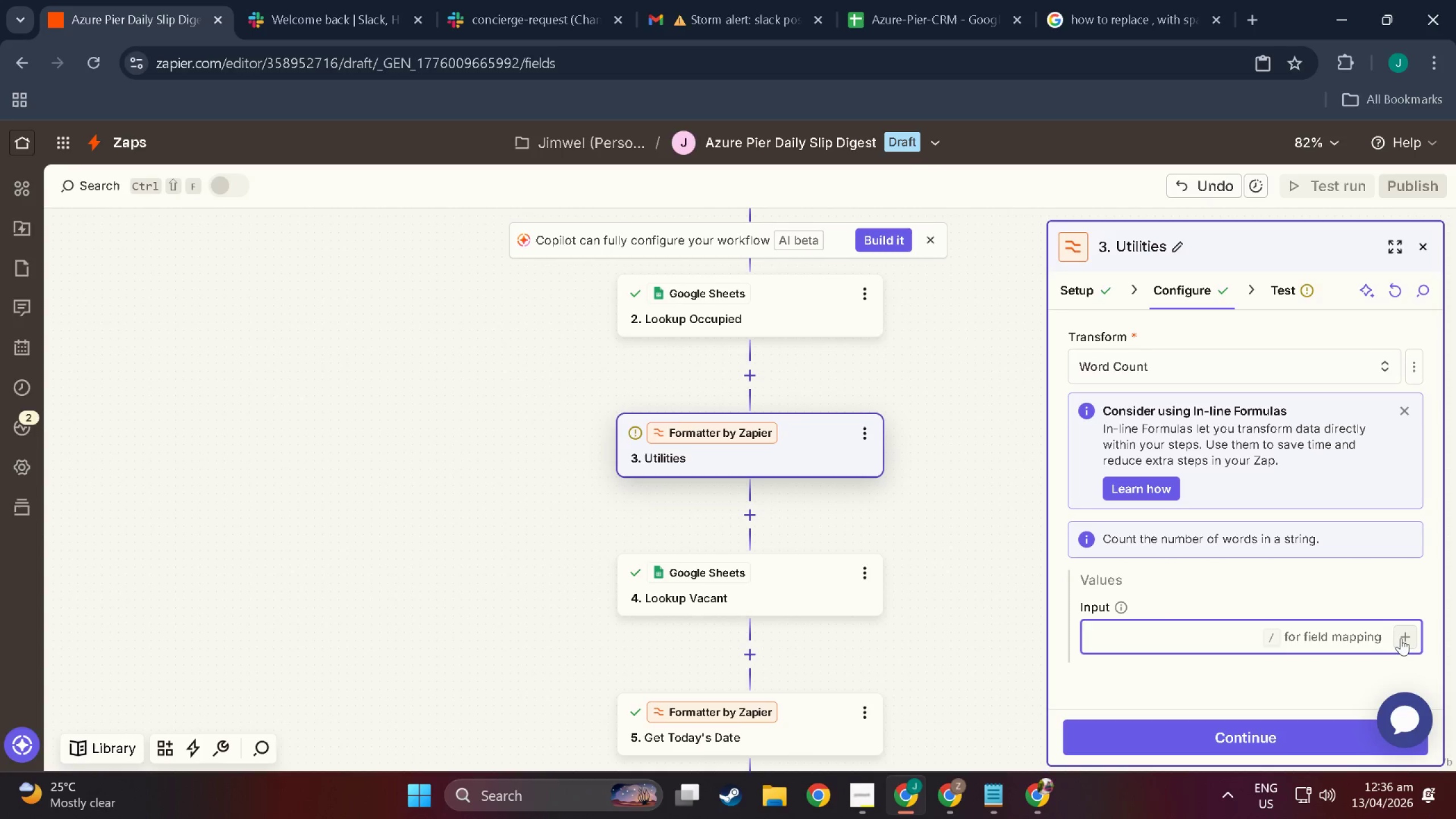 
left_click([1401, 638])
 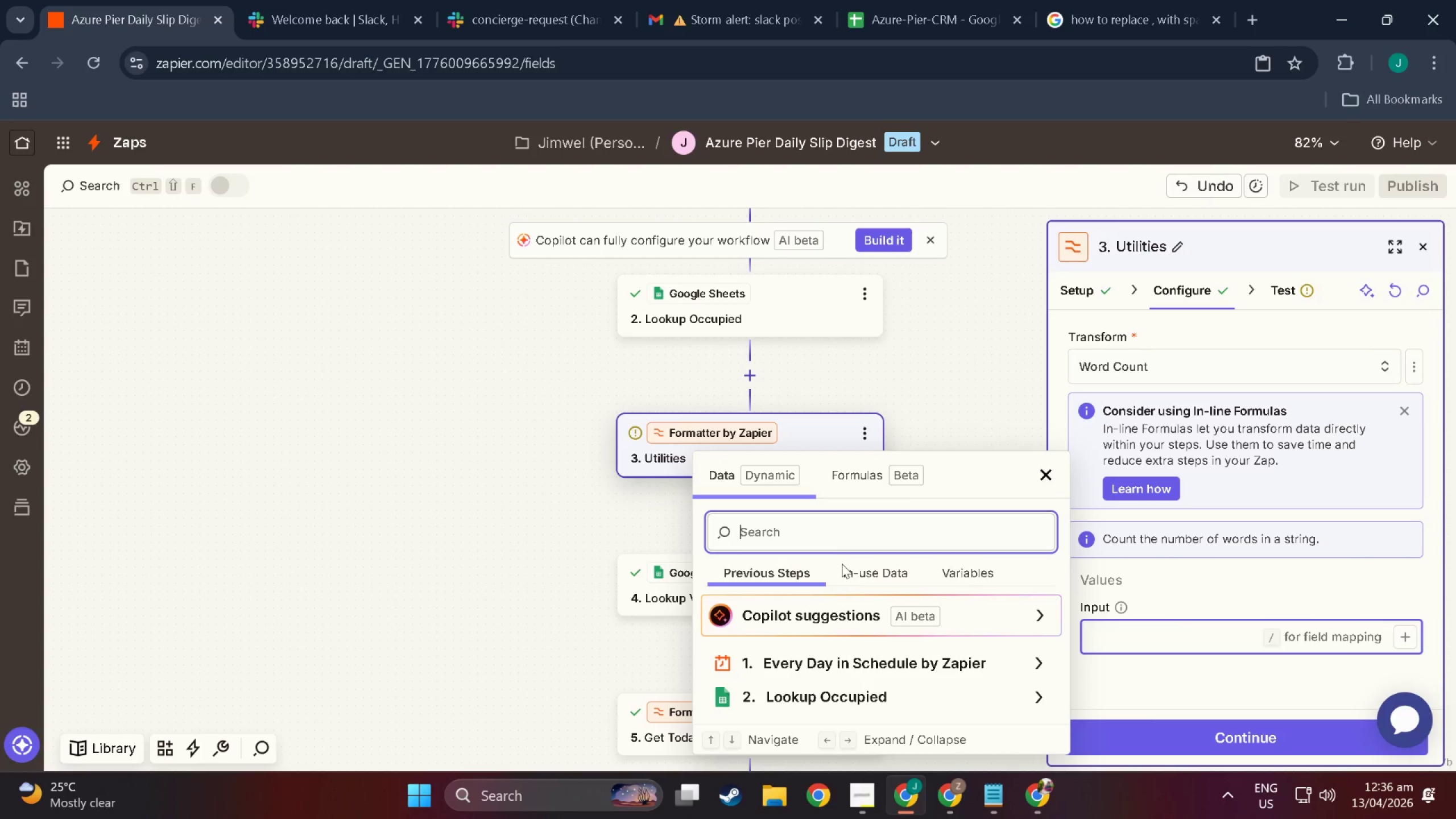 
scroll: coordinate [796, 636], scroll_direction: down, amount: 3.0
 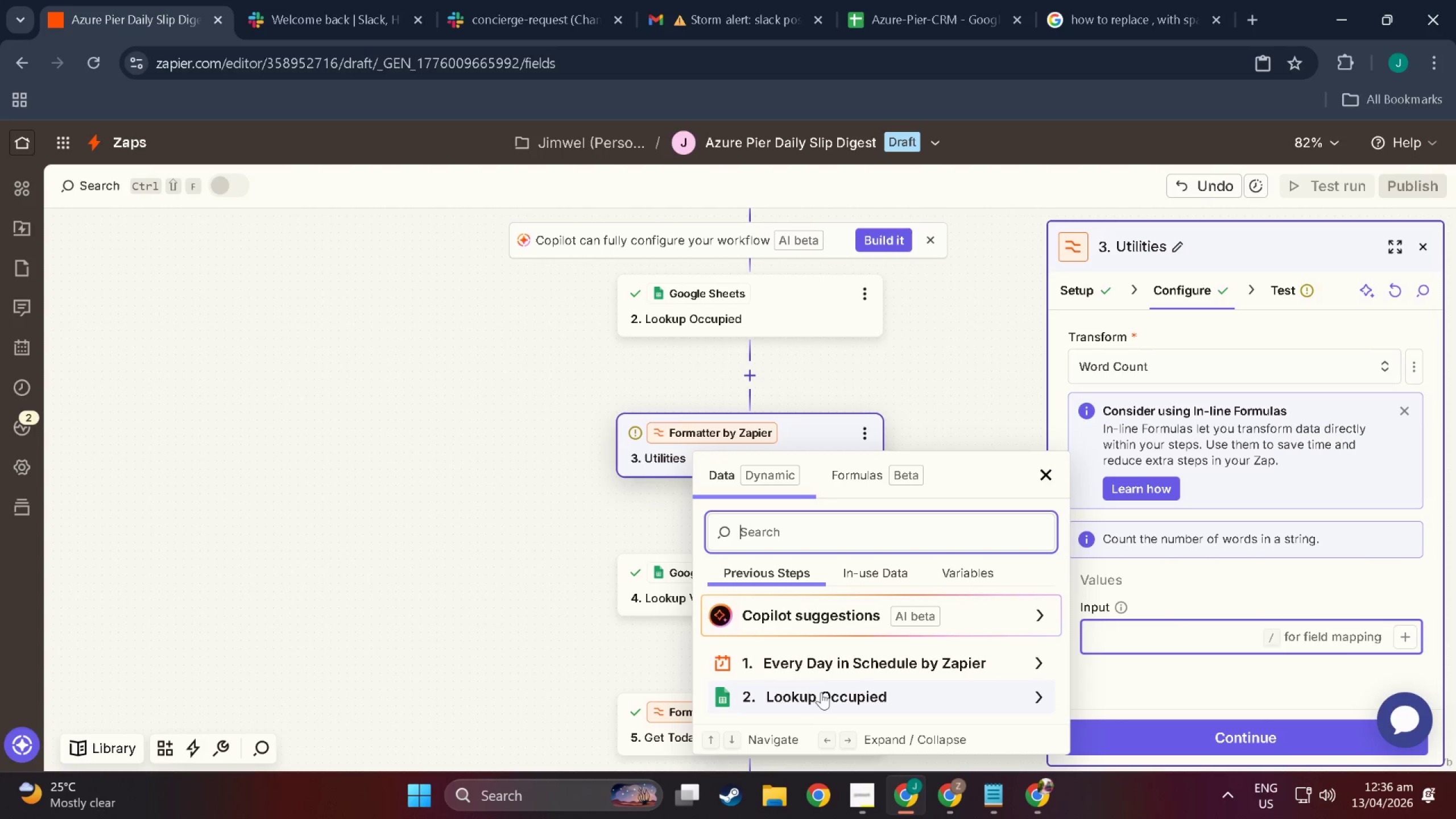 
left_click([821, 690])
 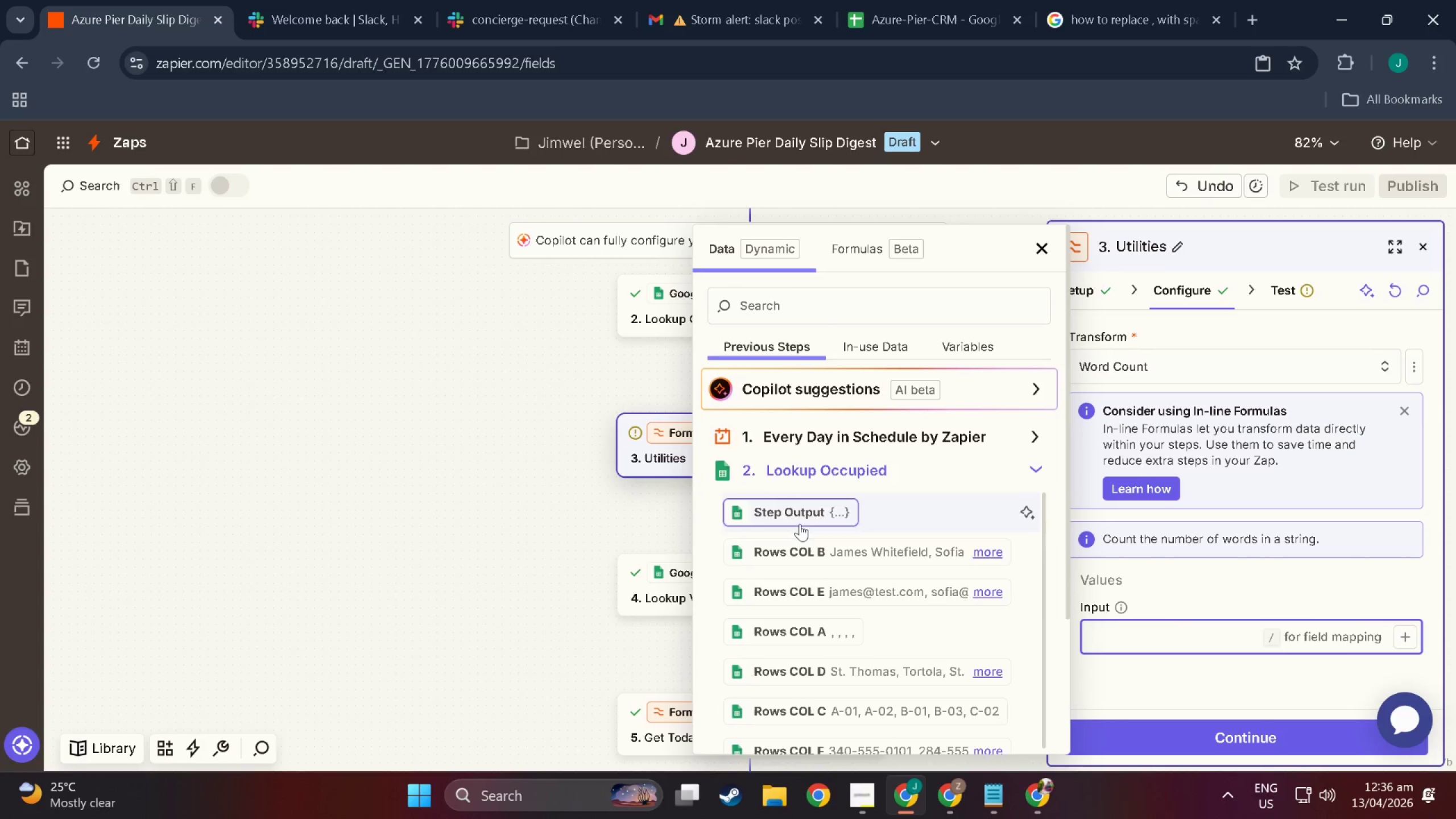 
scroll: coordinate [812, 641], scroll_direction: down, amount: 21.0
 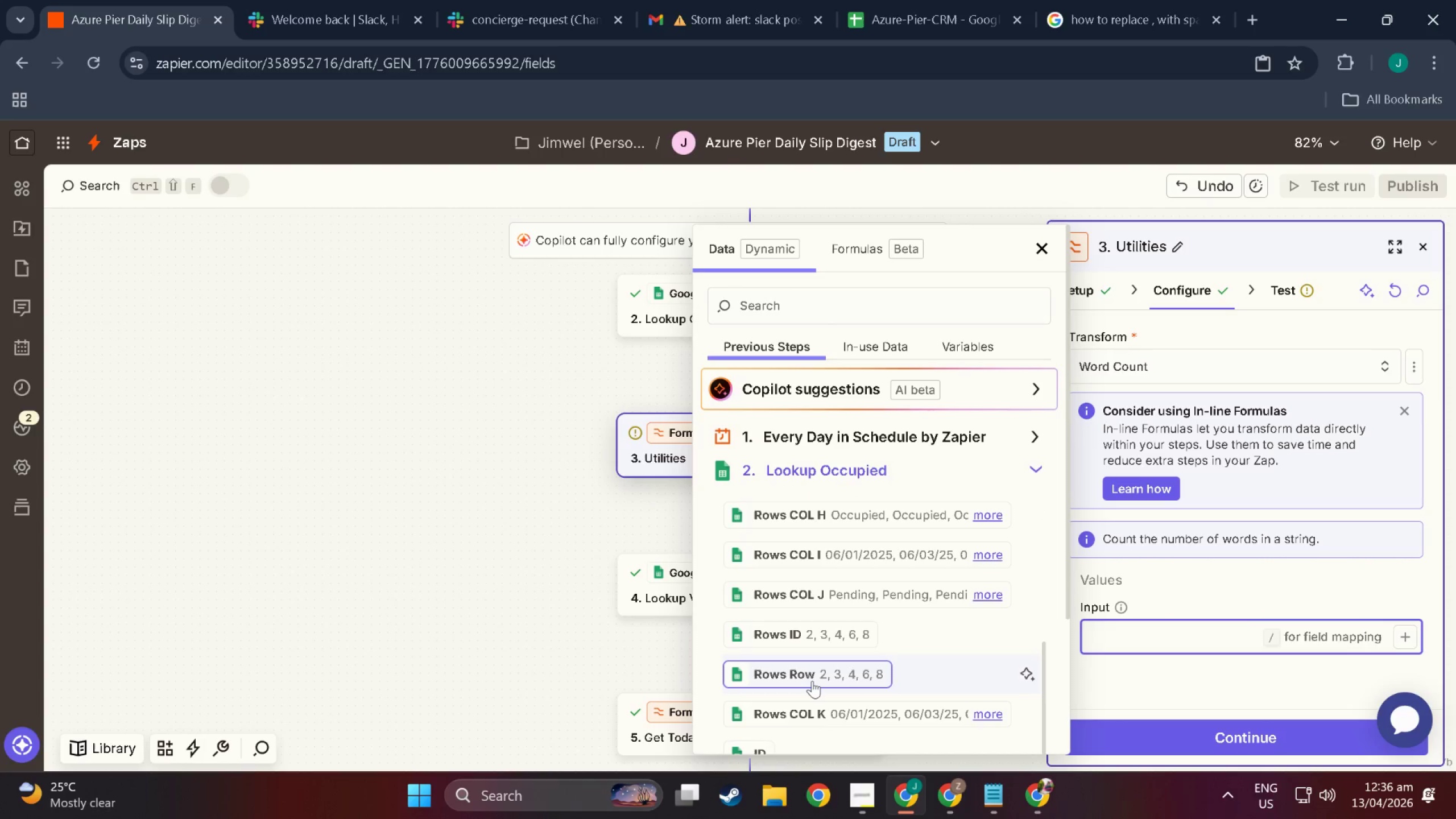 
left_click([812, 681])
 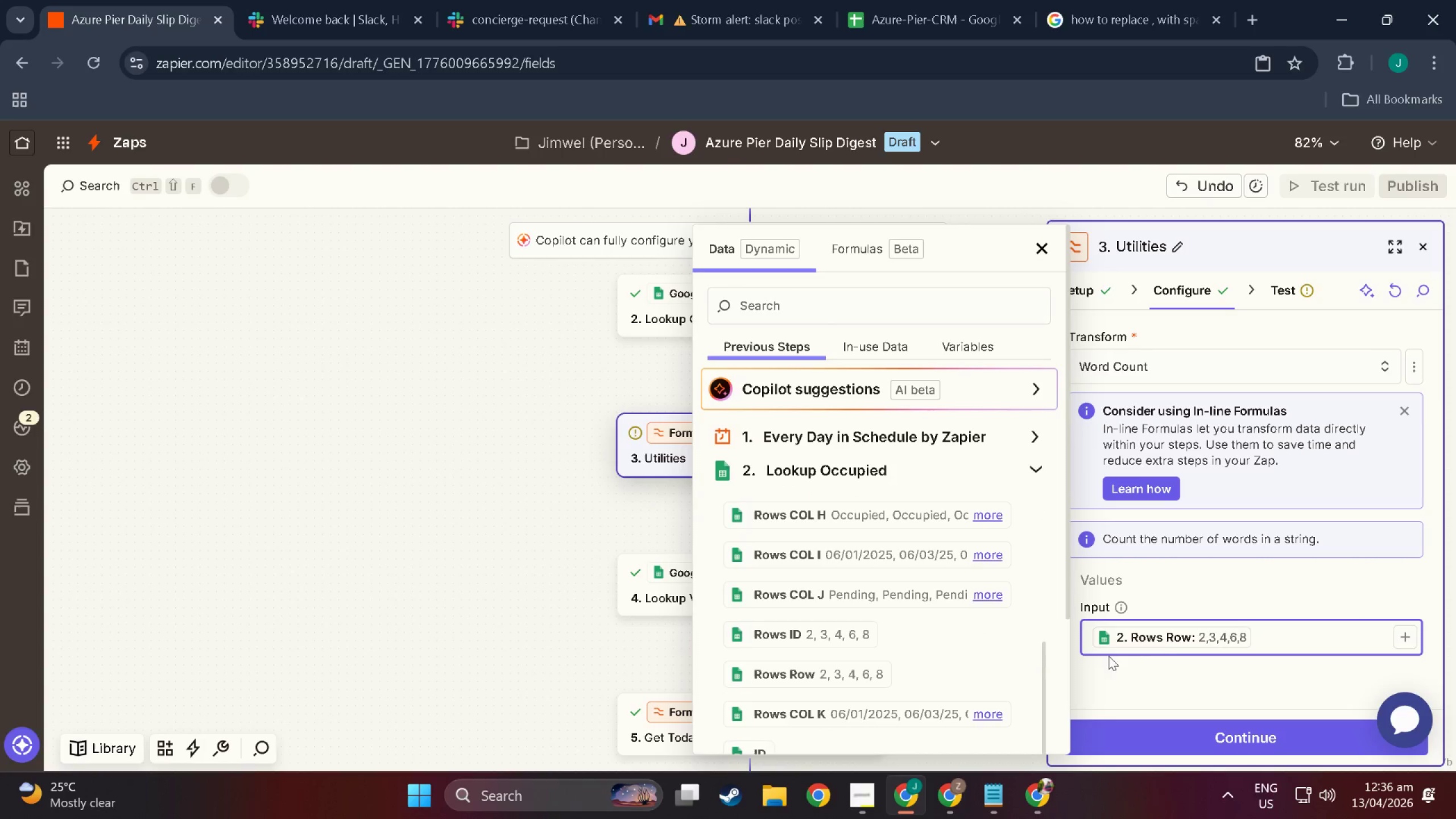 
scroll: coordinate [1168, 636], scroll_direction: down, amount: 3.0
 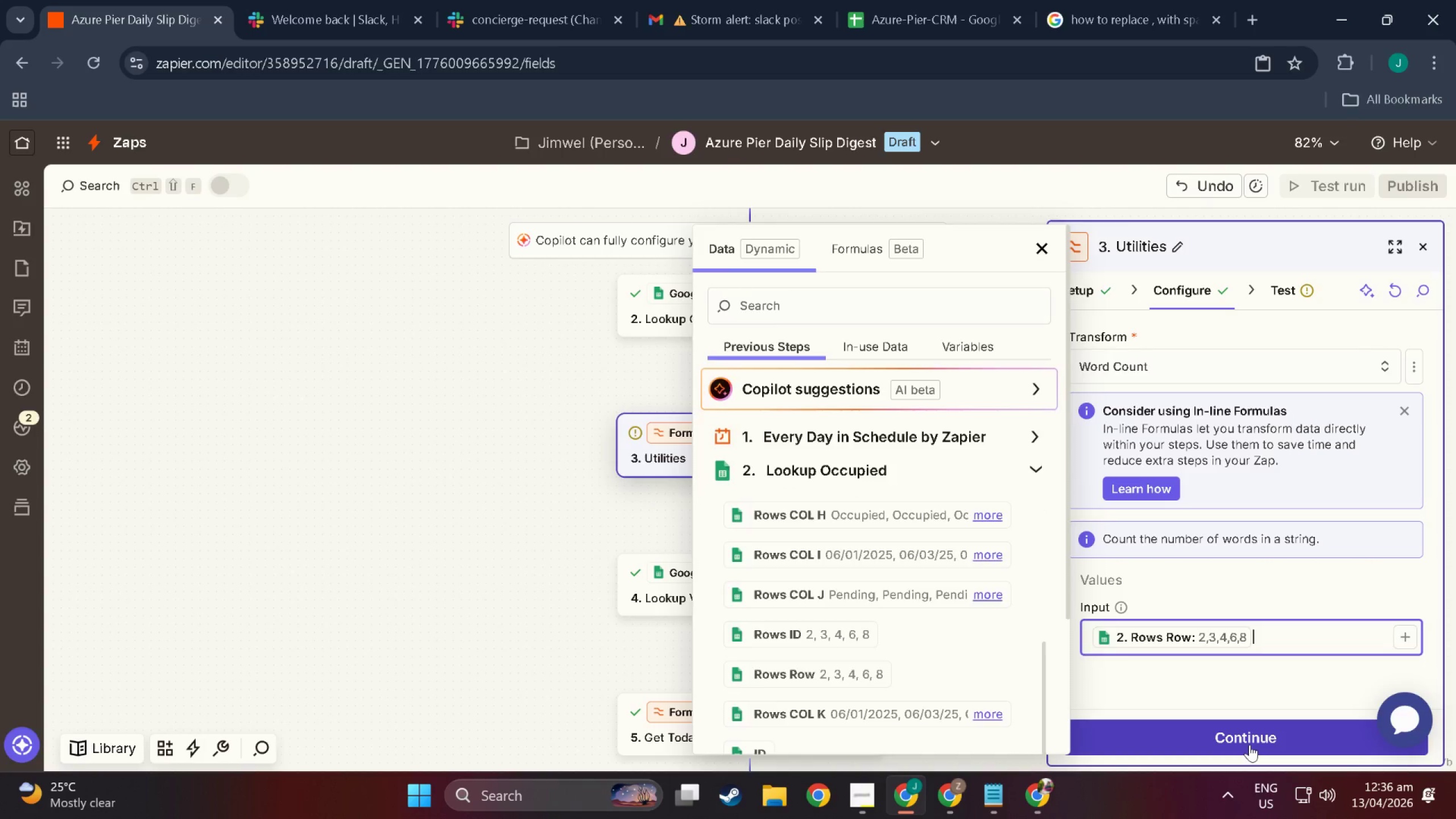 
left_click([1250, 744])
 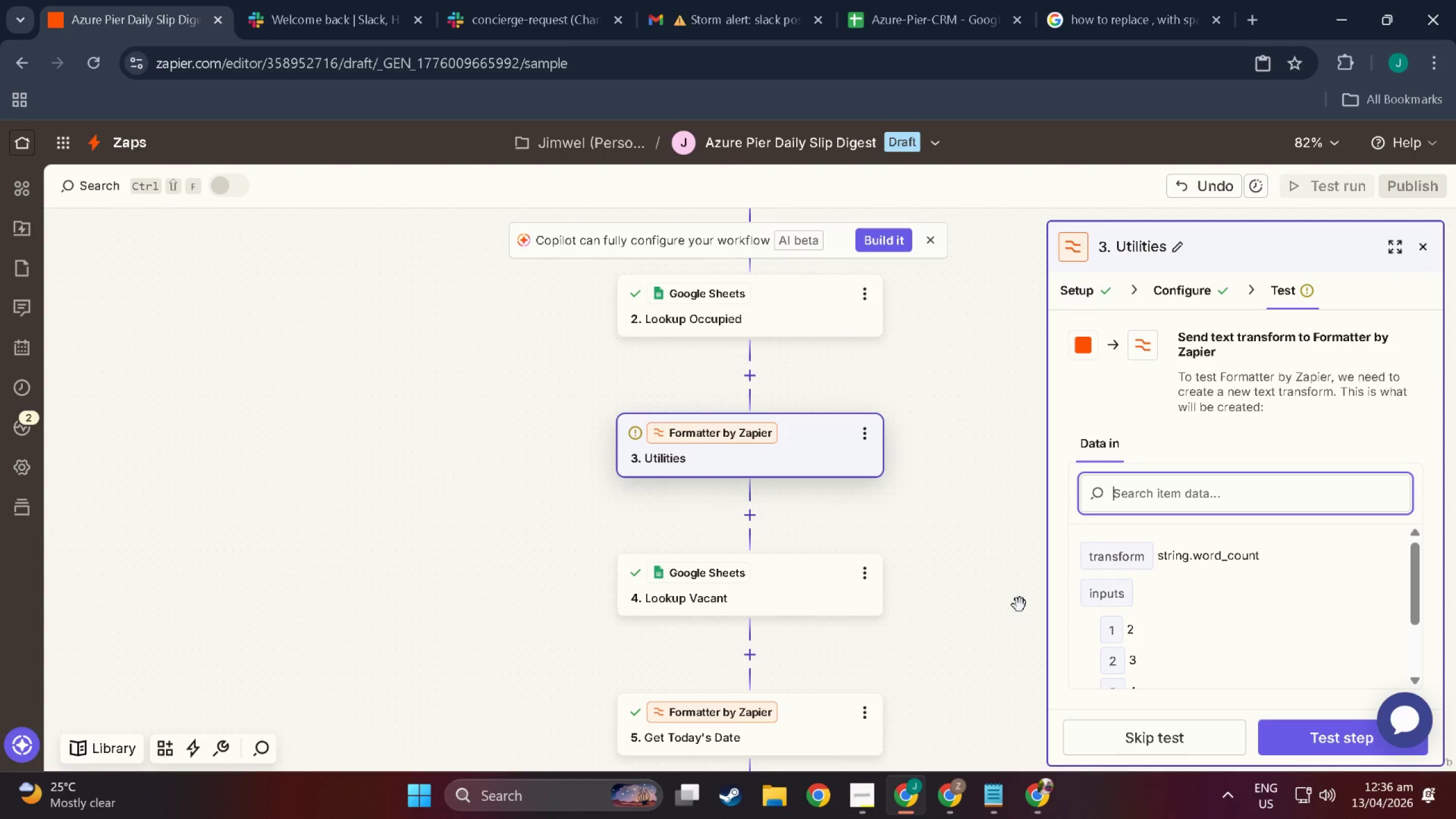 
scroll: coordinate [1020, 605], scroll_direction: down, amount: 2.0
 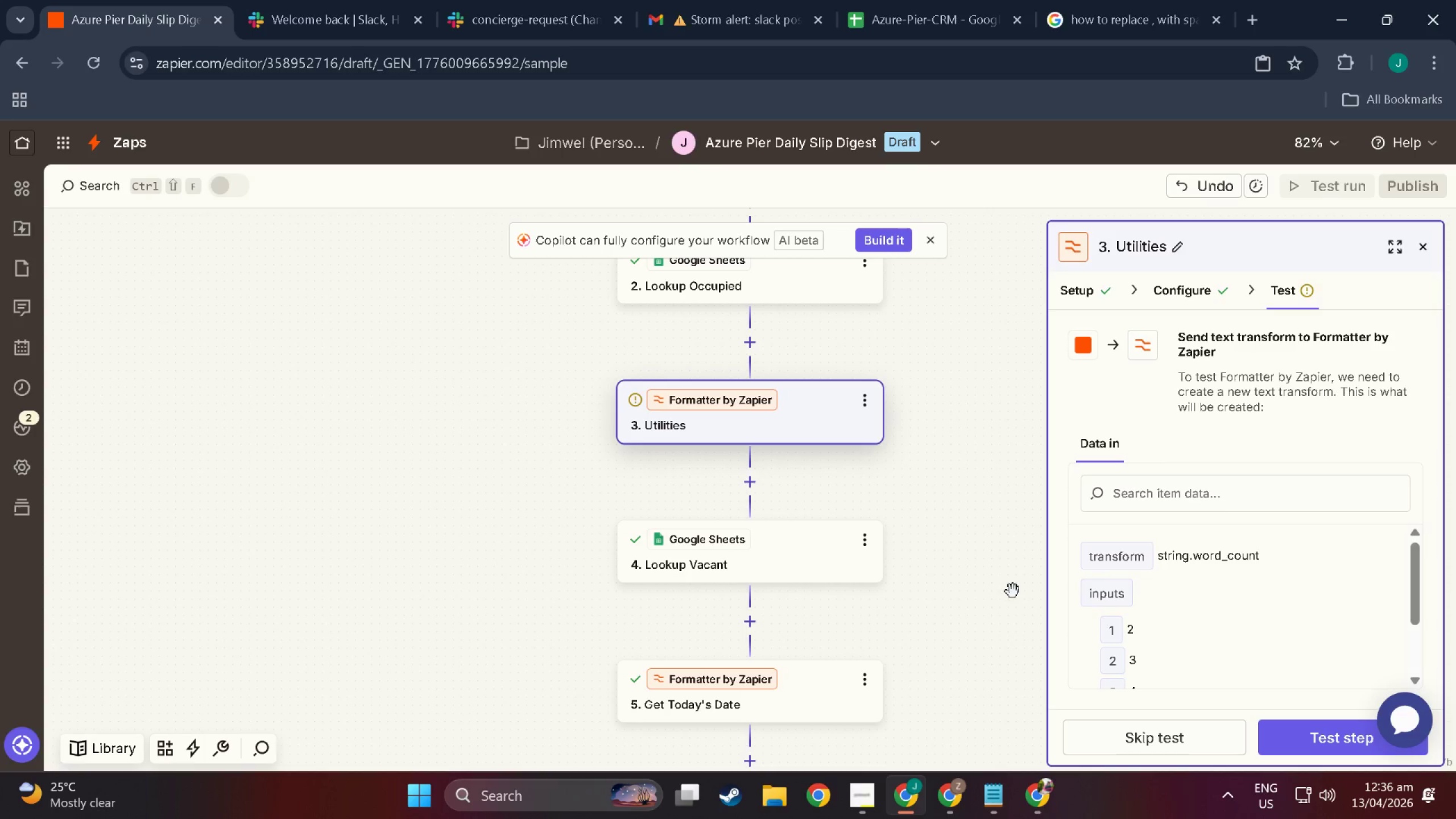 
wait(15.41)
 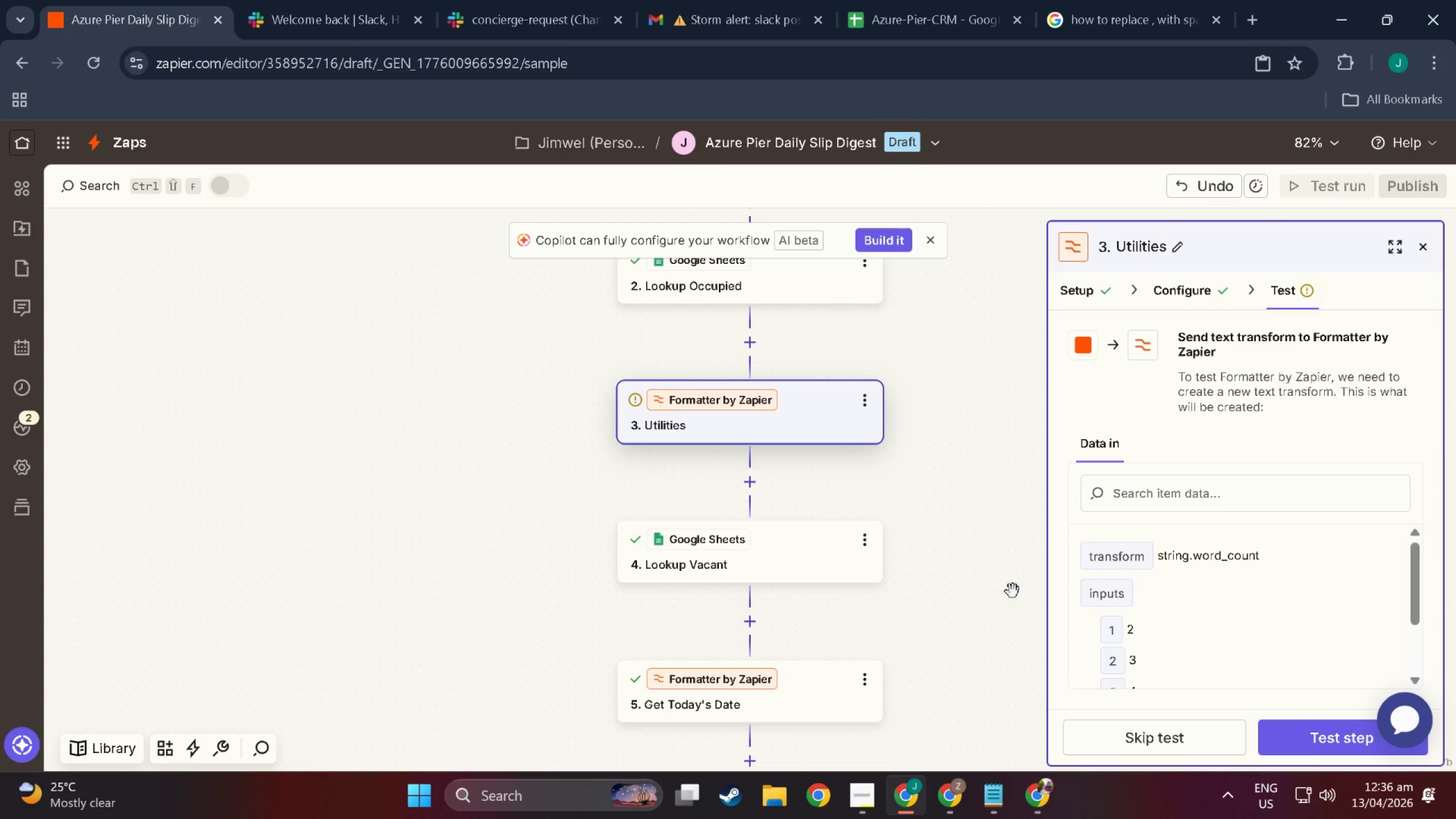 
left_click([1297, 733])
 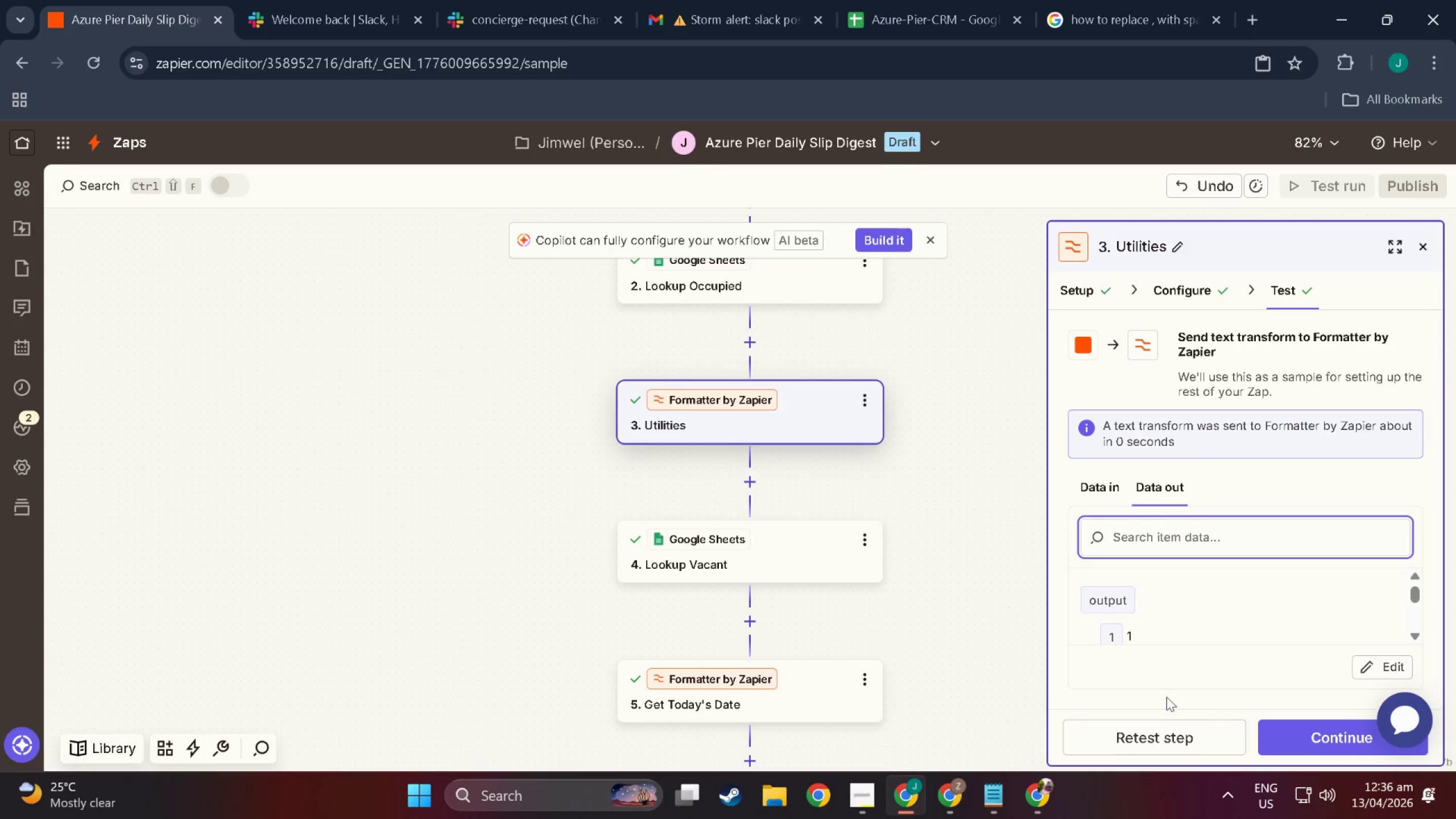 
scroll: coordinate [1112, 620], scroll_direction: down, amount: 7.0
 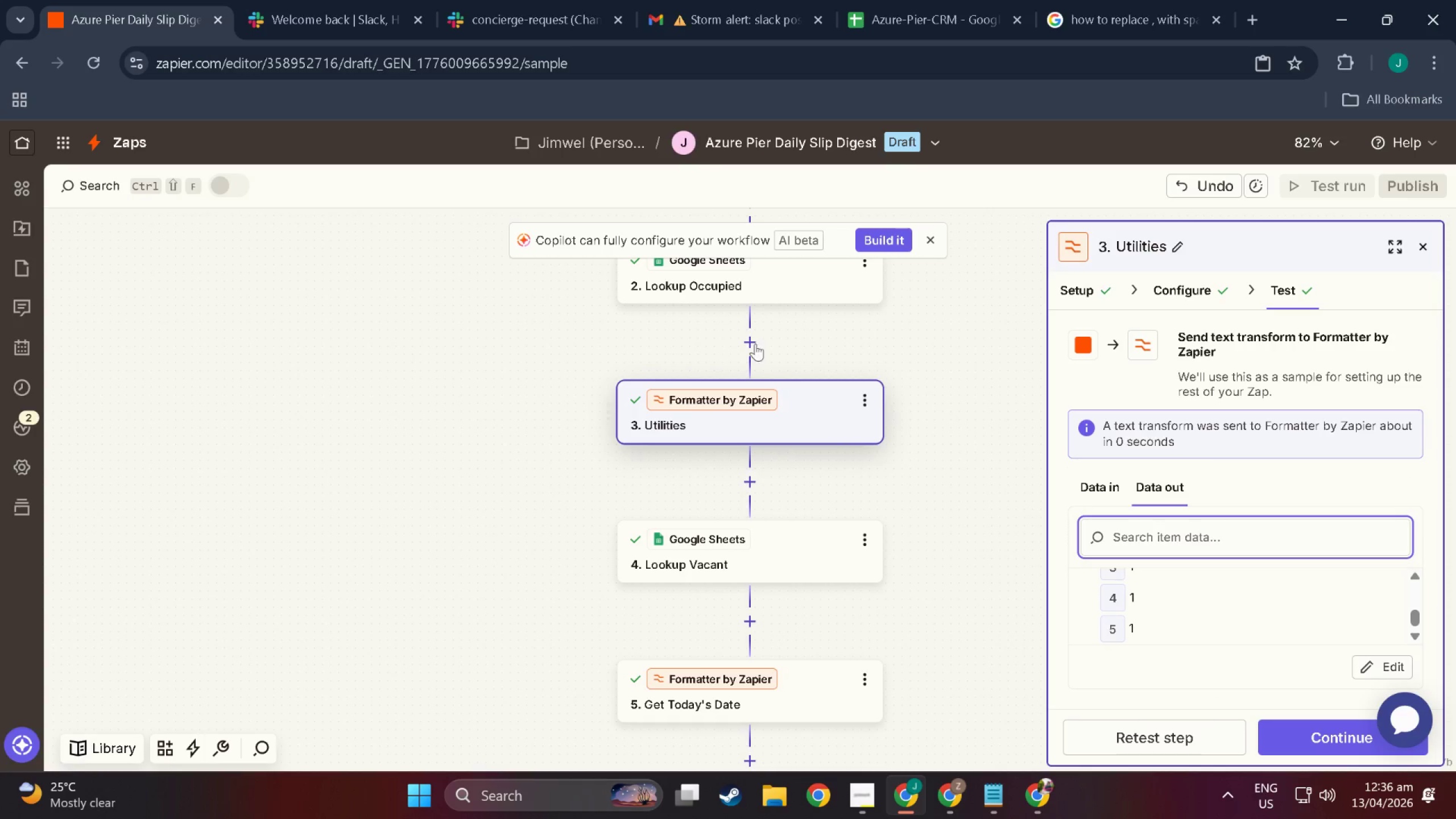 
left_click([863, 402])
 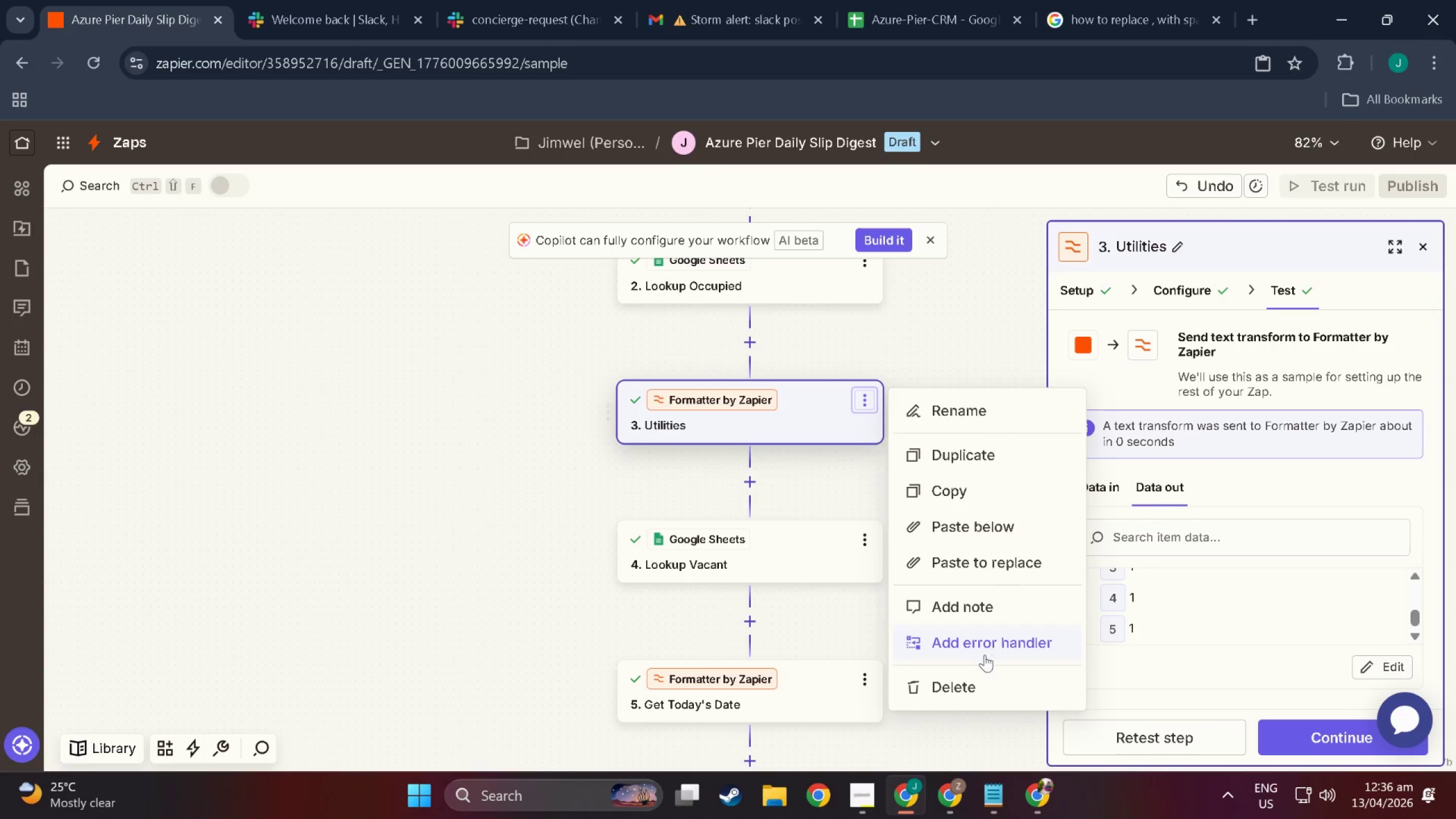 
left_click([978, 681])
 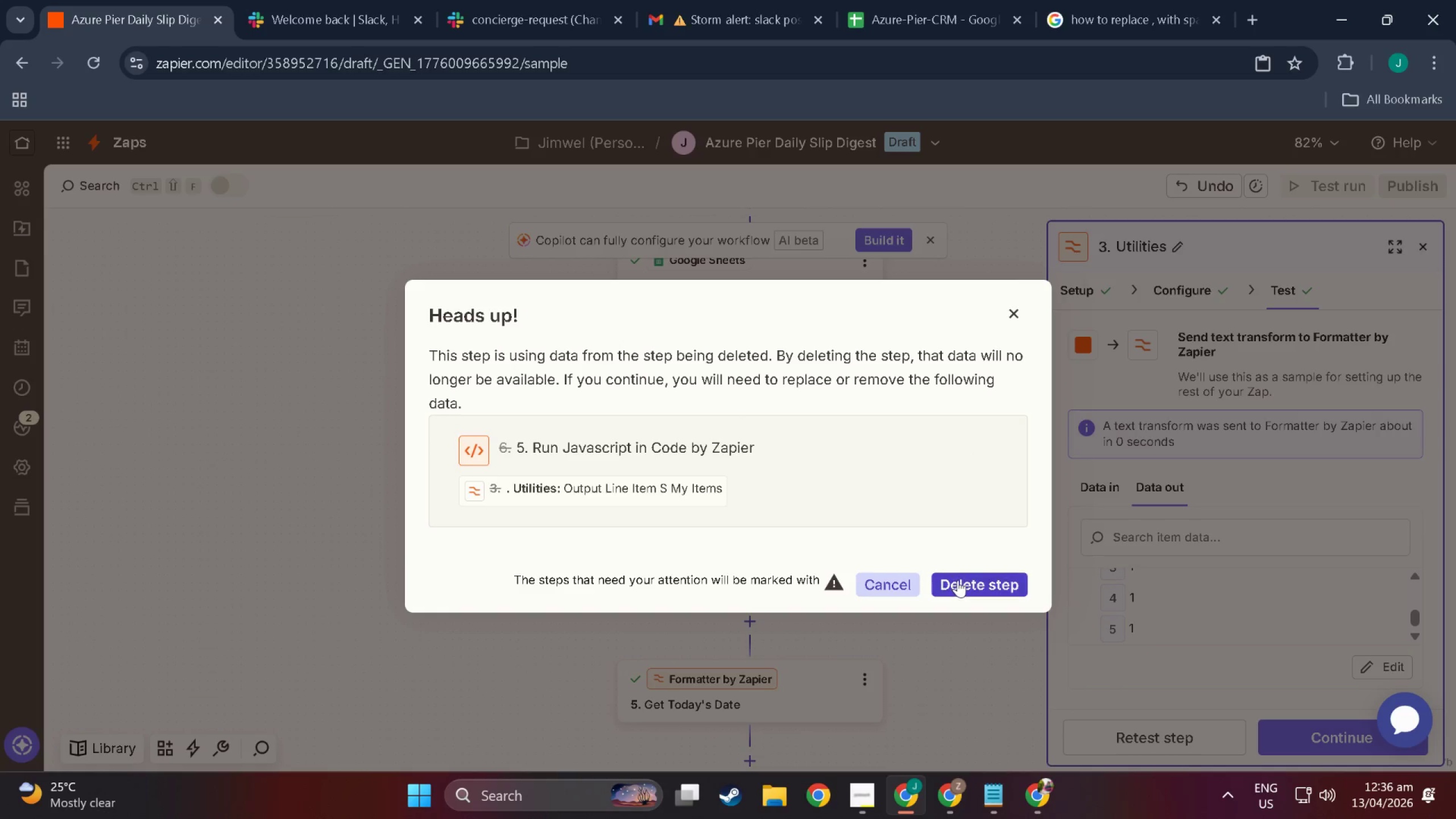 
left_click([958, 580])
 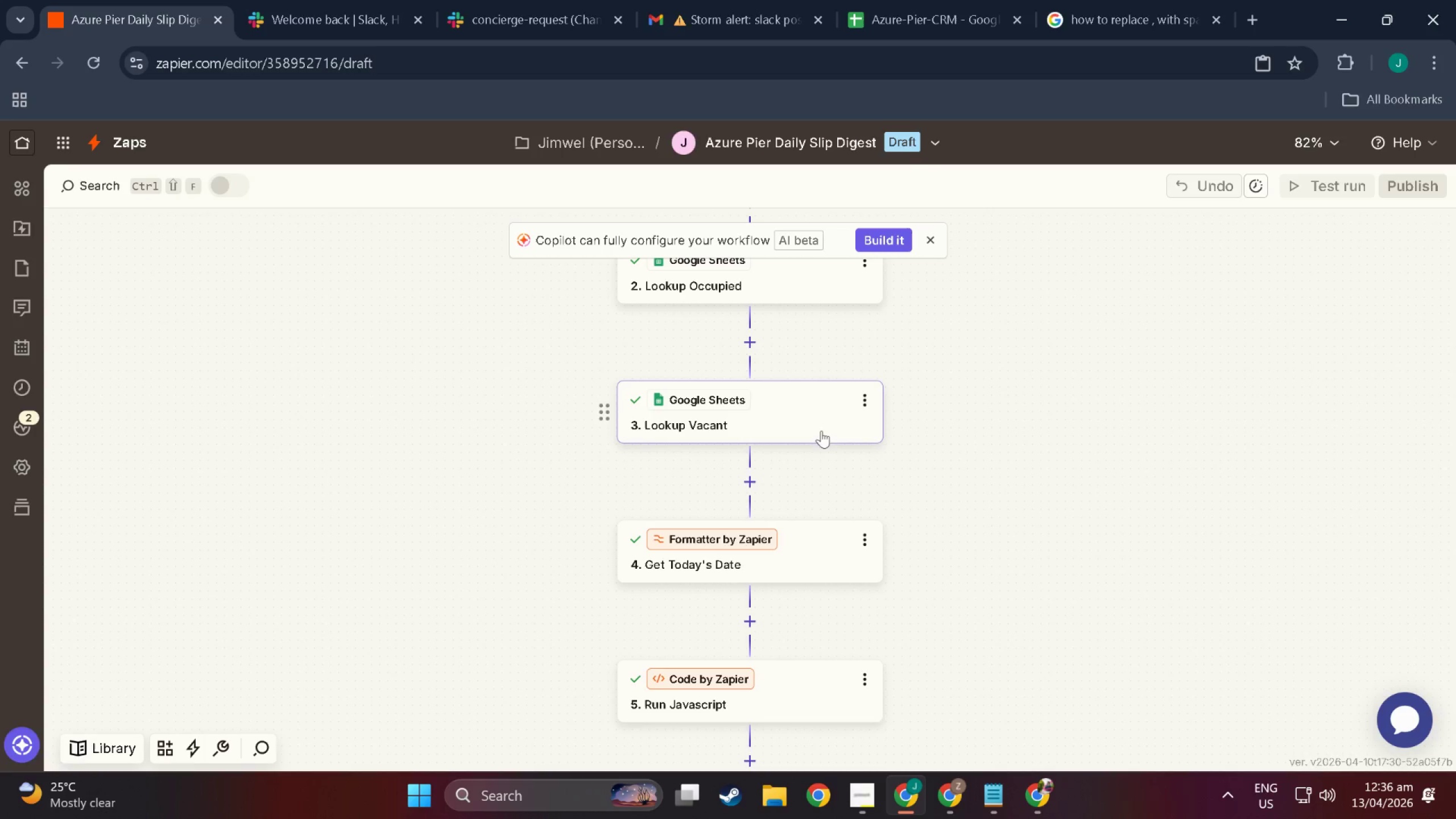 
scroll: coordinate [805, 602], scroll_direction: down, amount: 13.0
 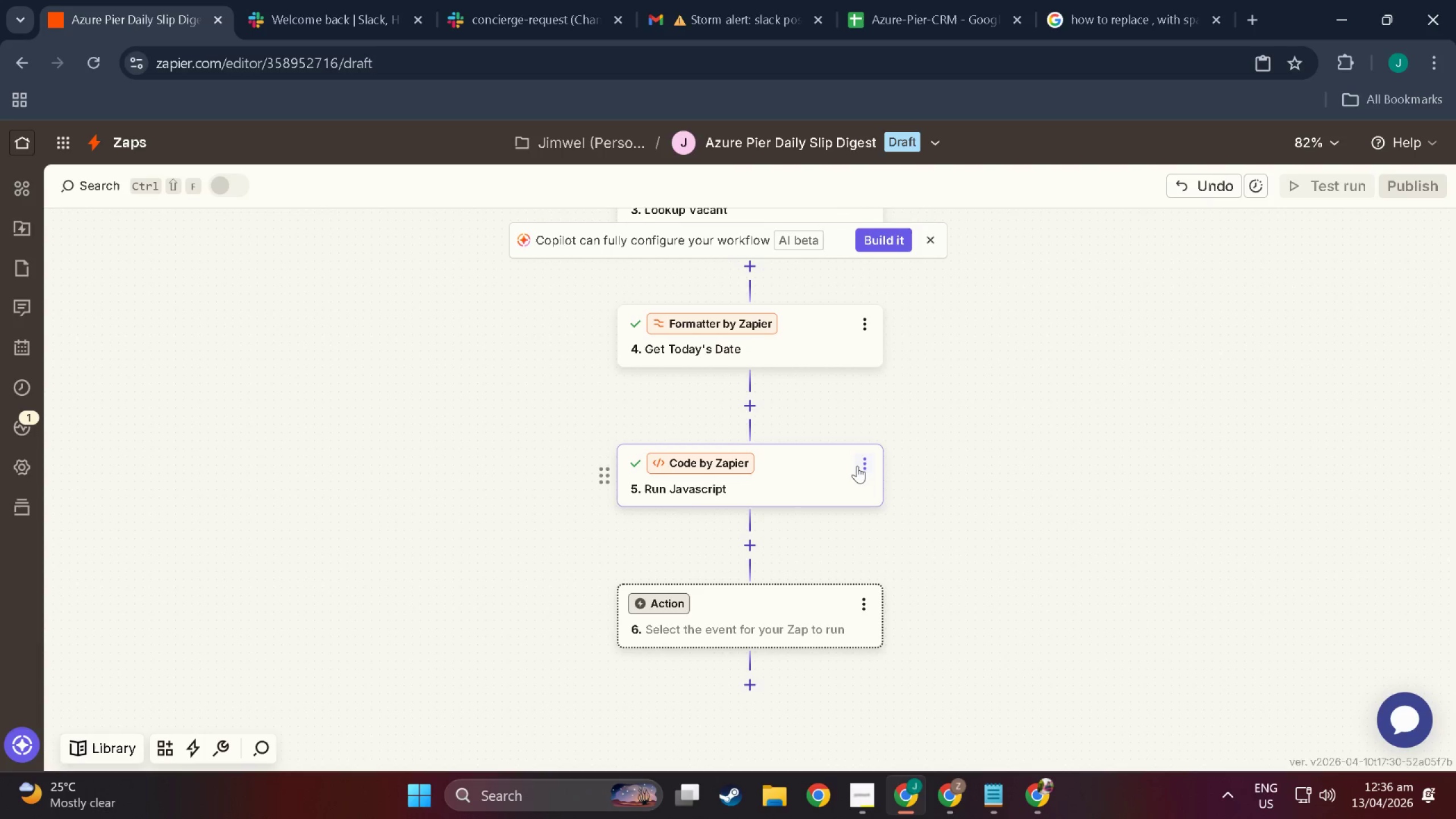 
left_click([858, 466])
 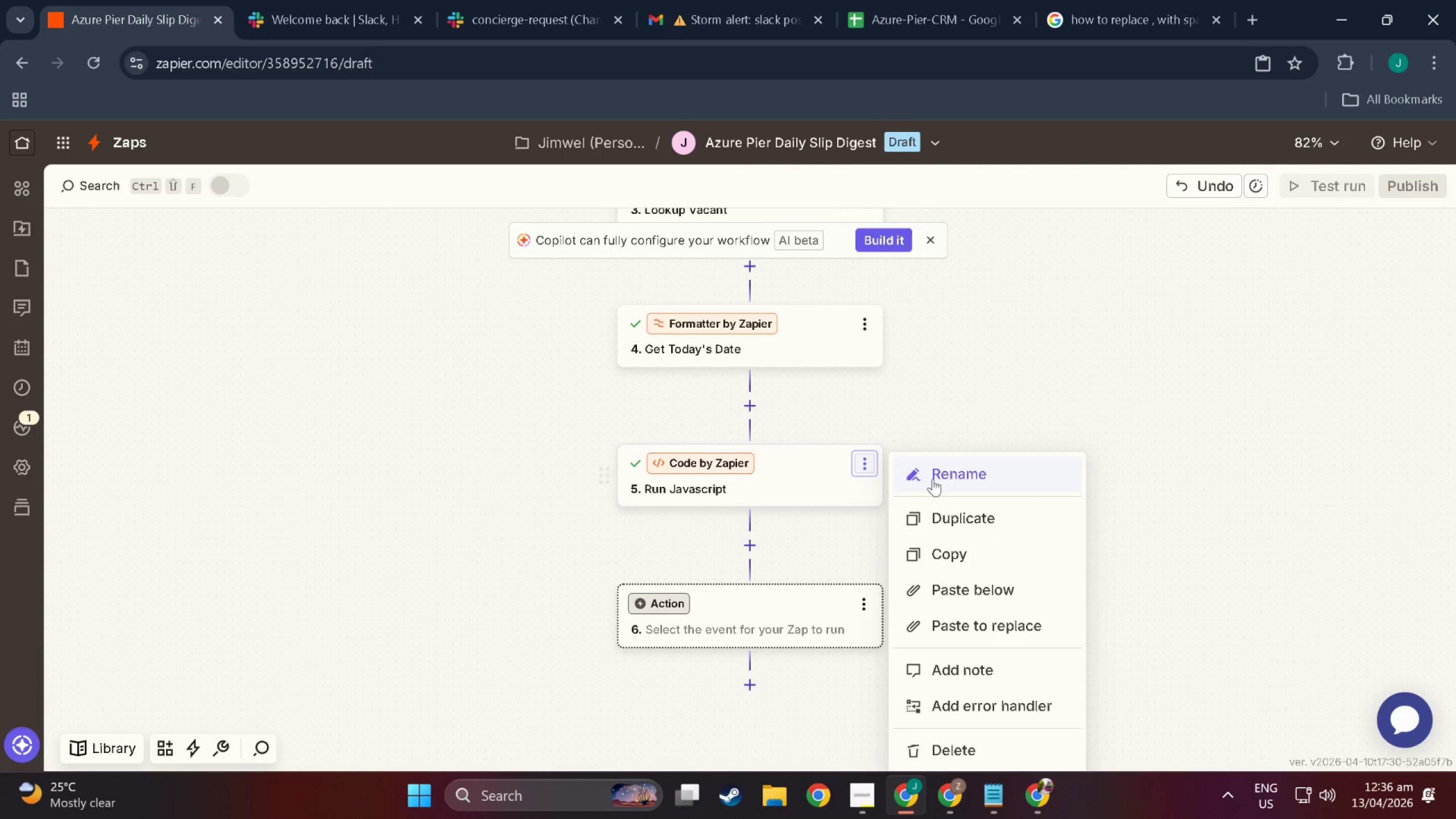 
left_click([806, 469])
 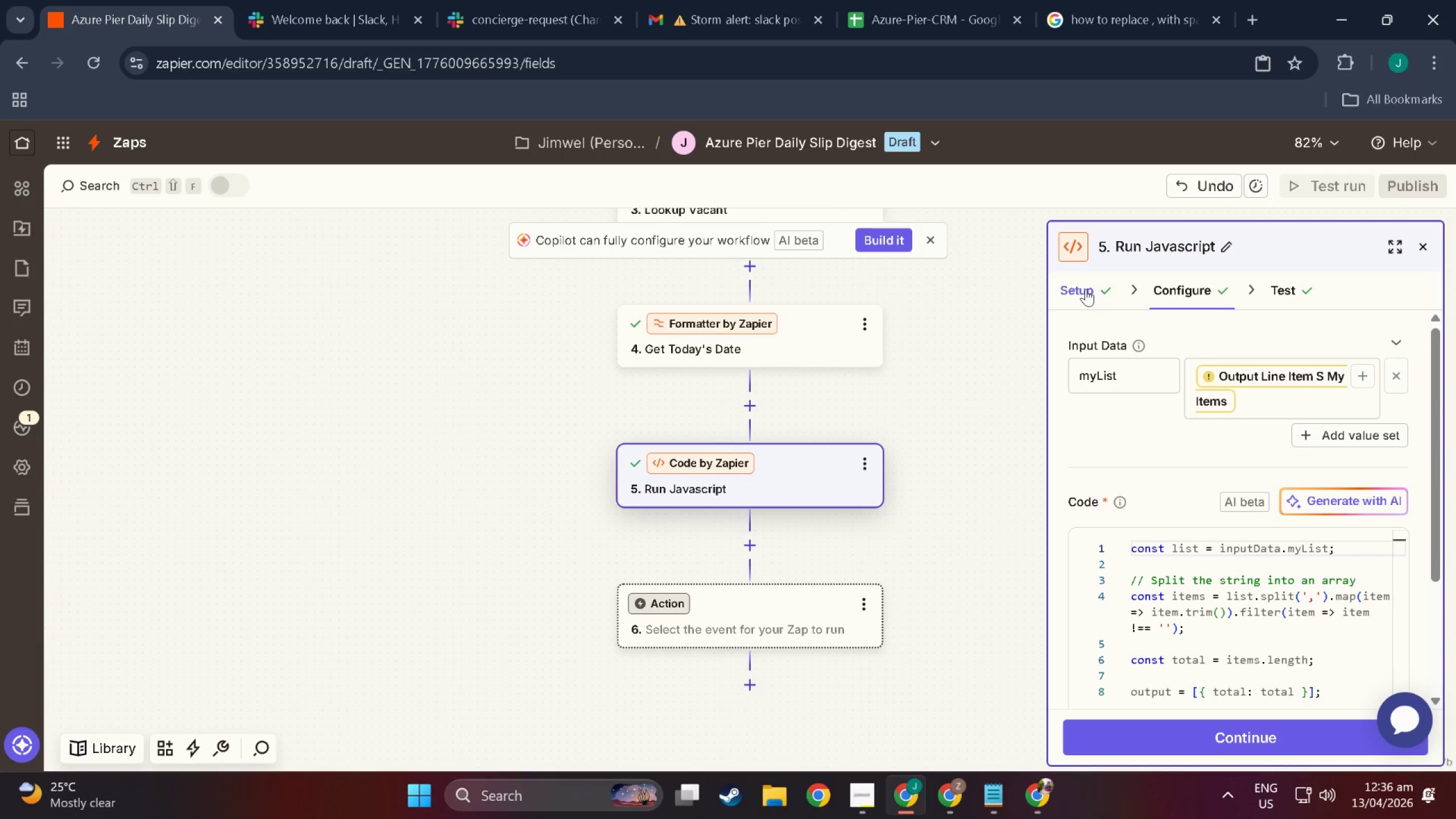 
left_click([1208, 294])
 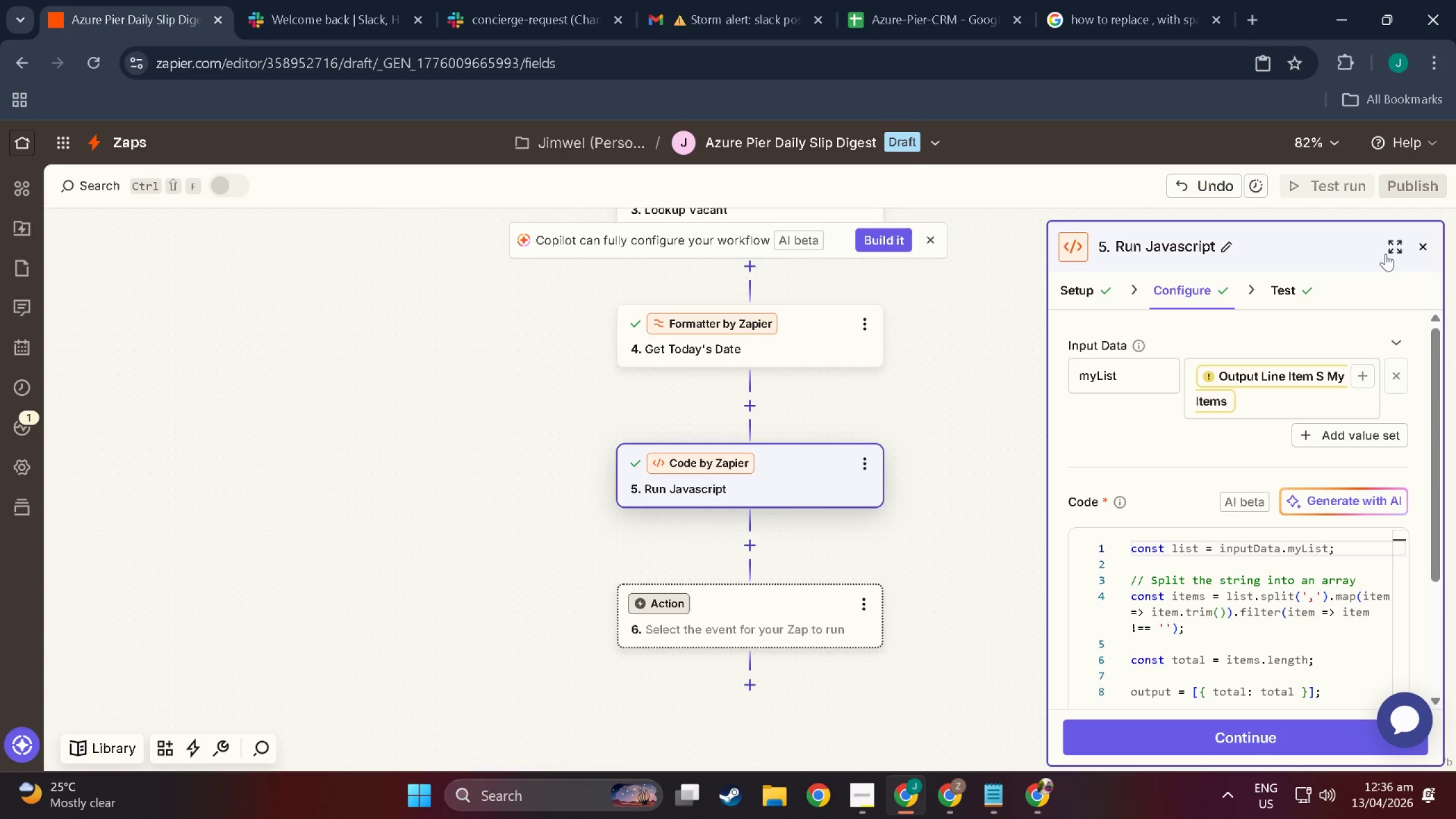 
left_click([1389, 254])
 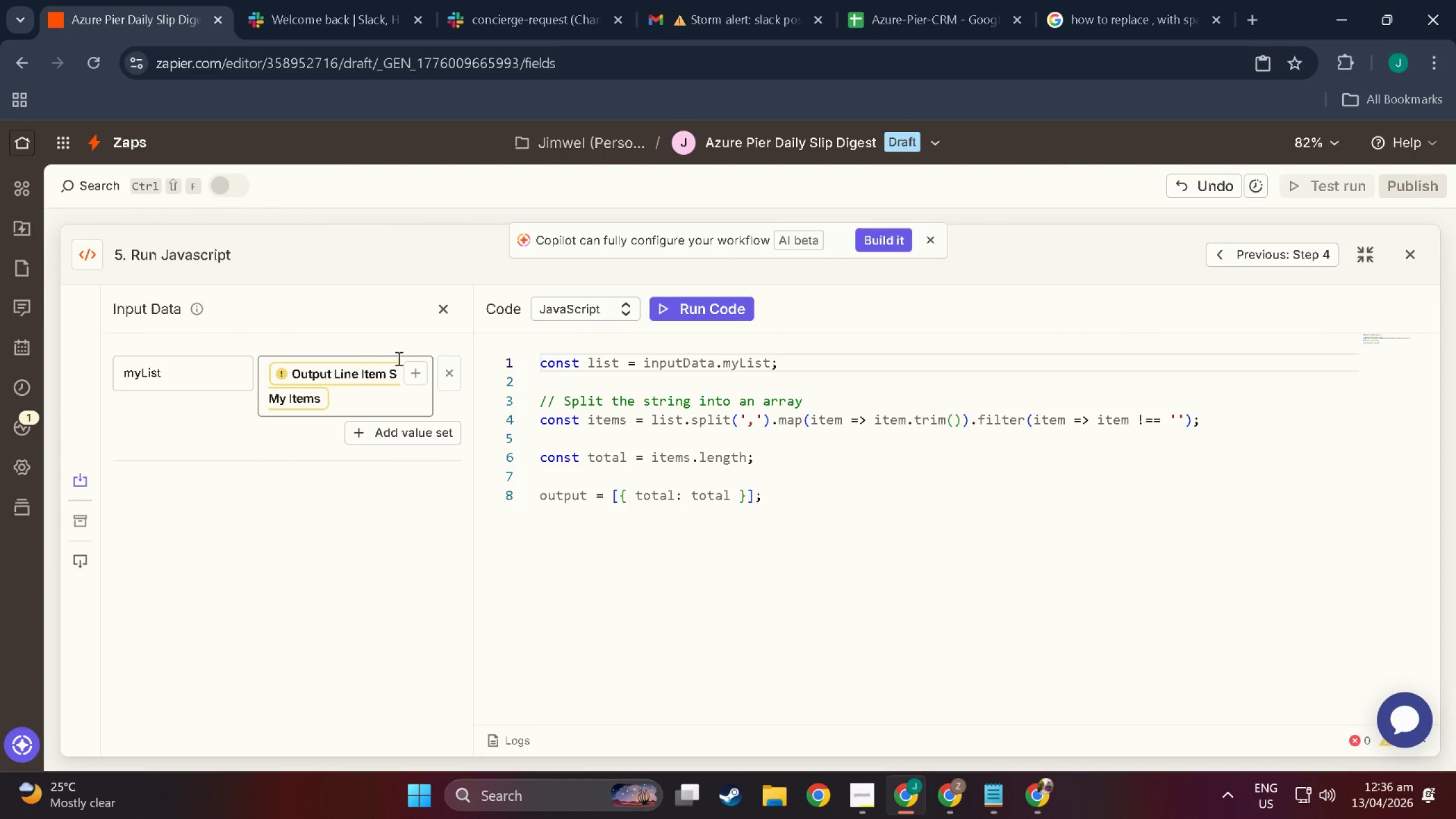 
left_click([377, 373])
 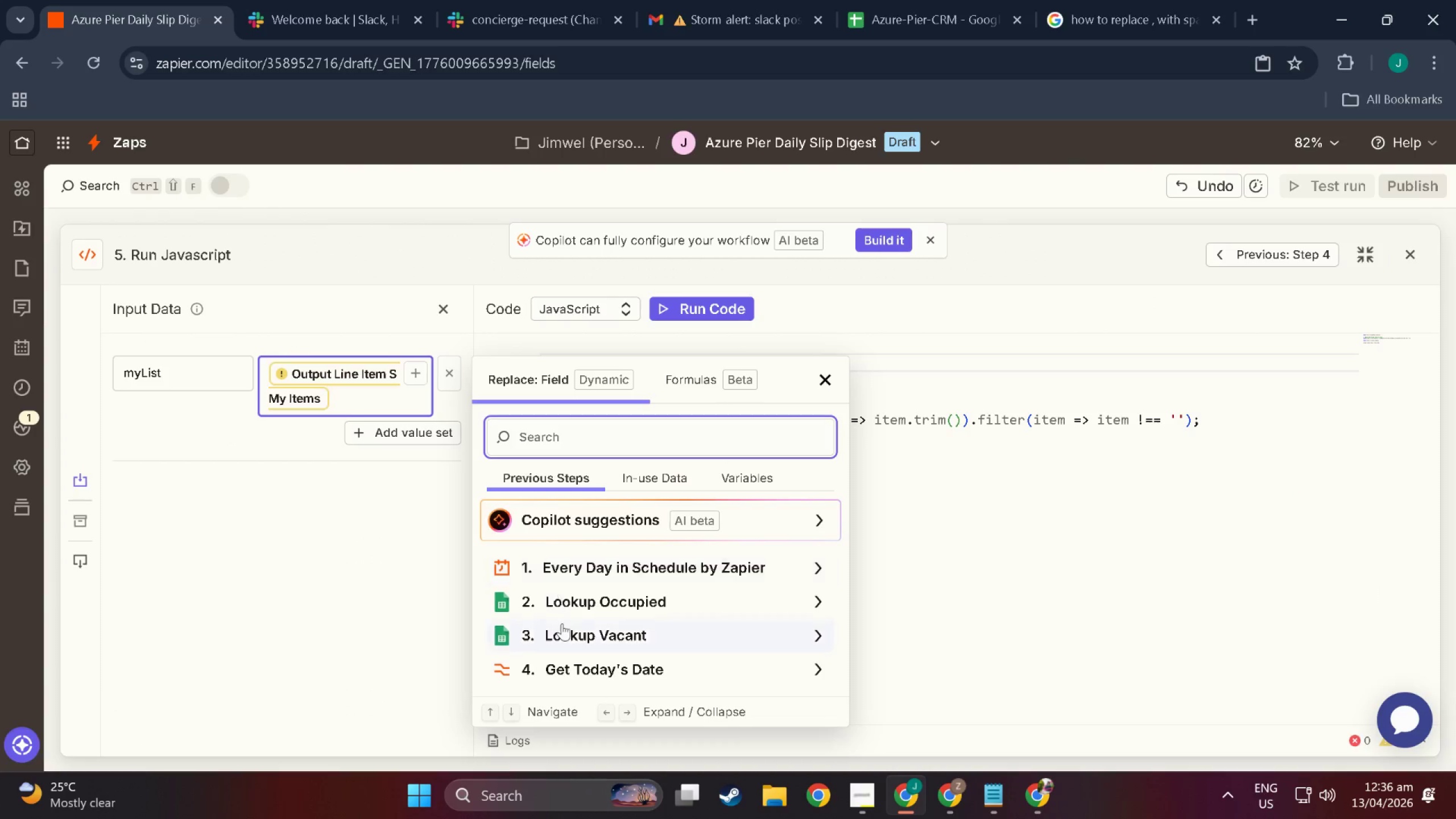 
left_click([593, 602])
 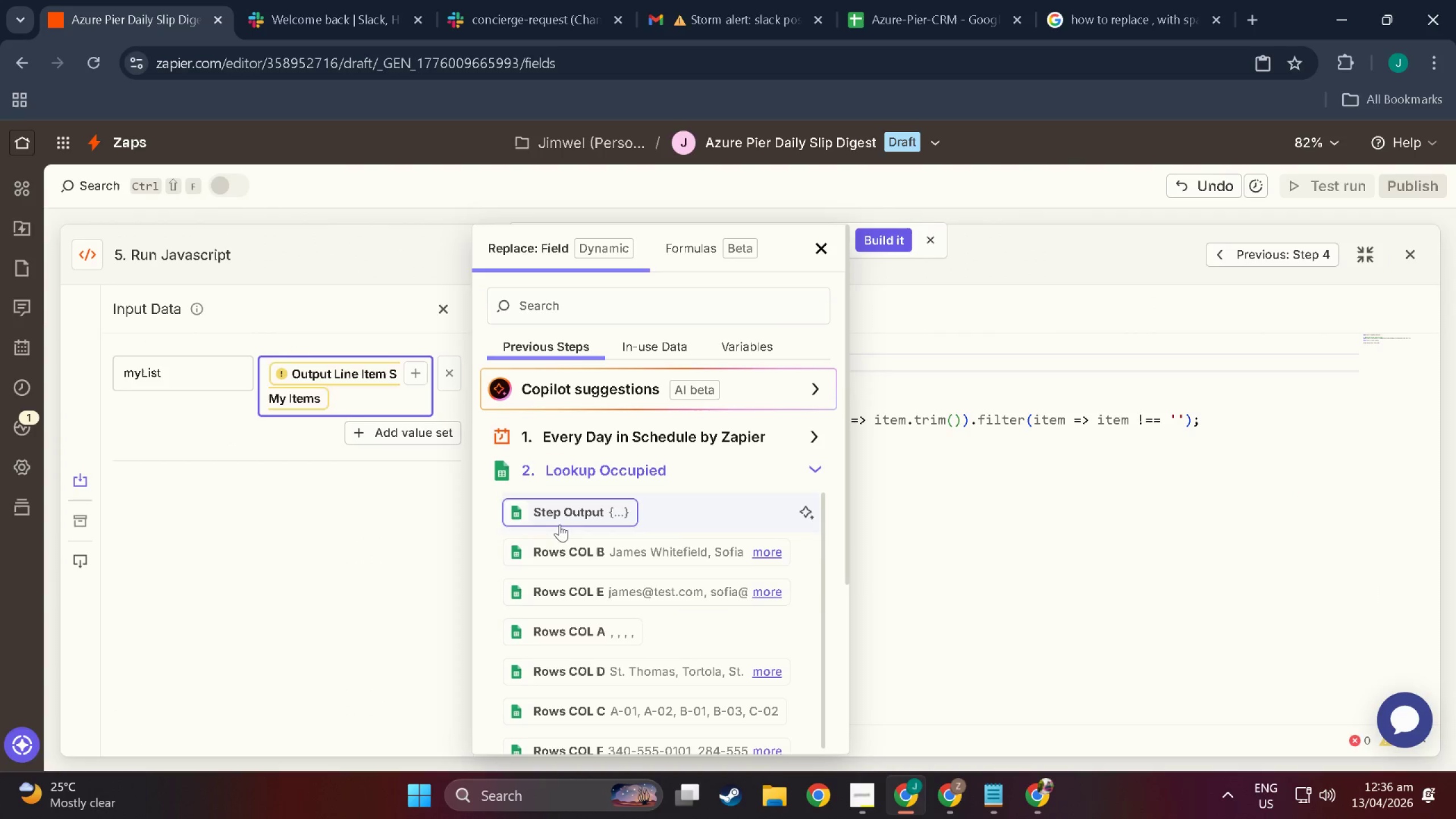 
scroll: coordinate [555, 653], scroll_direction: down, amount: 17.0
 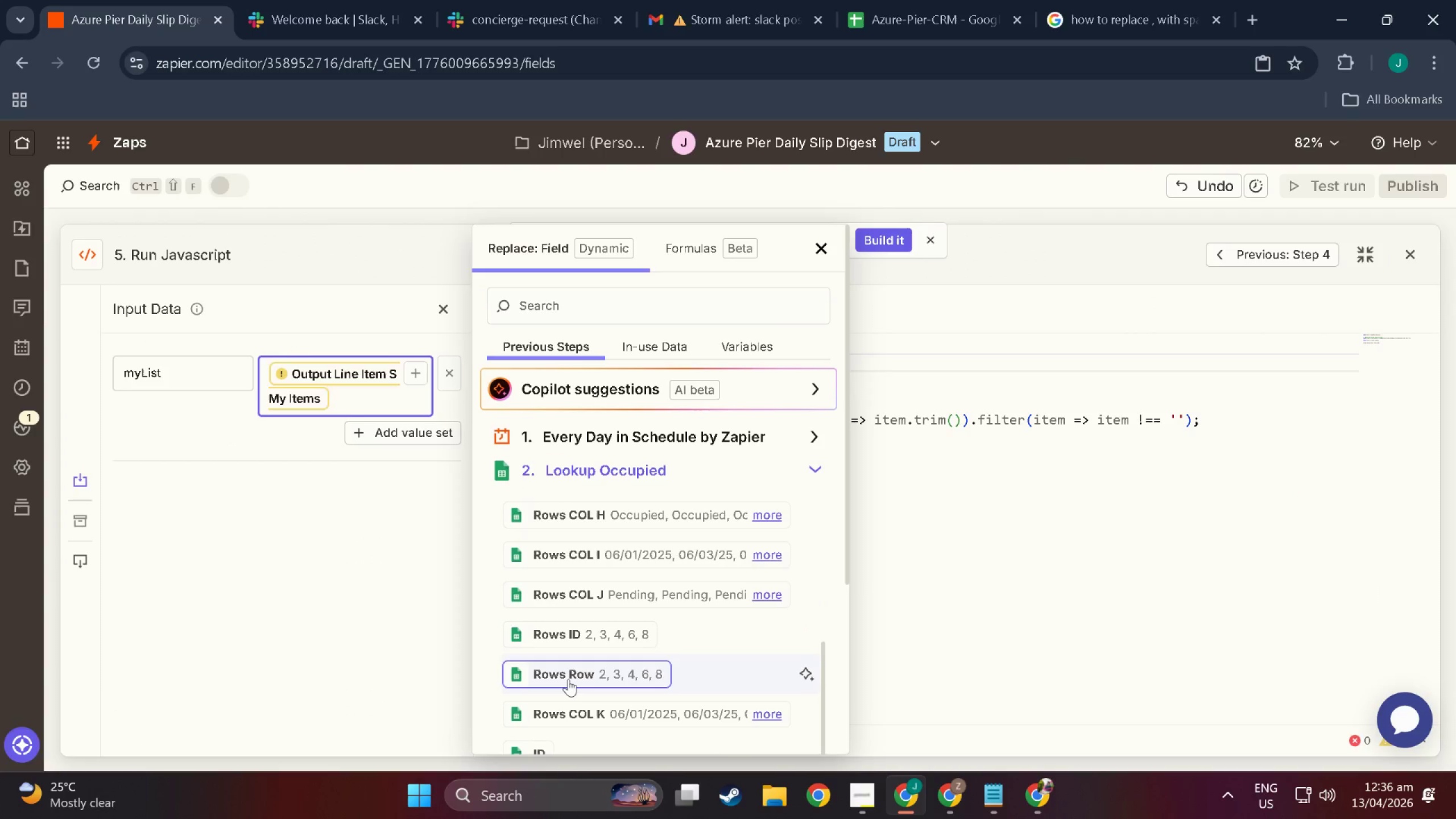 
left_click([568, 679])
 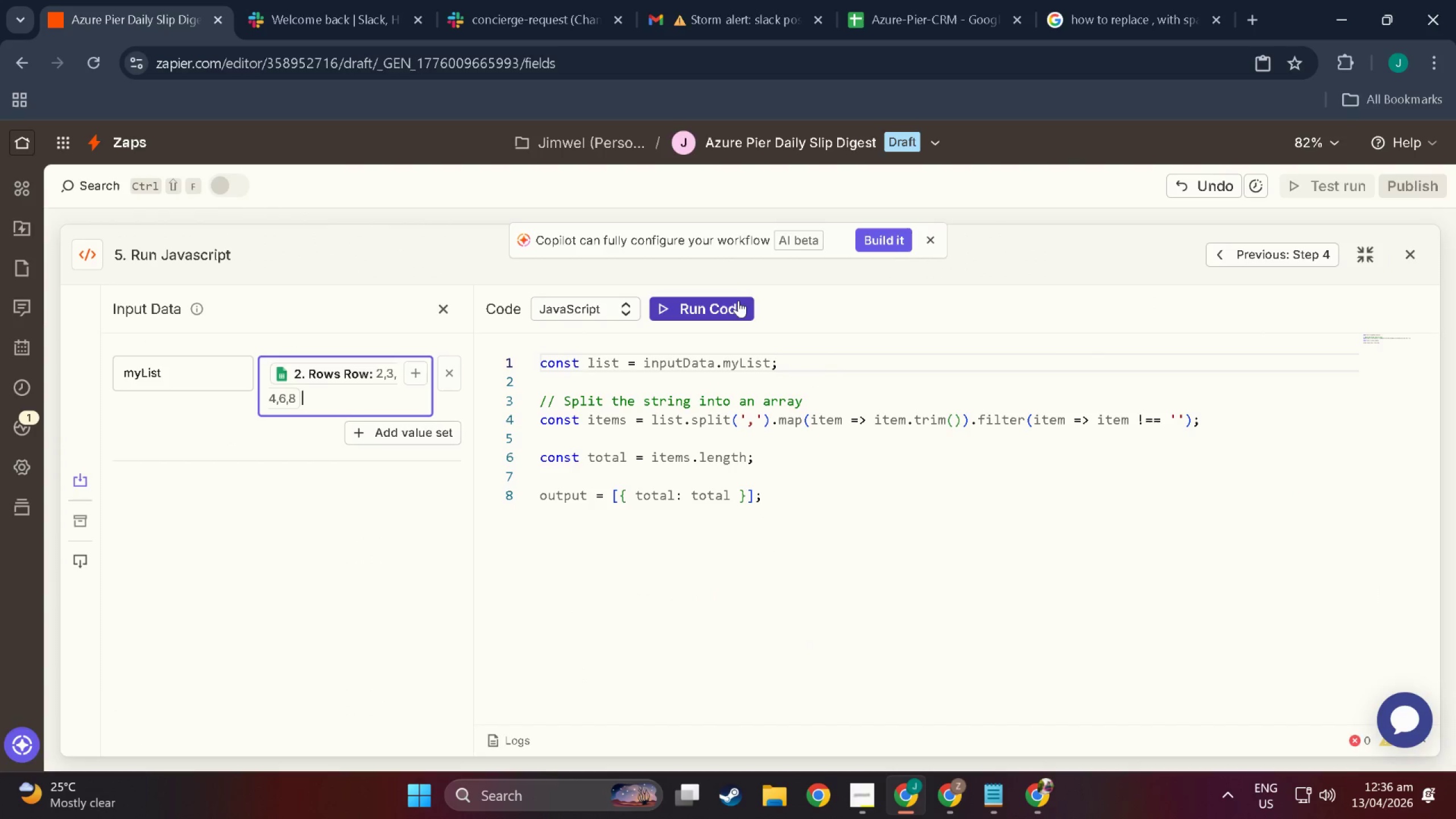 
left_click([737, 305])
 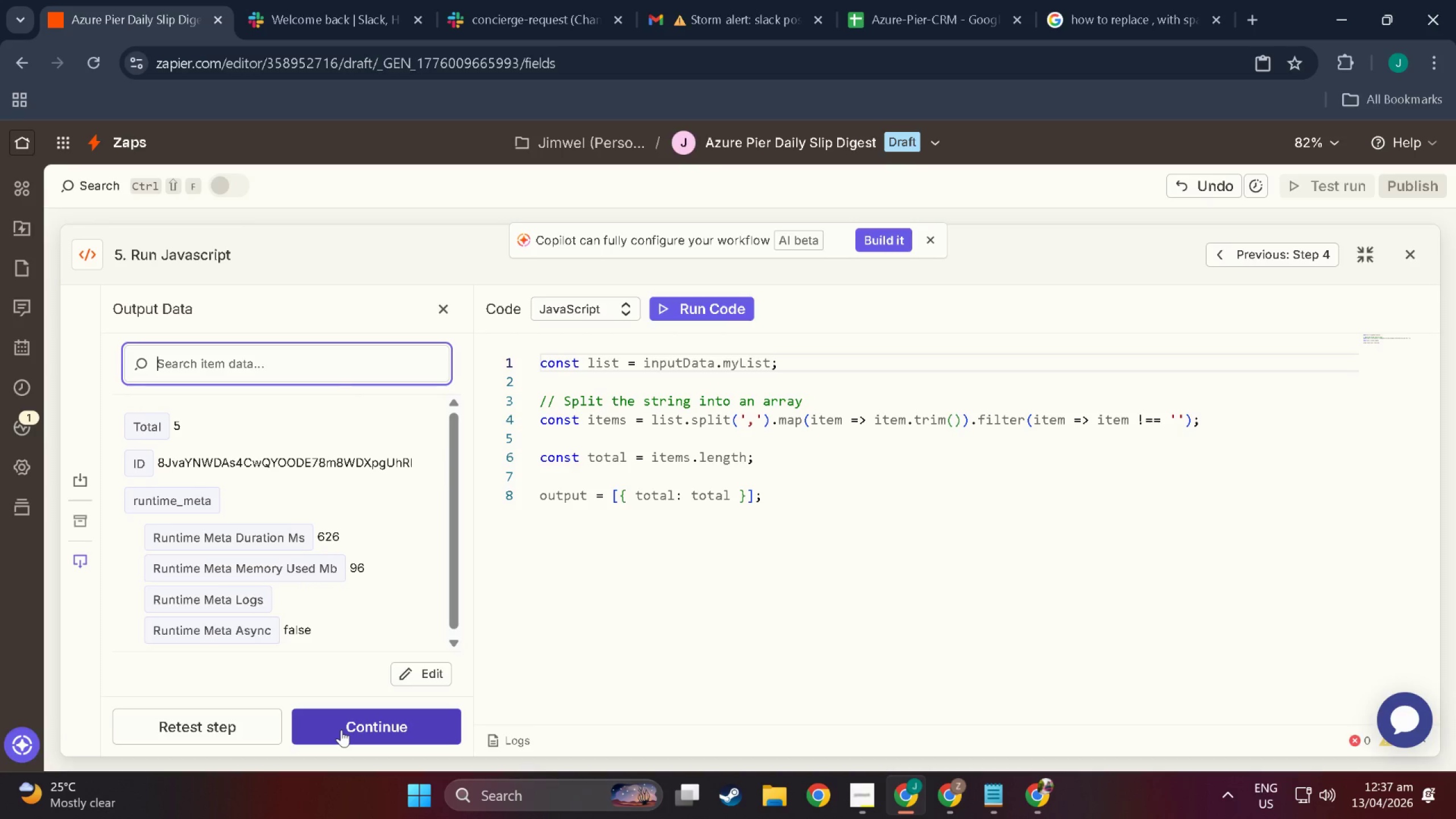 
wait(7.6)
 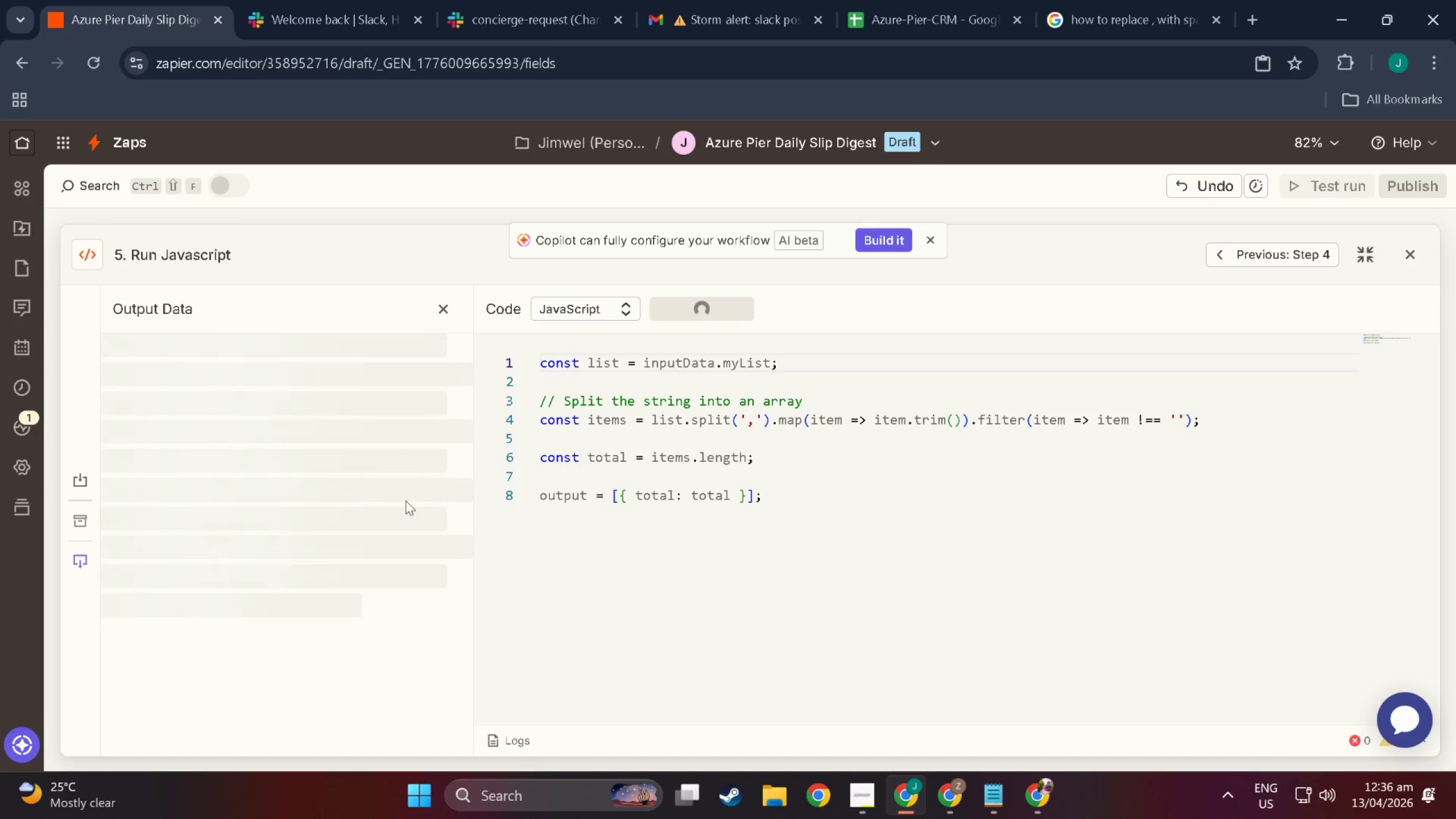 
left_click([1414, 256])
 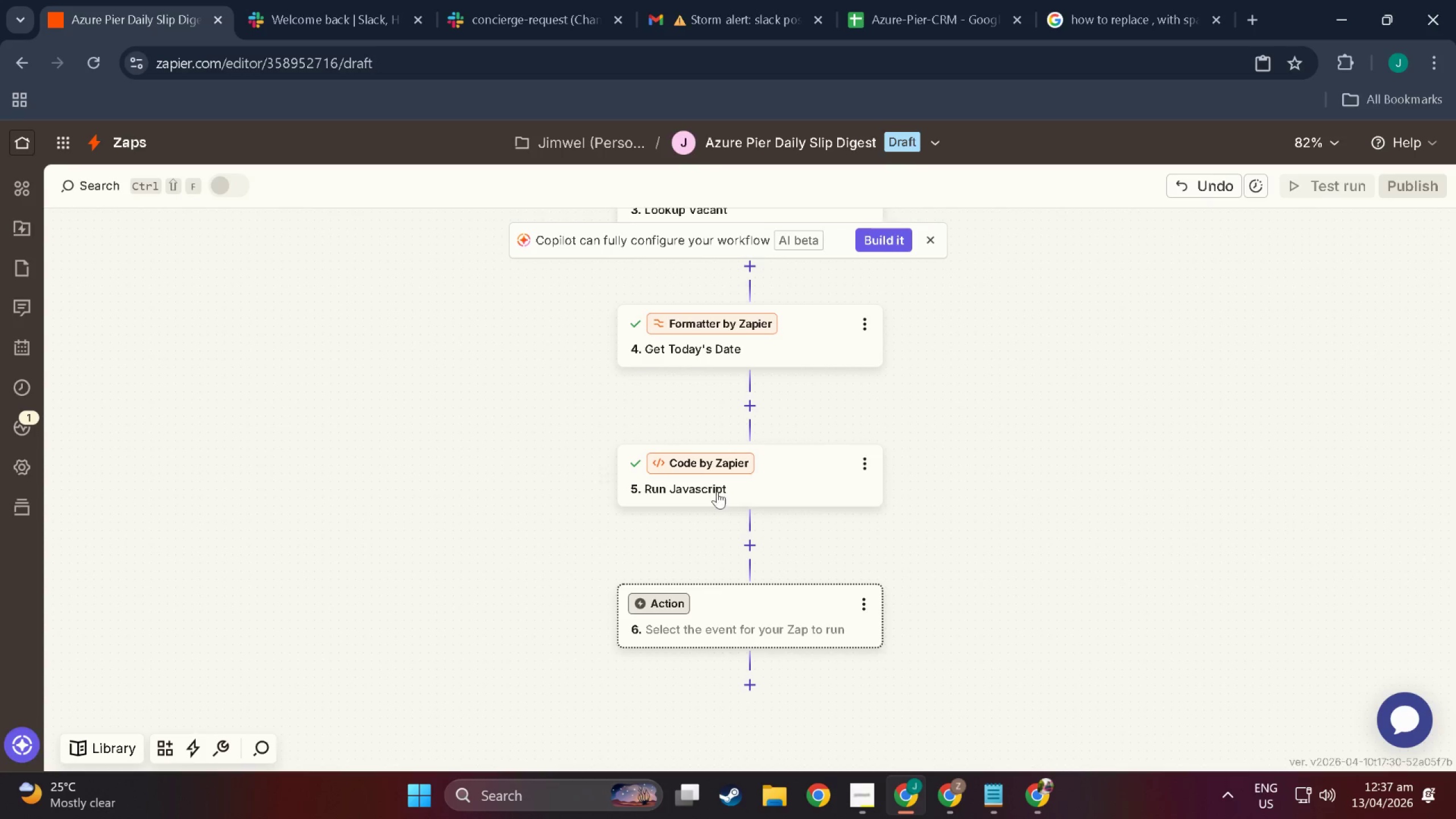 
scroll: coordinate [726, 427], scroll_direction: up, amount: 28.0
 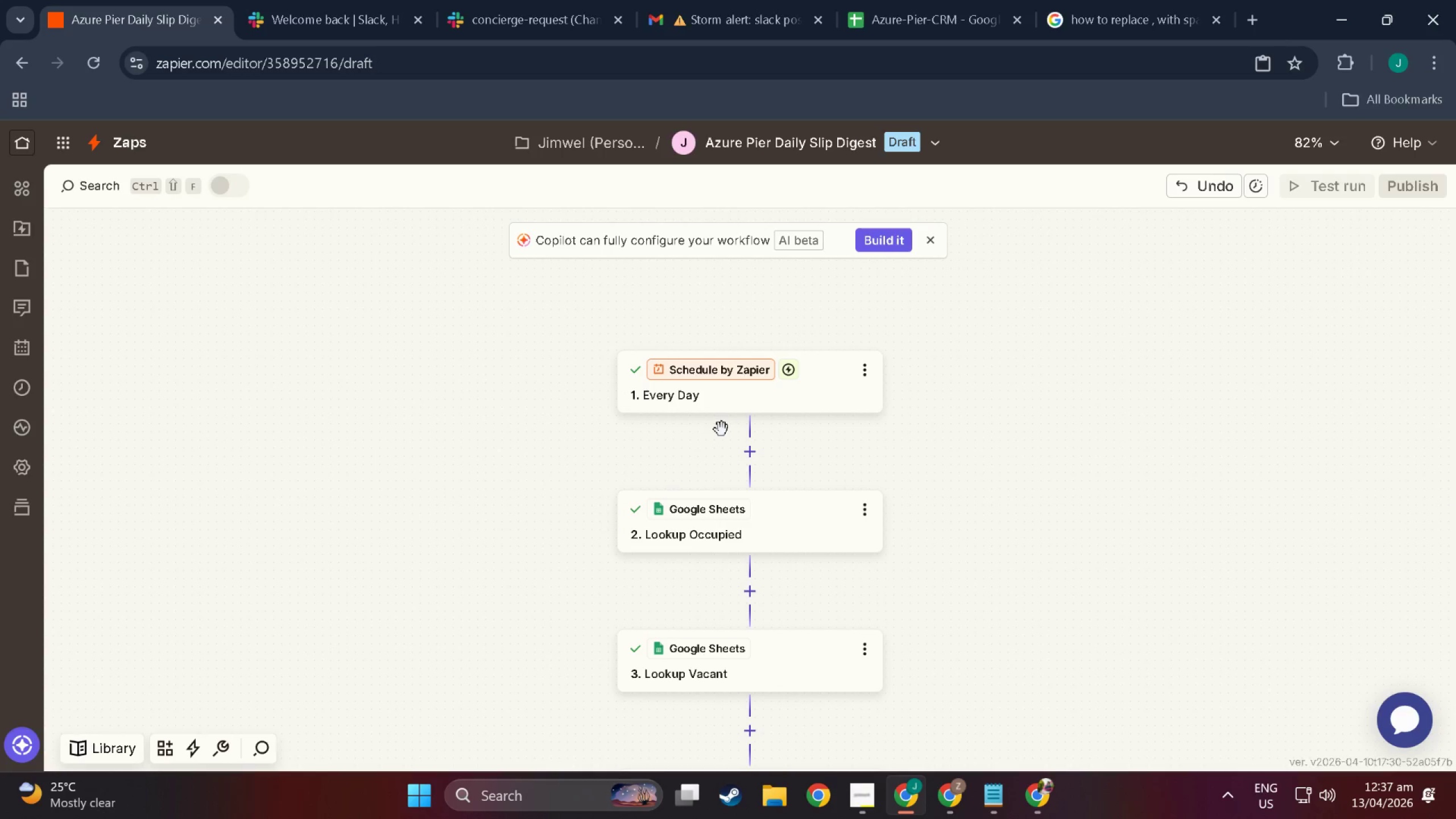 
scroll: coordinate [743, 626], scroll_direction: down, amount: 26.0
 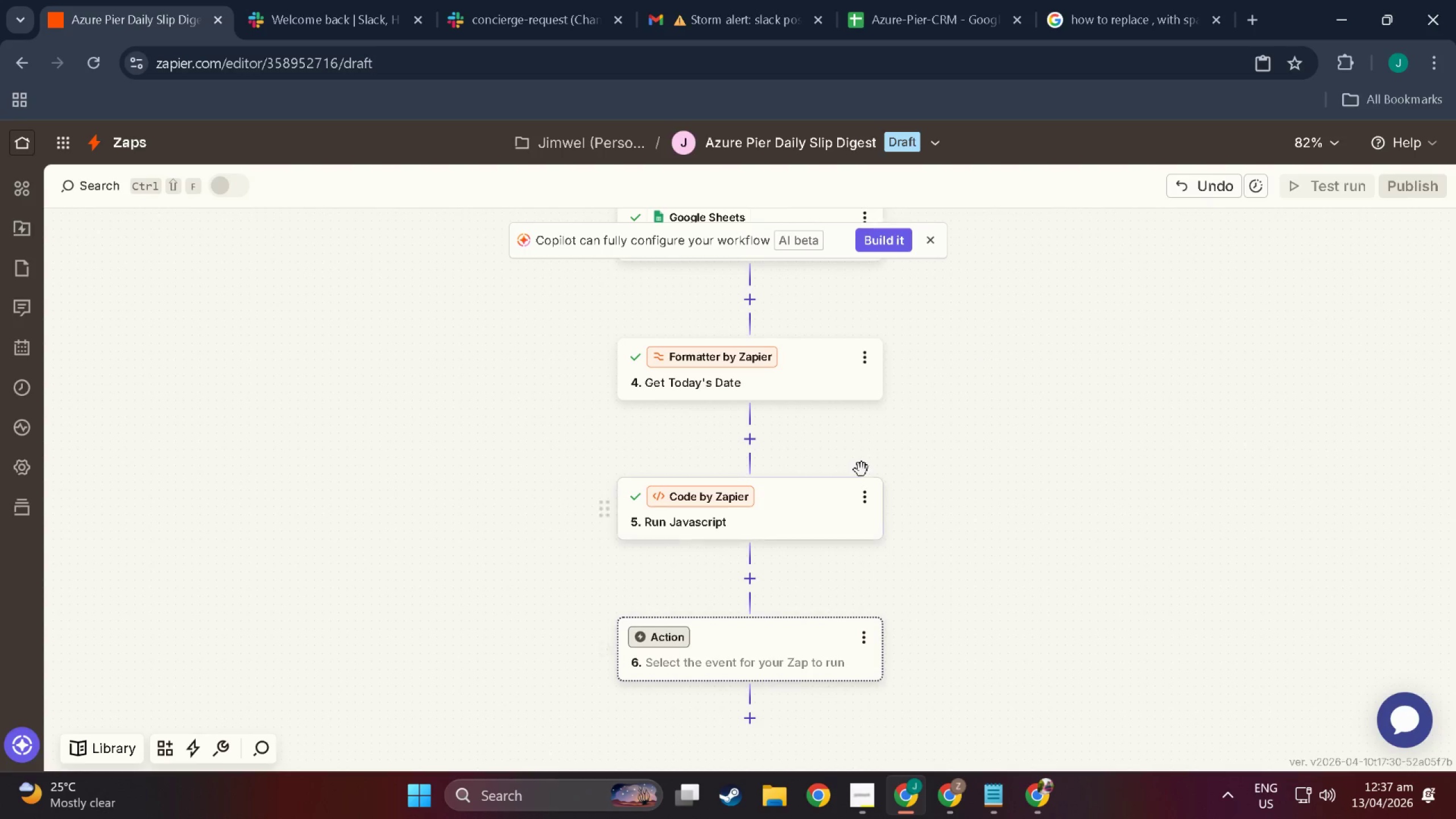 
left_click([868, 495])
 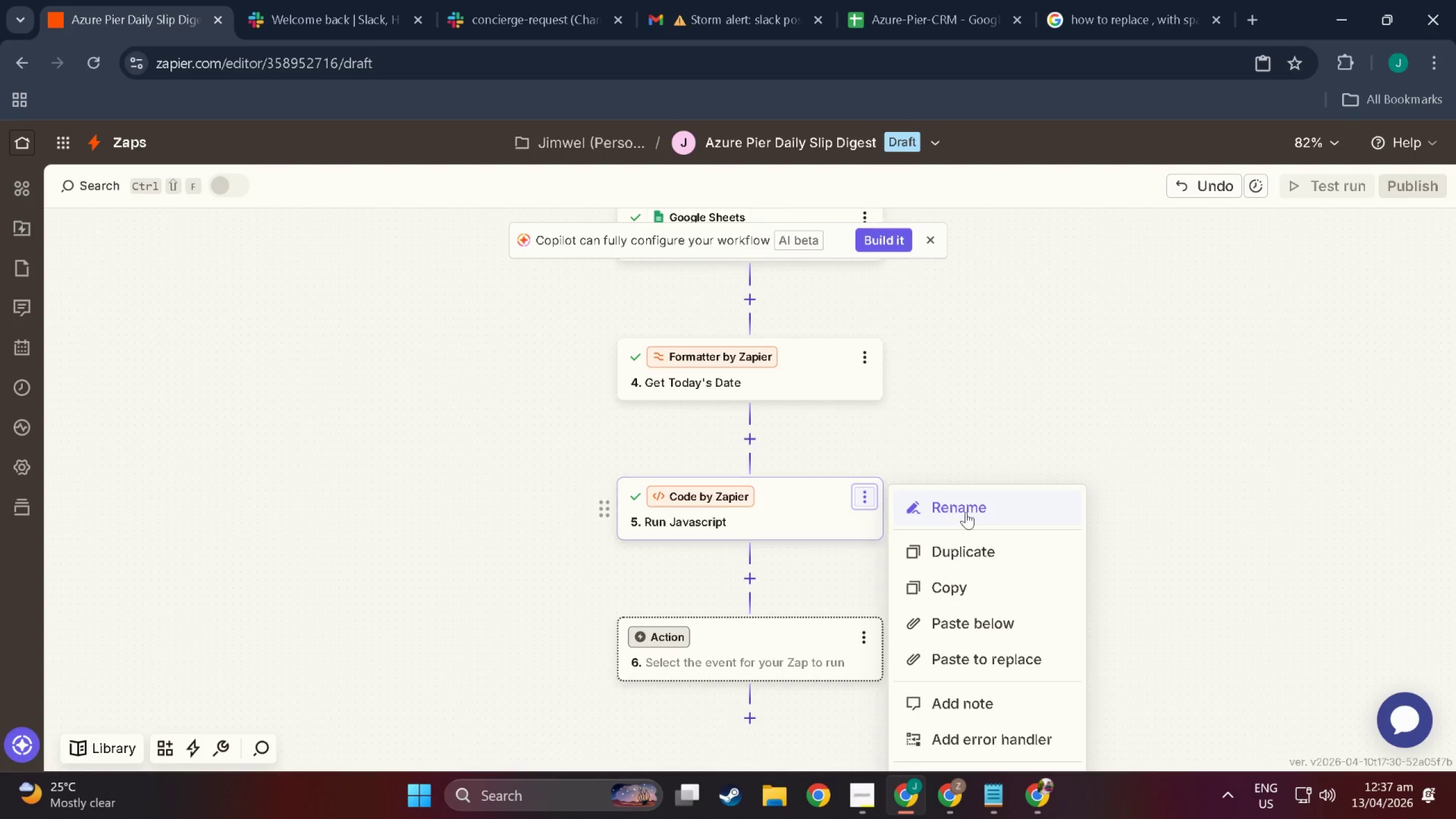 
left_click([799, 501])
 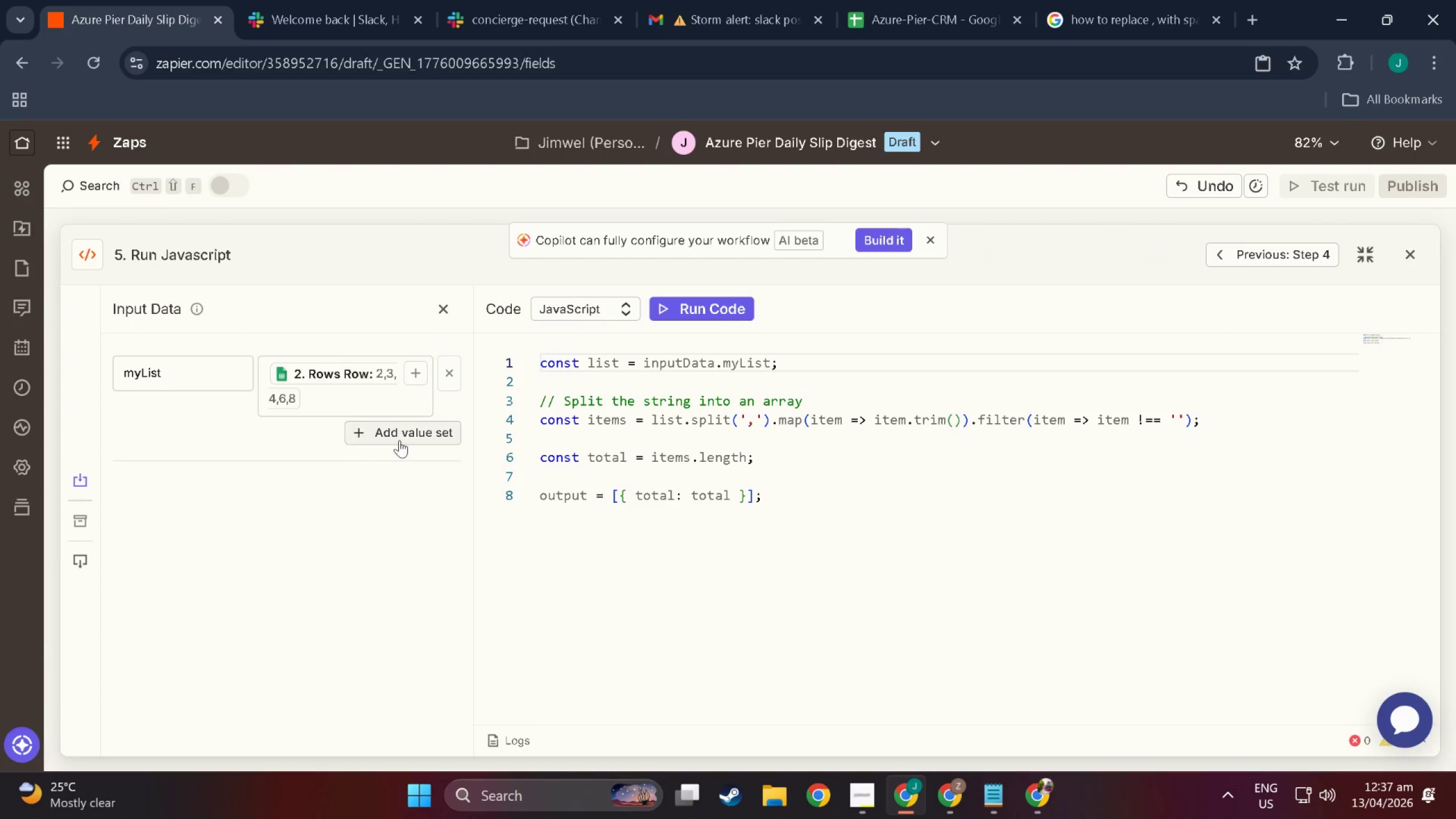 
left_click([399, 440])
 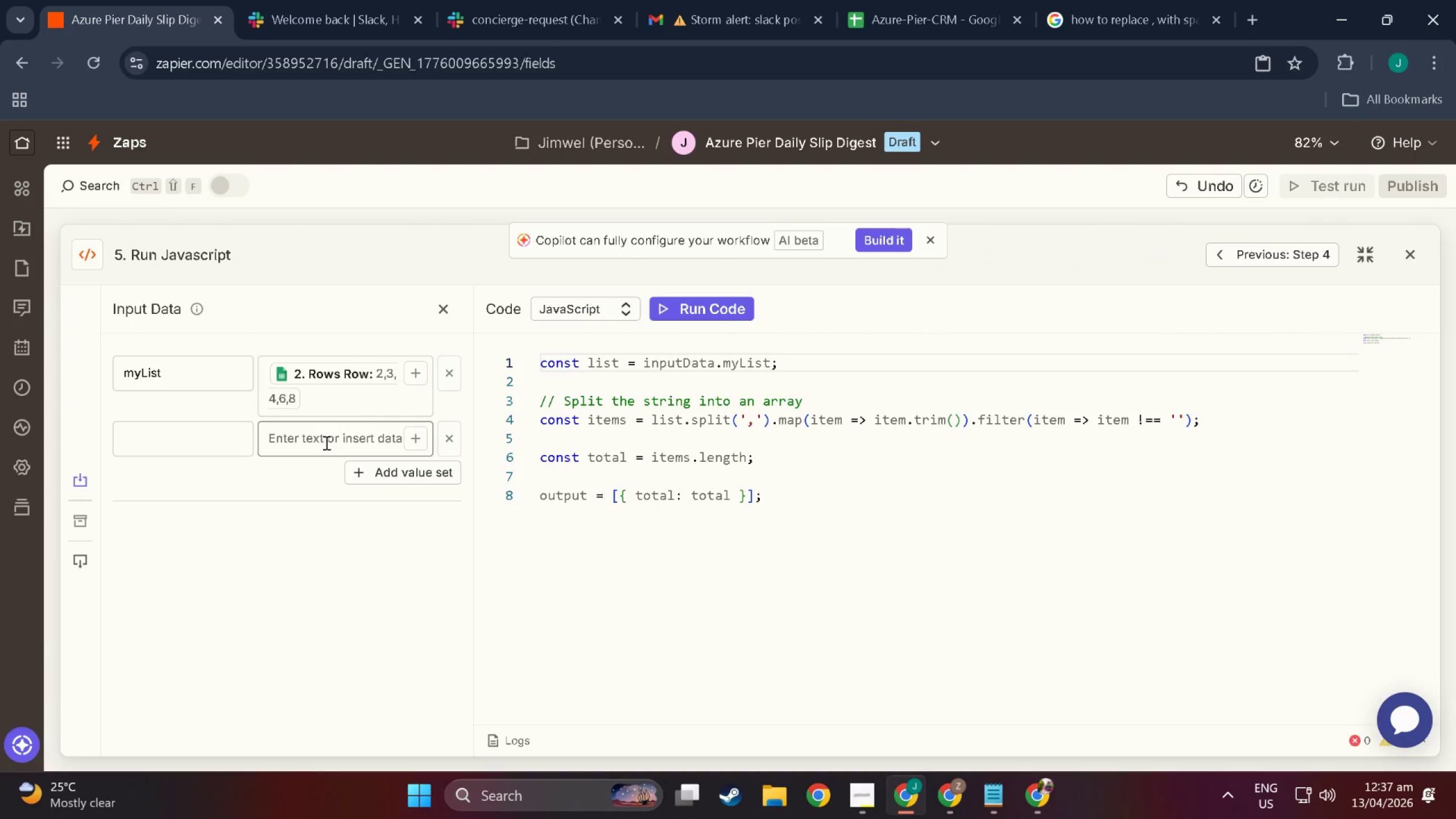 
left_click([181, 433])
 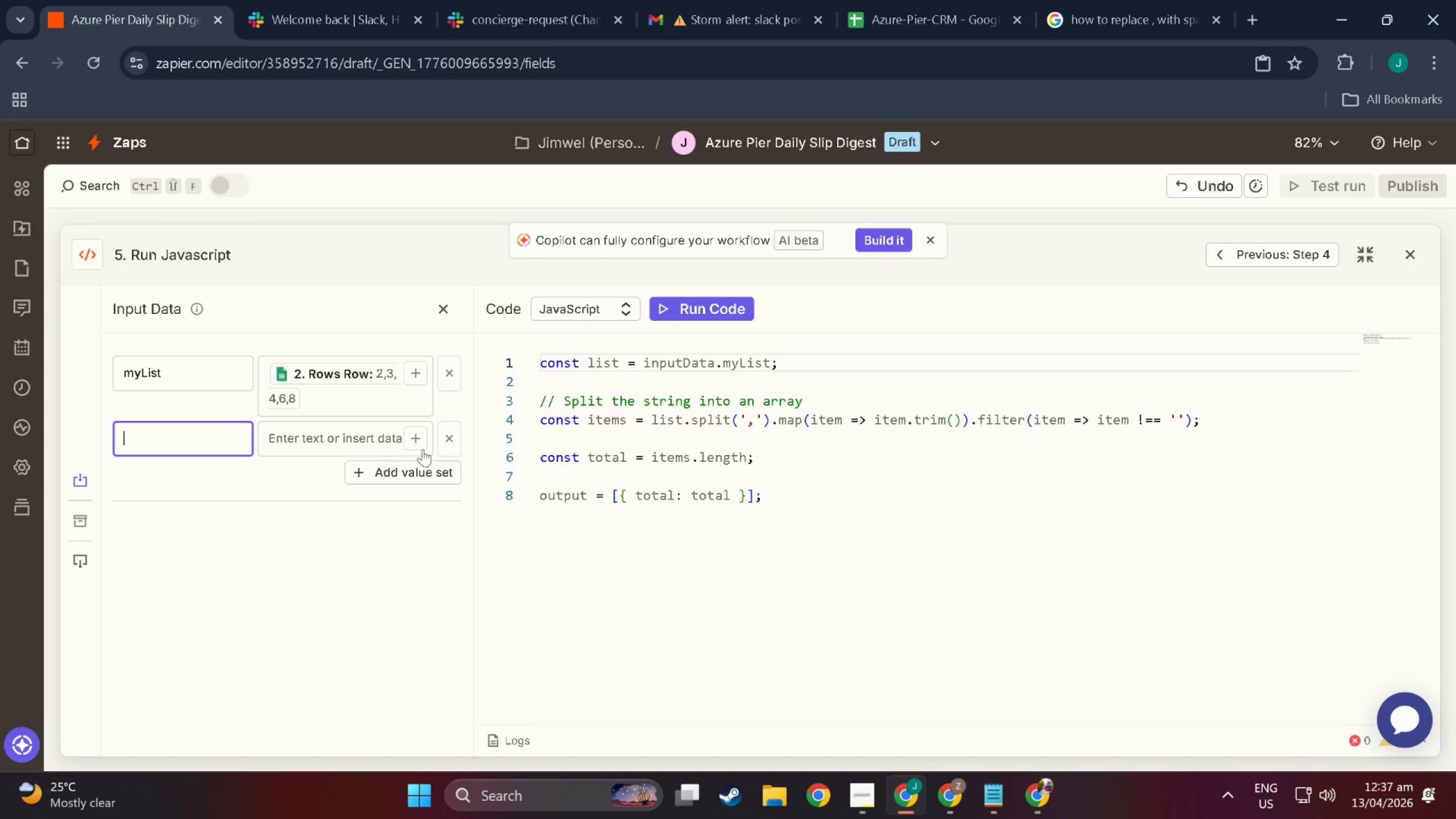 
left_click([449, 440])
 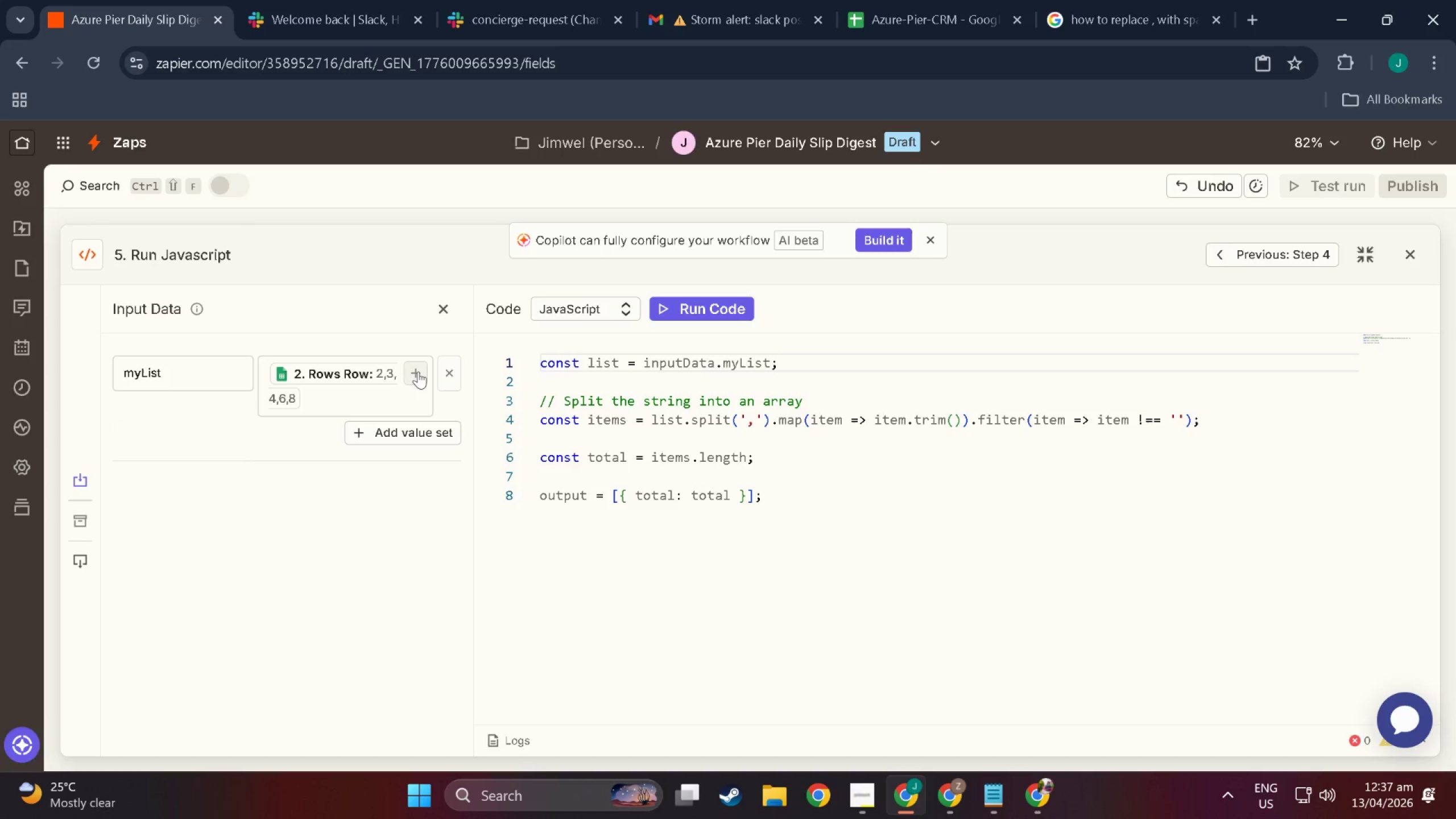 
left_click([417, 371])
 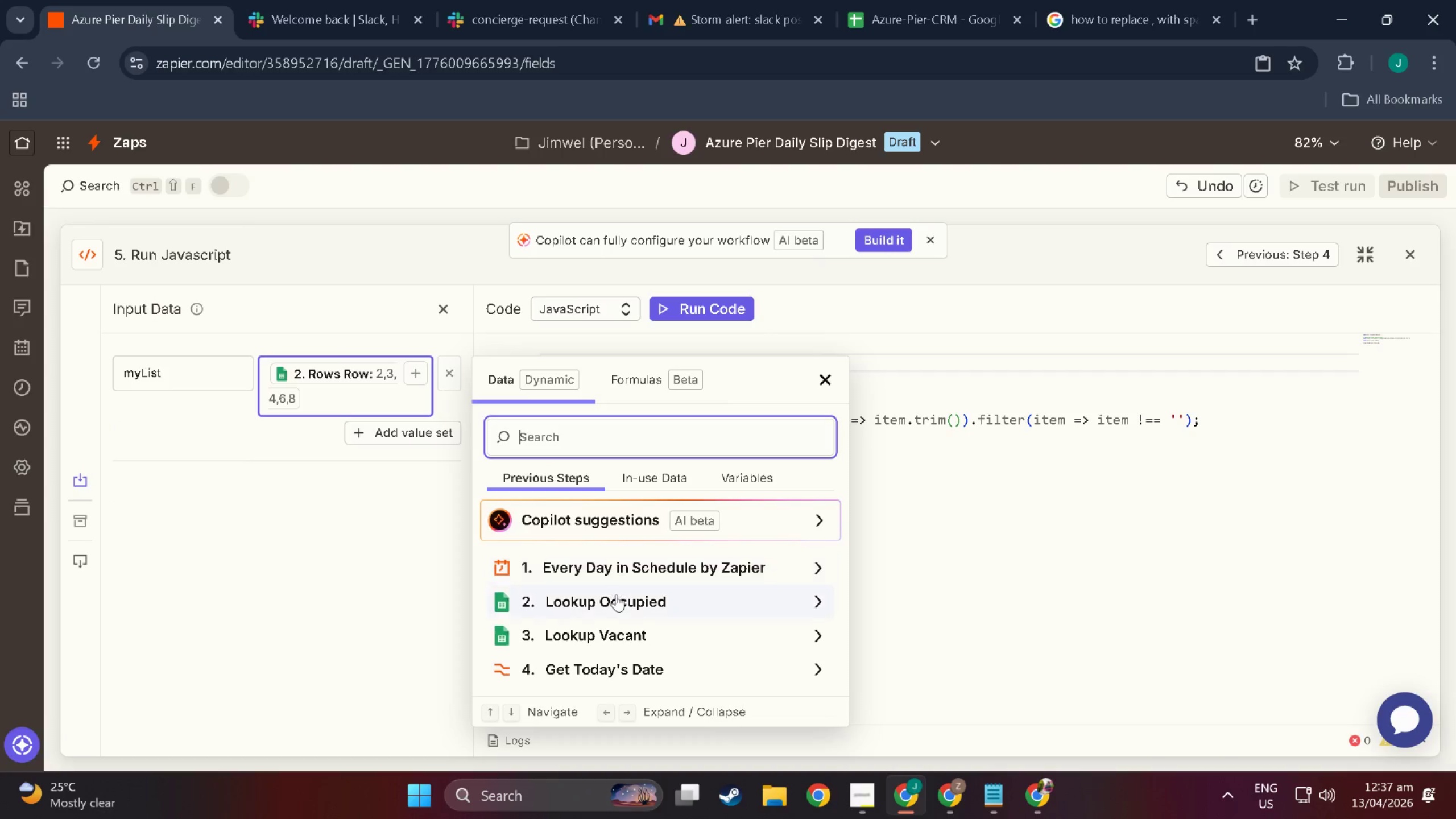 
left_click([619, 633])
 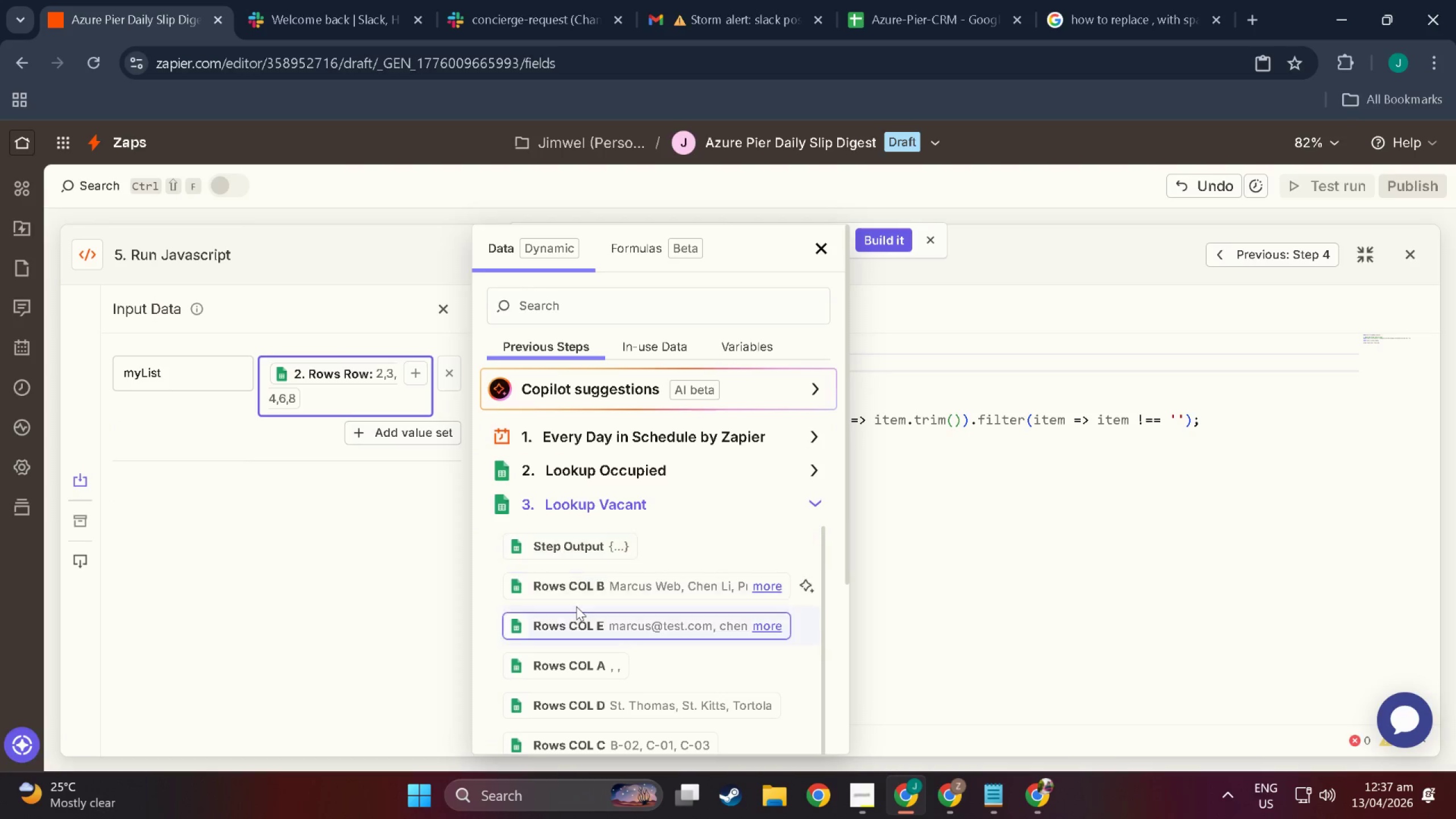 
scroll: coordinate [582, 651], scroll_direction: down, amount: 16.0
 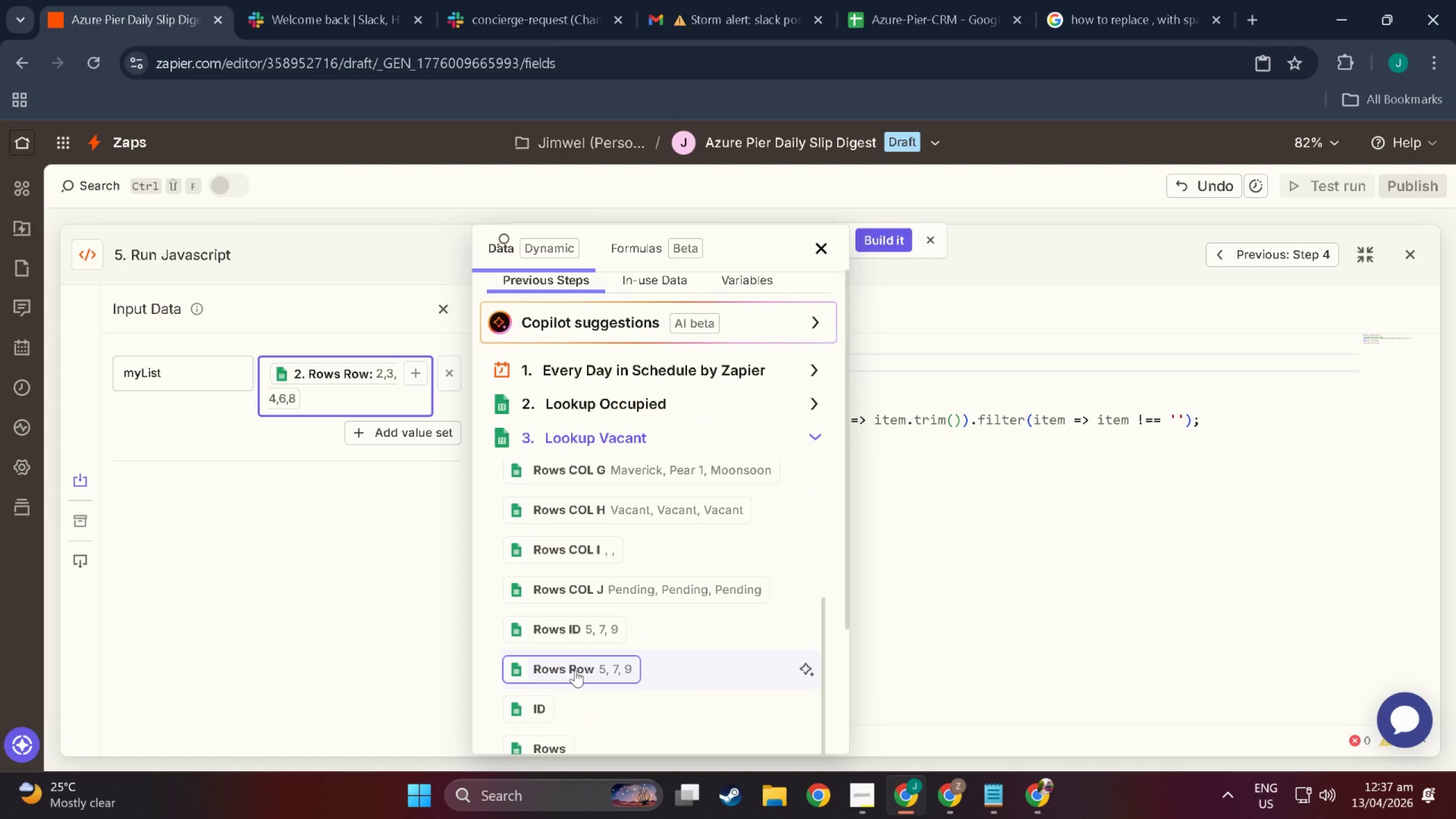 
left_click([575, 670])
 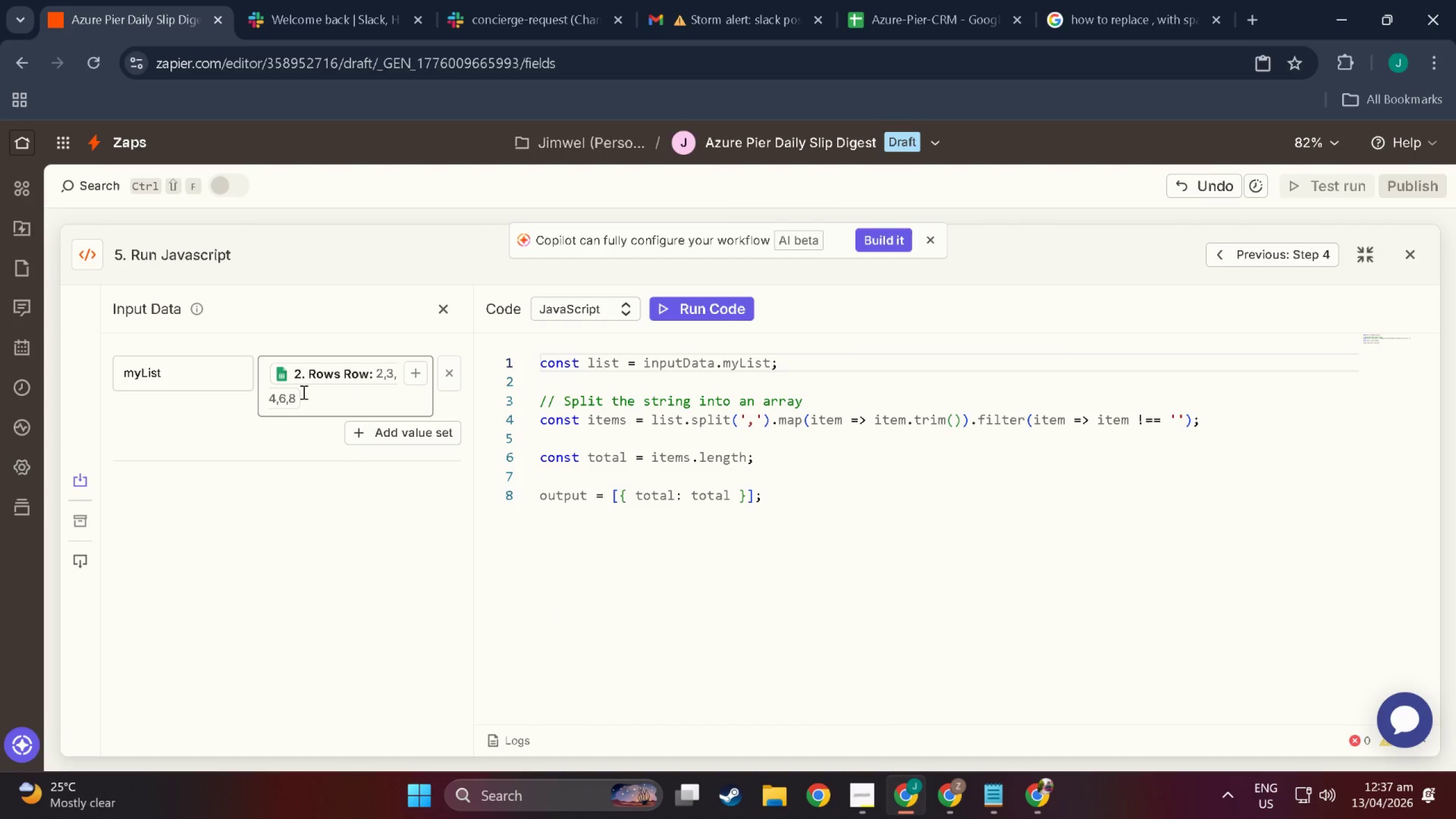 
left_click([288, 395])
 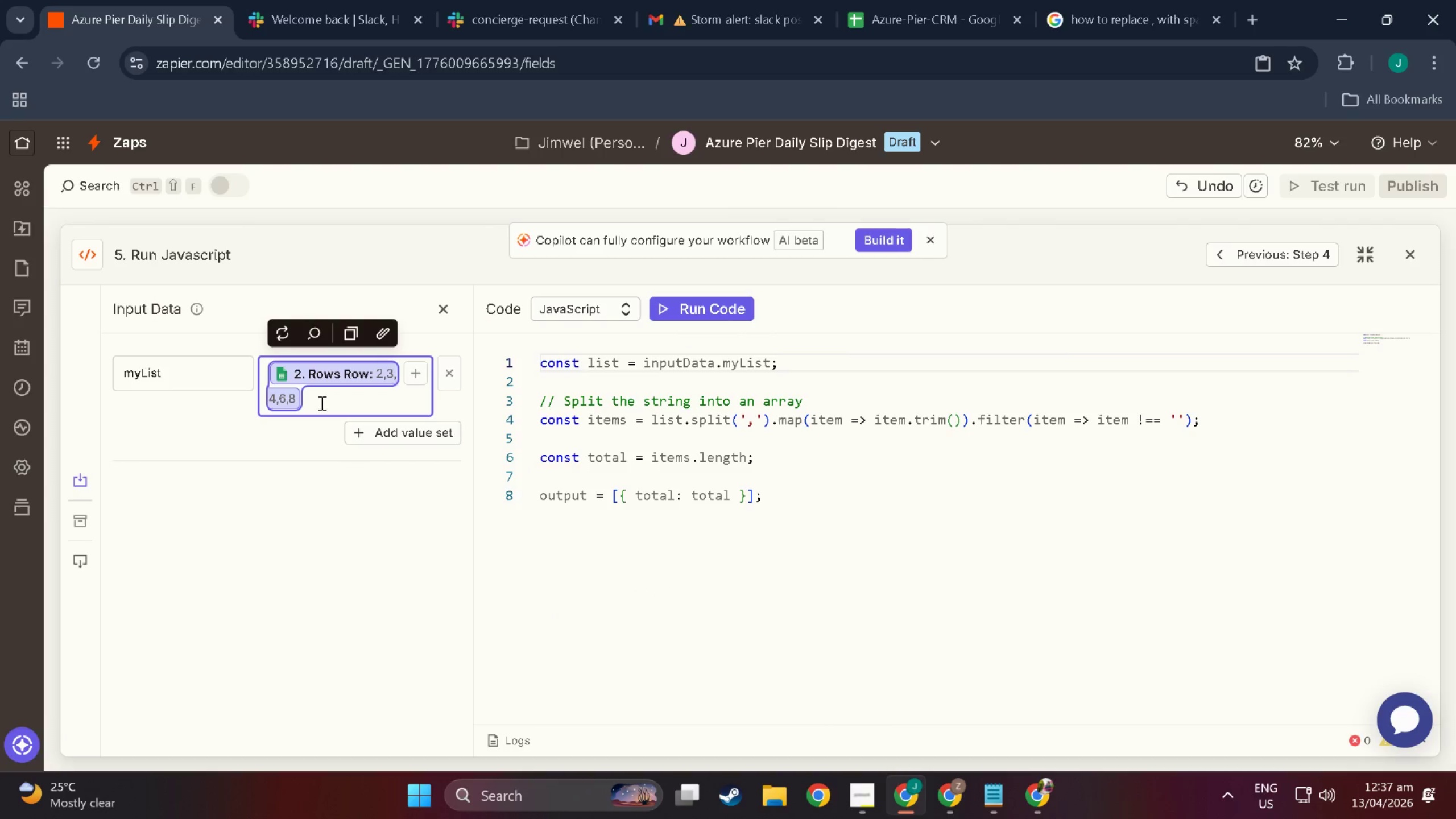 
left_click([321, 403])
 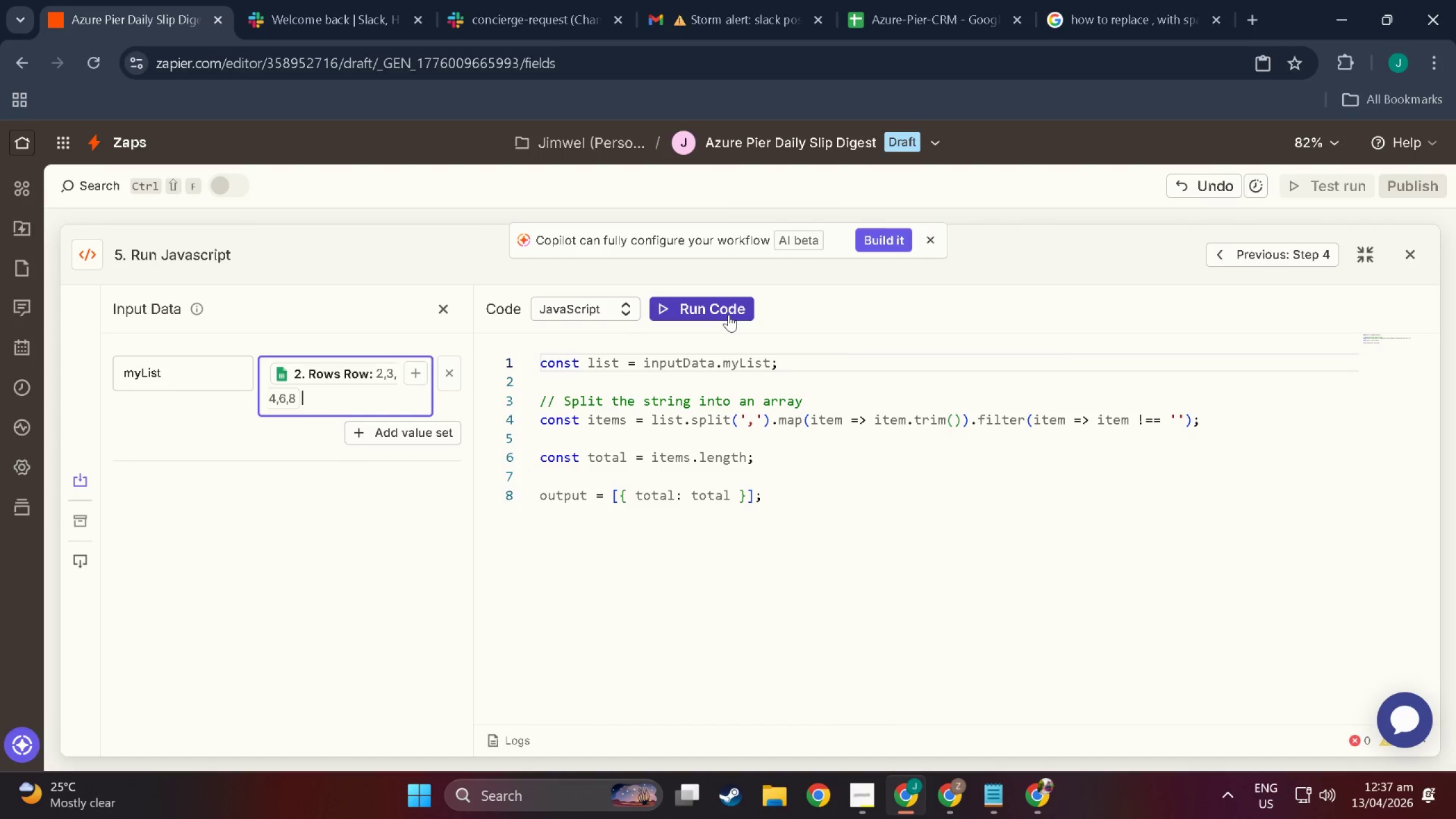 
left_click([729, 315])
 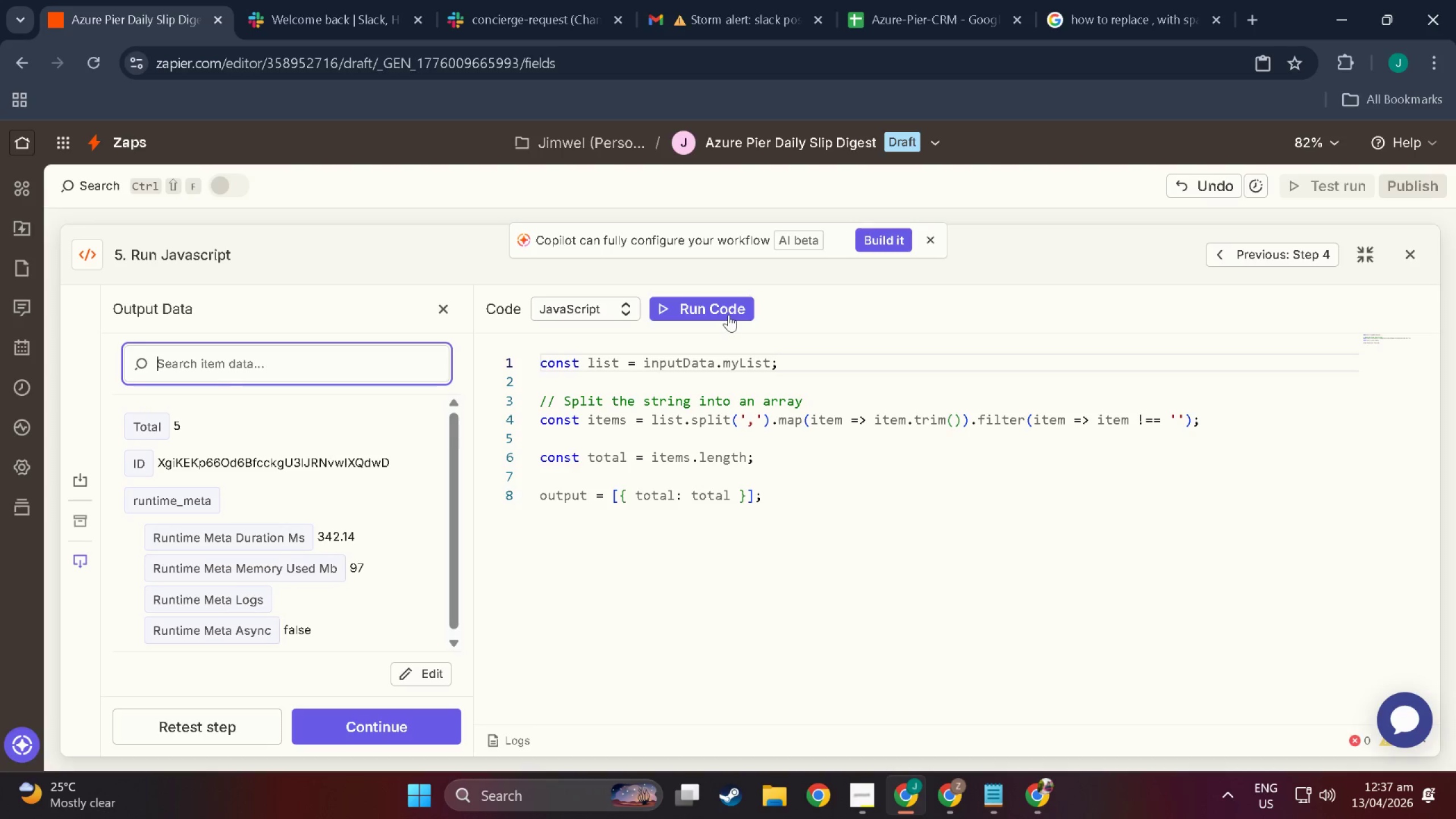 
scroll: coordinate [235, 506], scroll_direction: up, amount: 2.0
 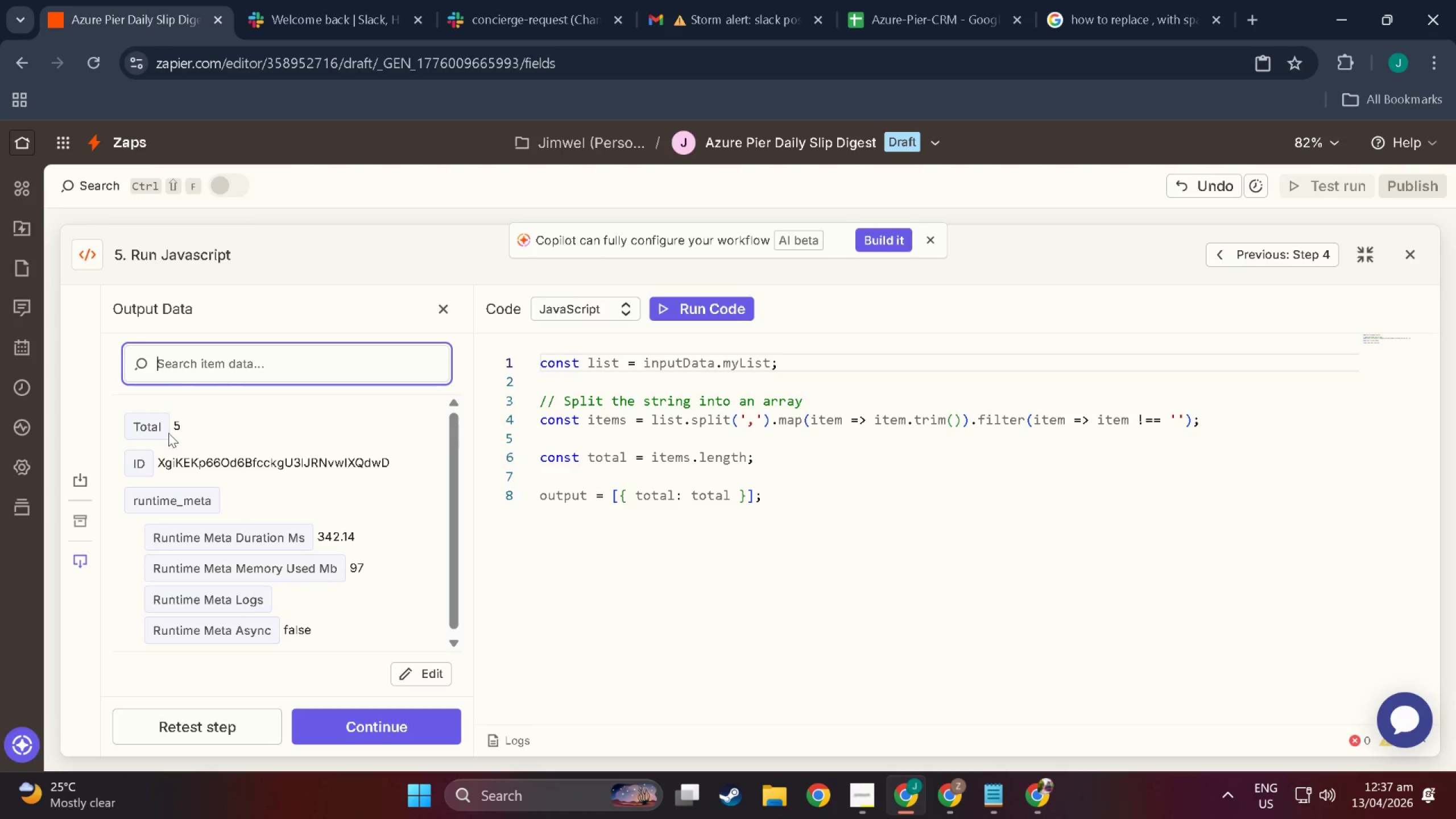 
left_click([175, 433])
 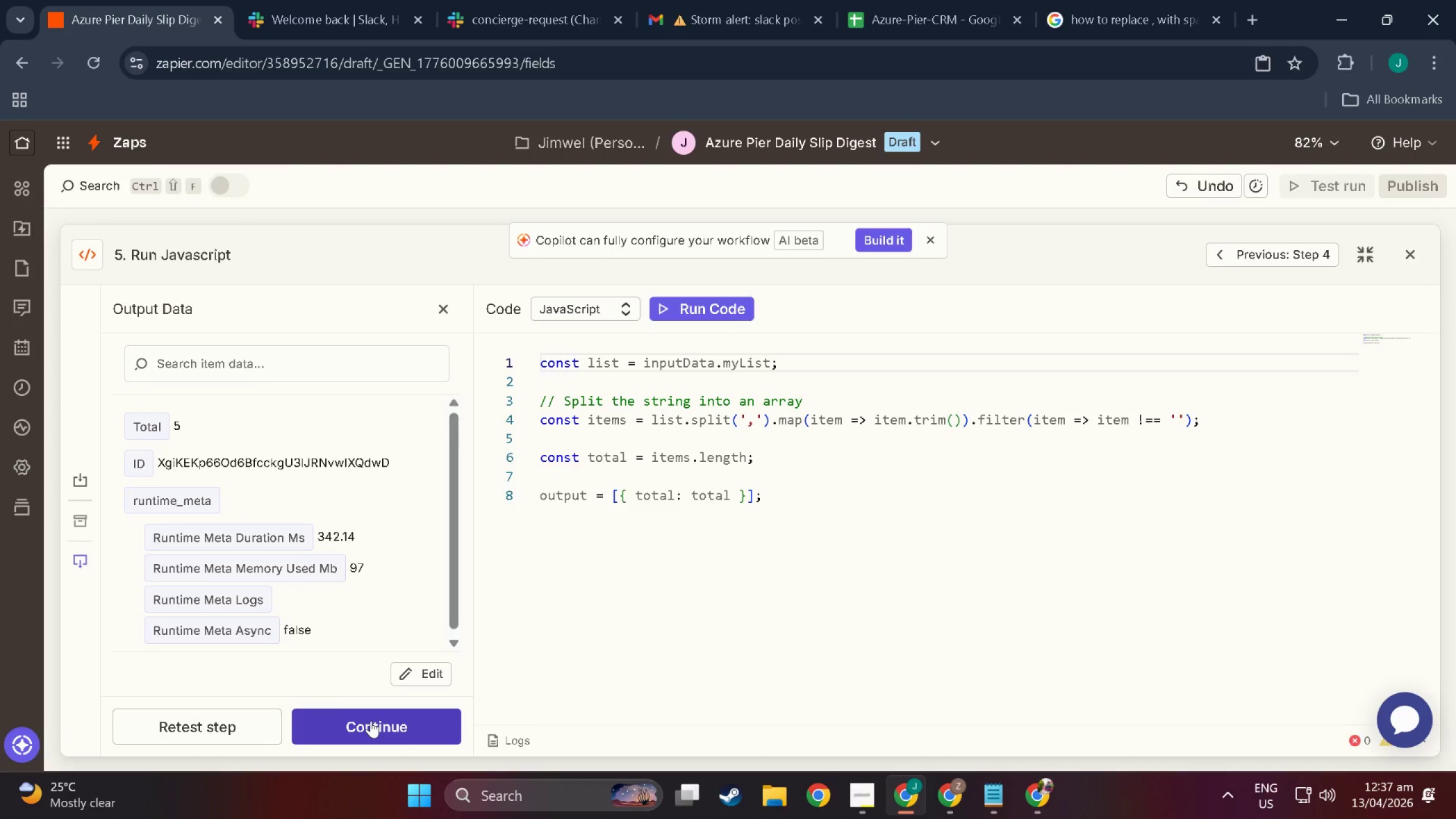 
wait(8.38)
 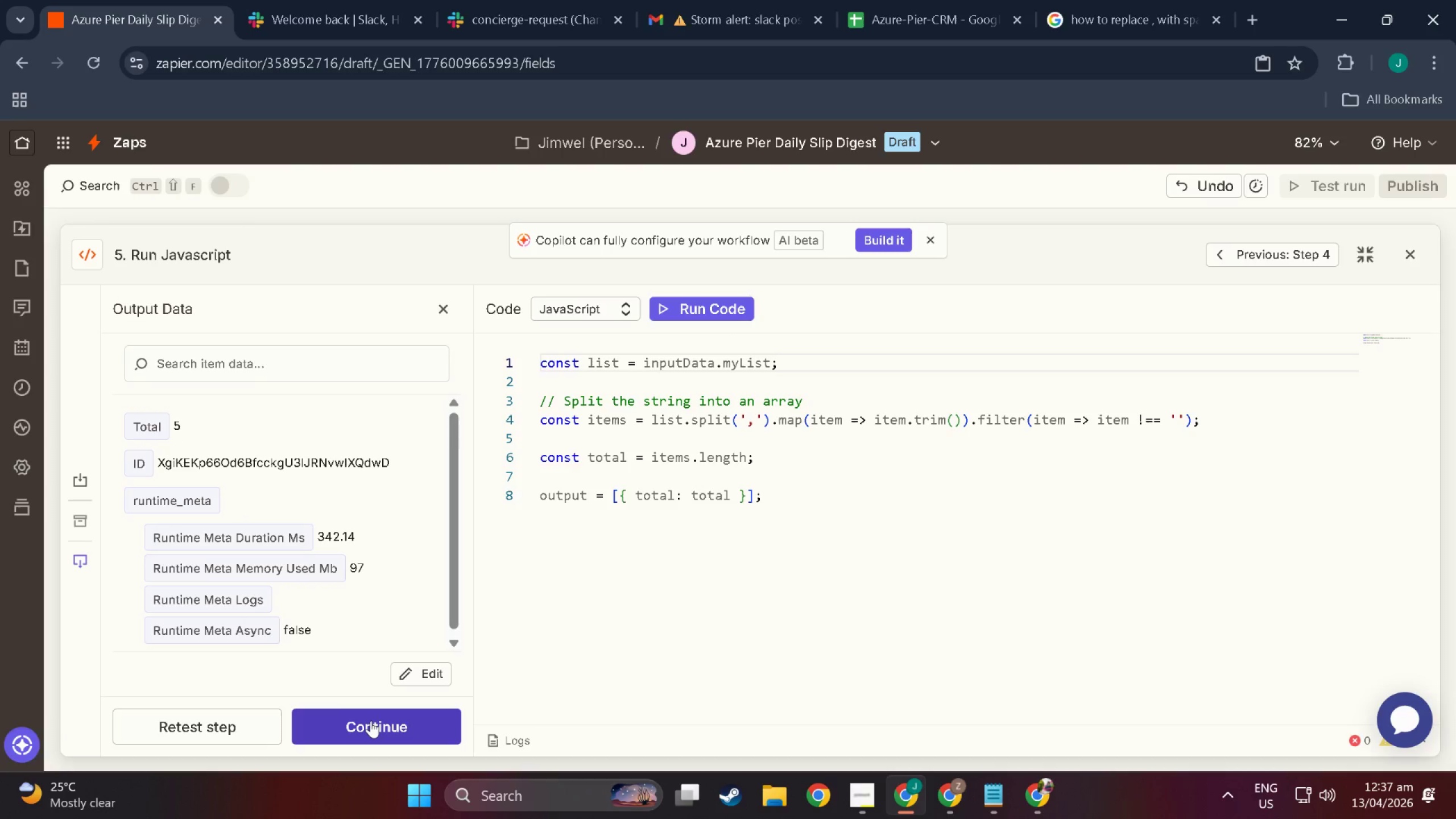 
left_click([366, 362])
 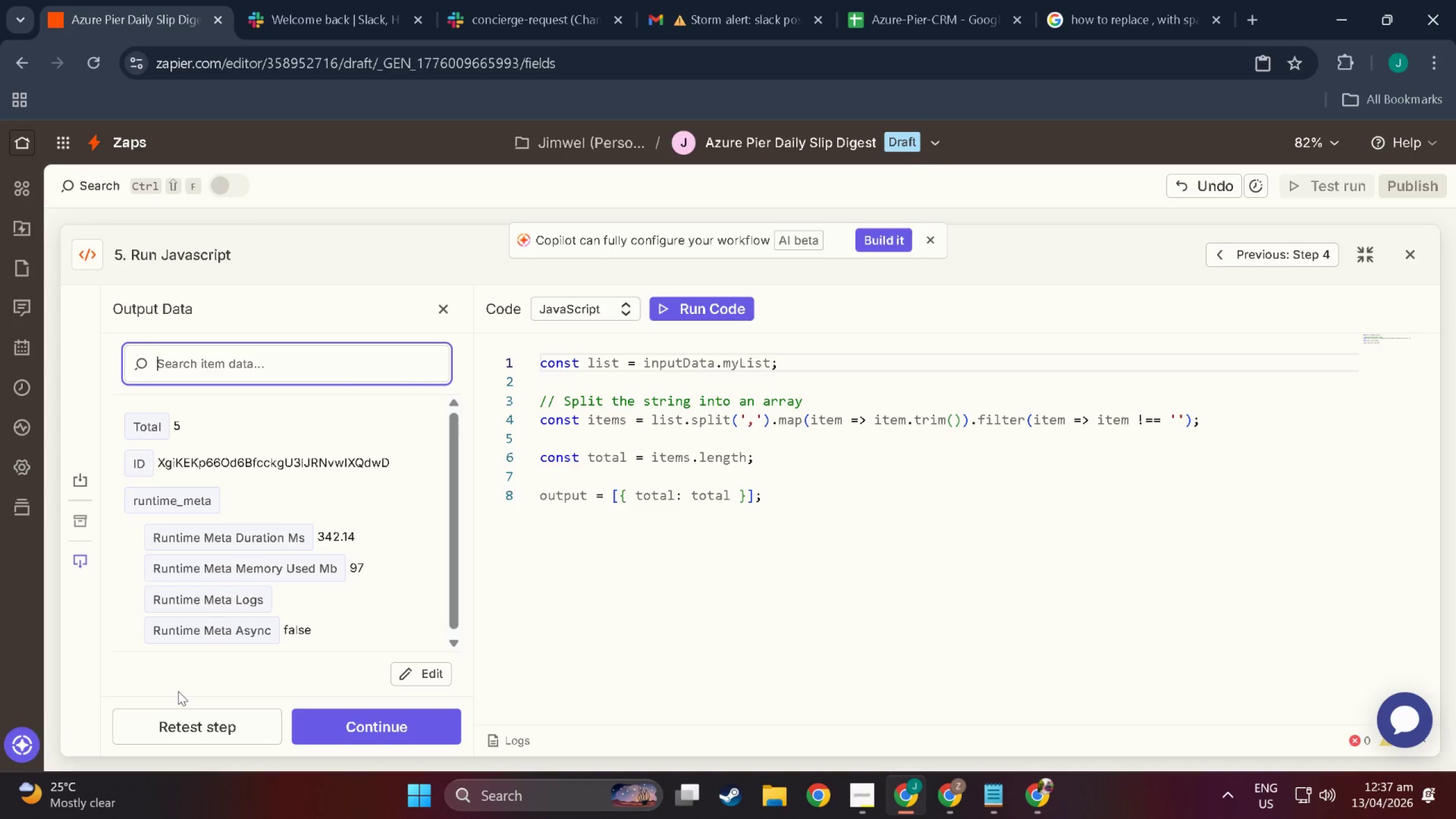 
left_click([78, 485])
 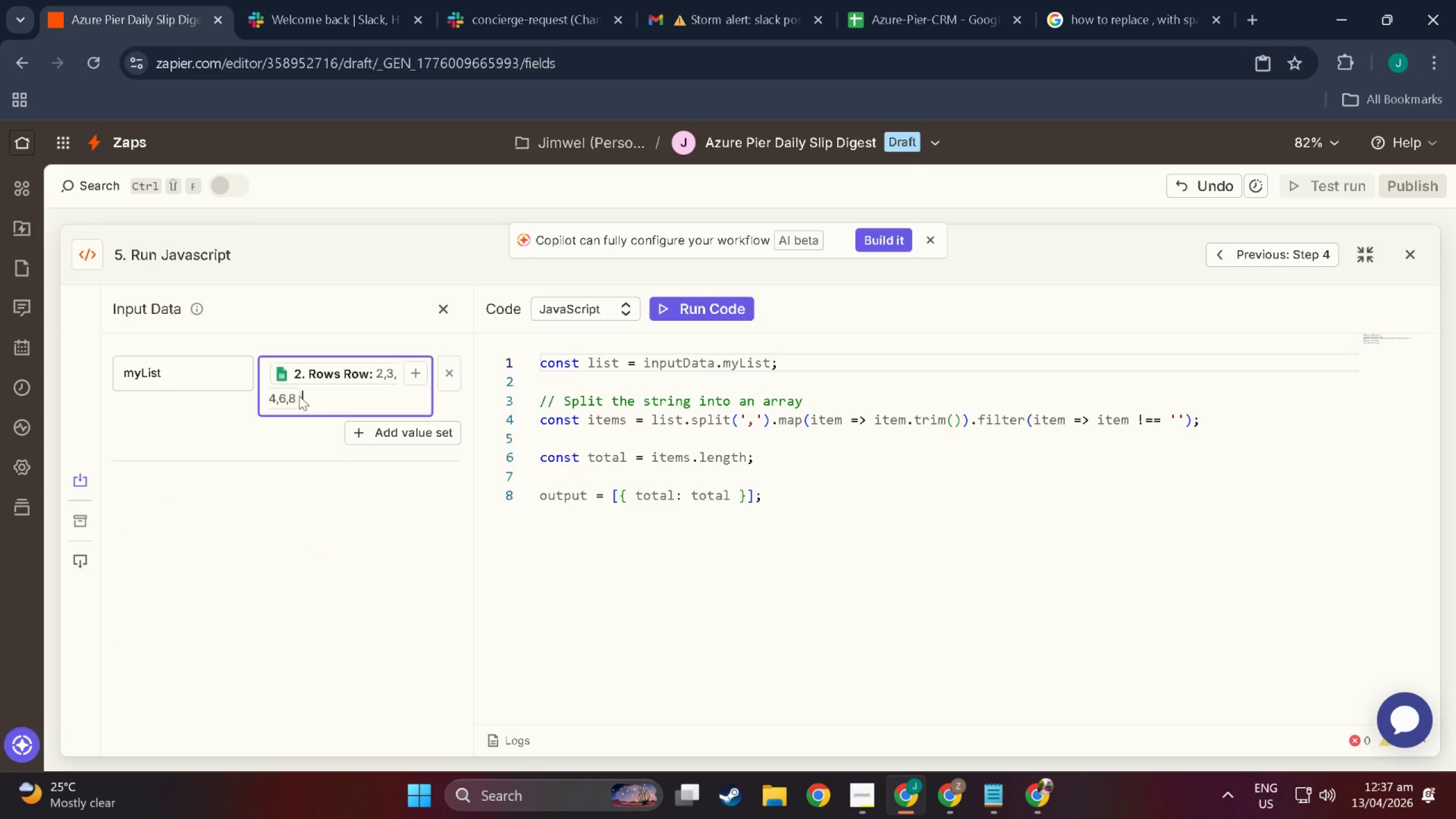 
double_click([283, 396])
 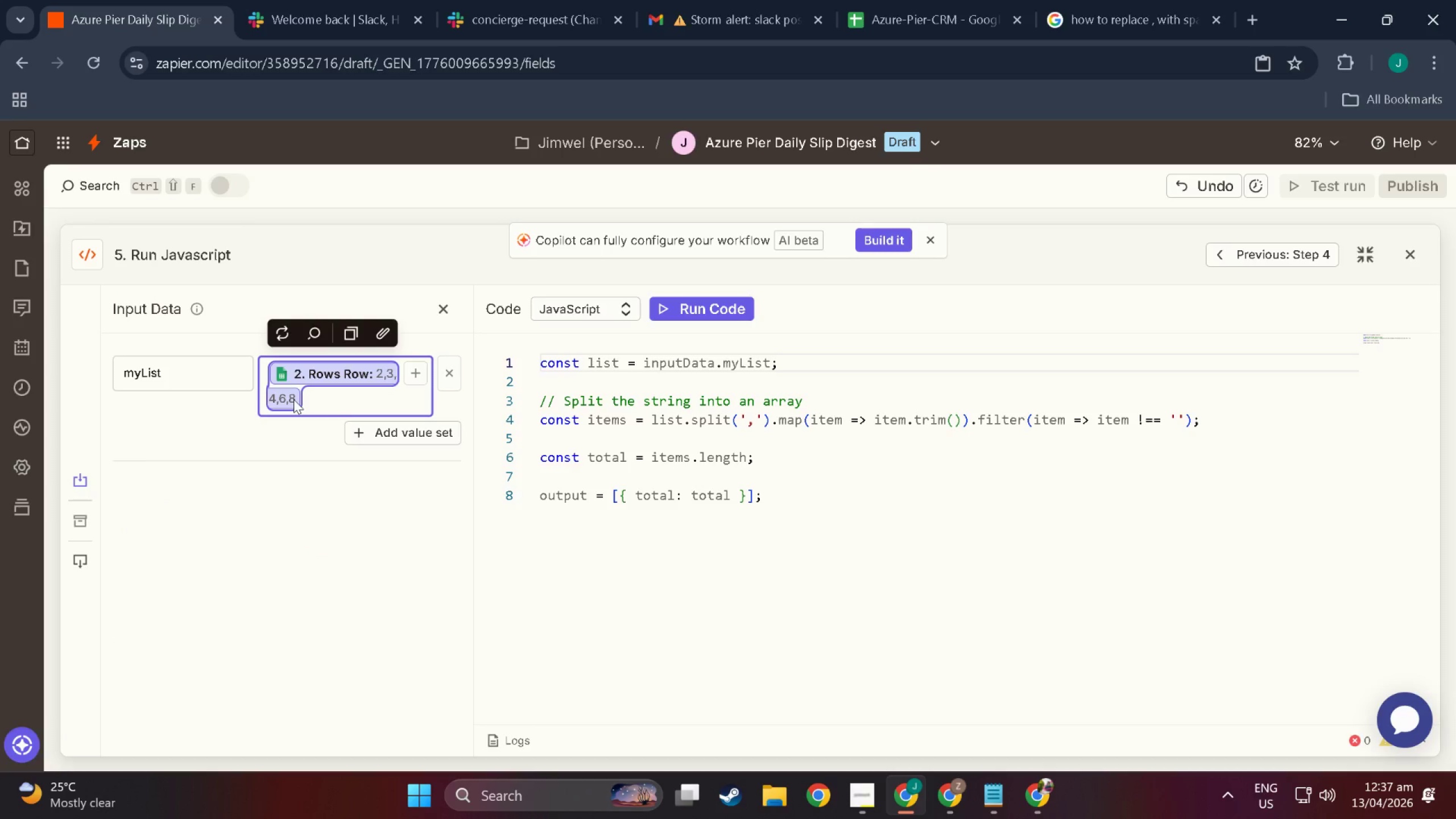 
double_click([293, 399])
 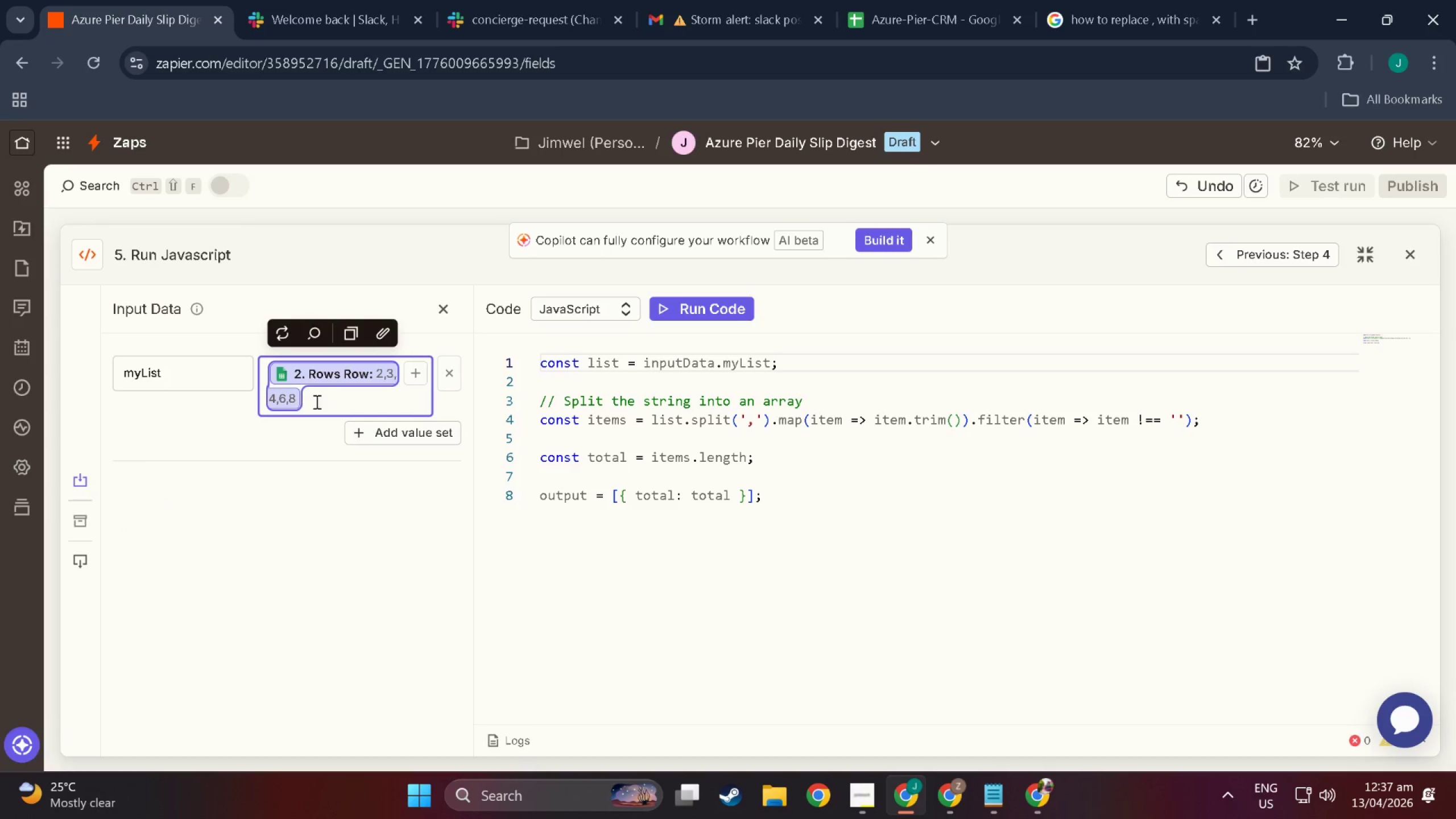 
left_click([336, 402])
 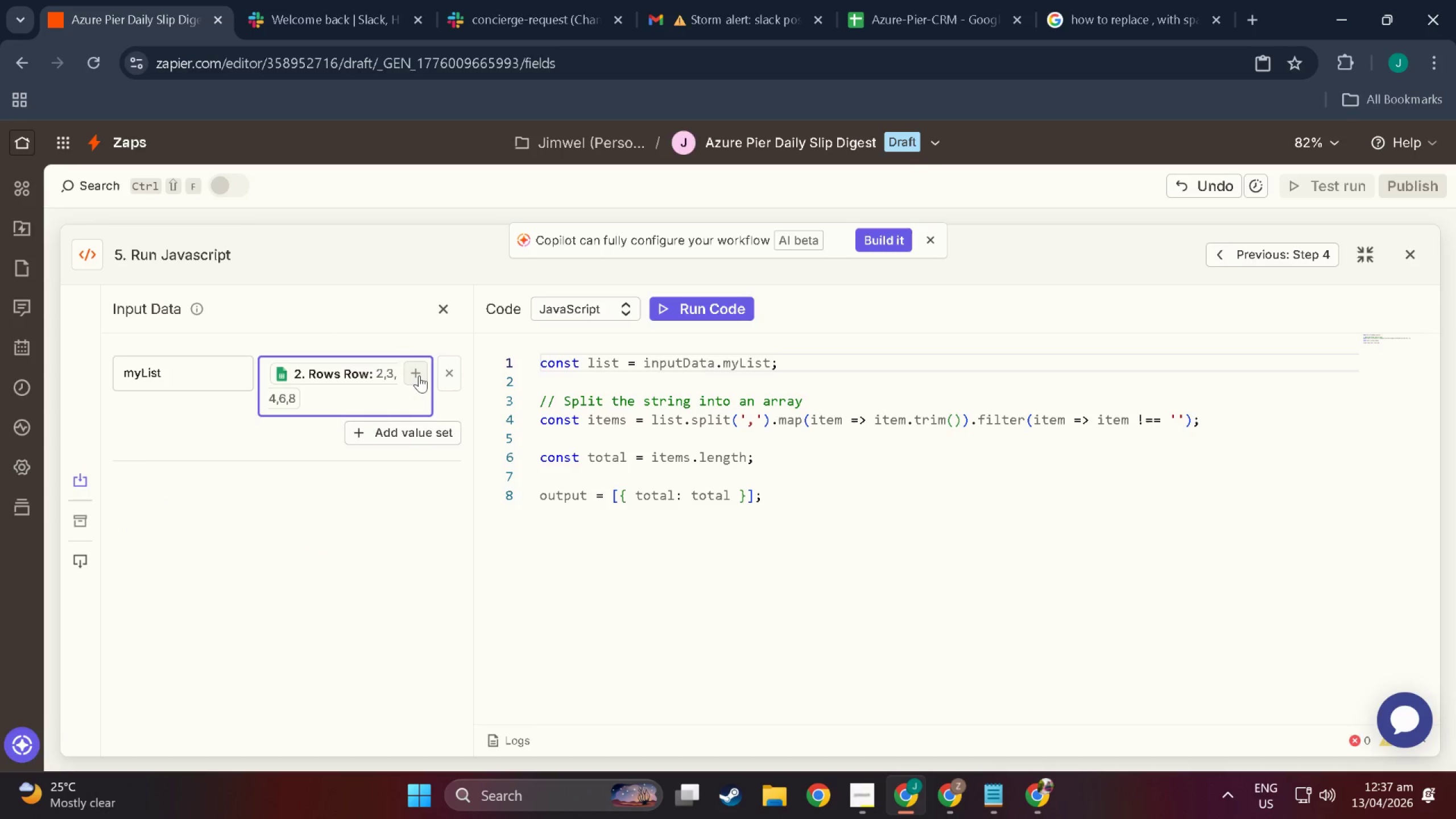 
left_click([419, 375])
 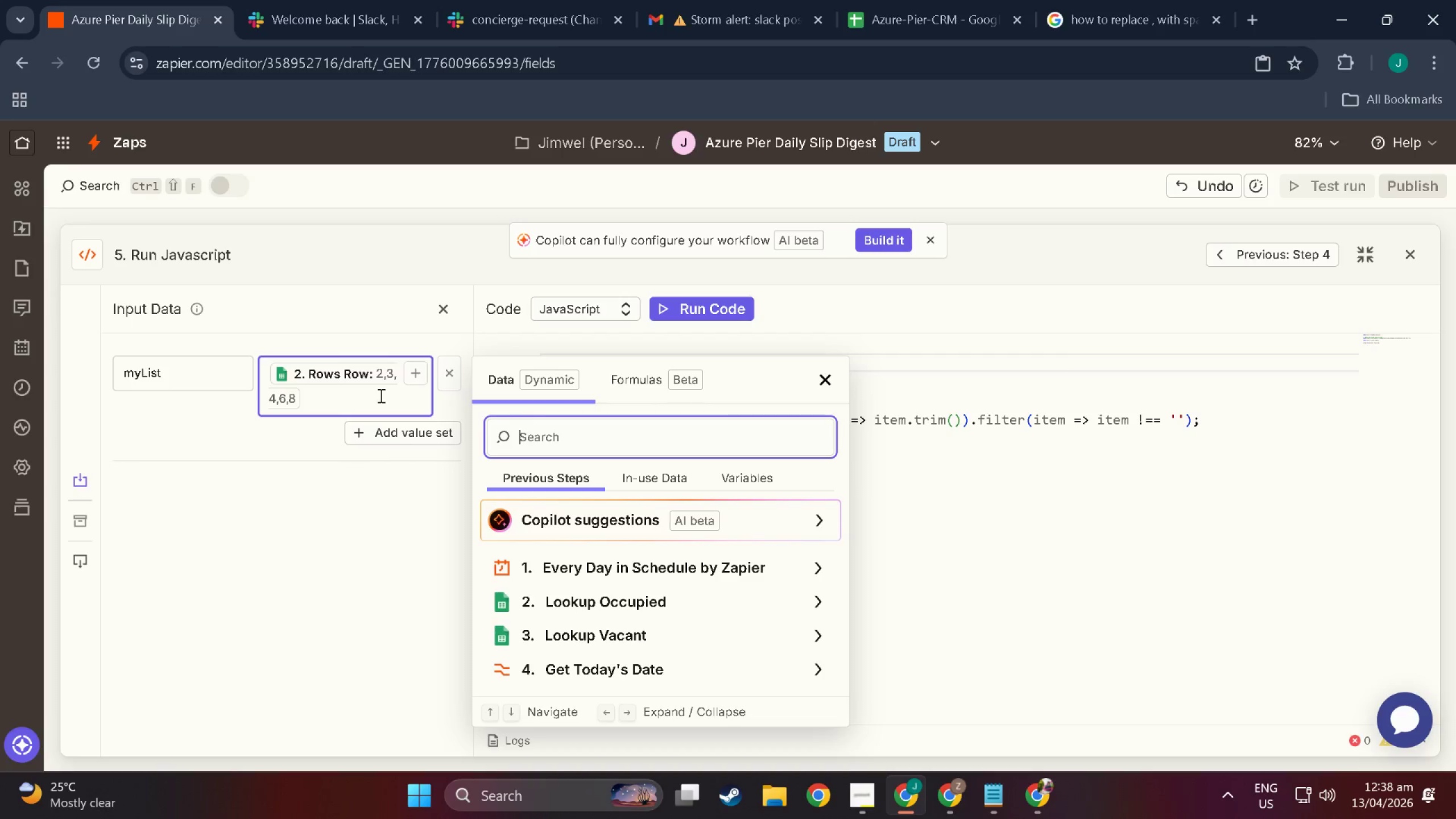 
left_click([415, 374])
 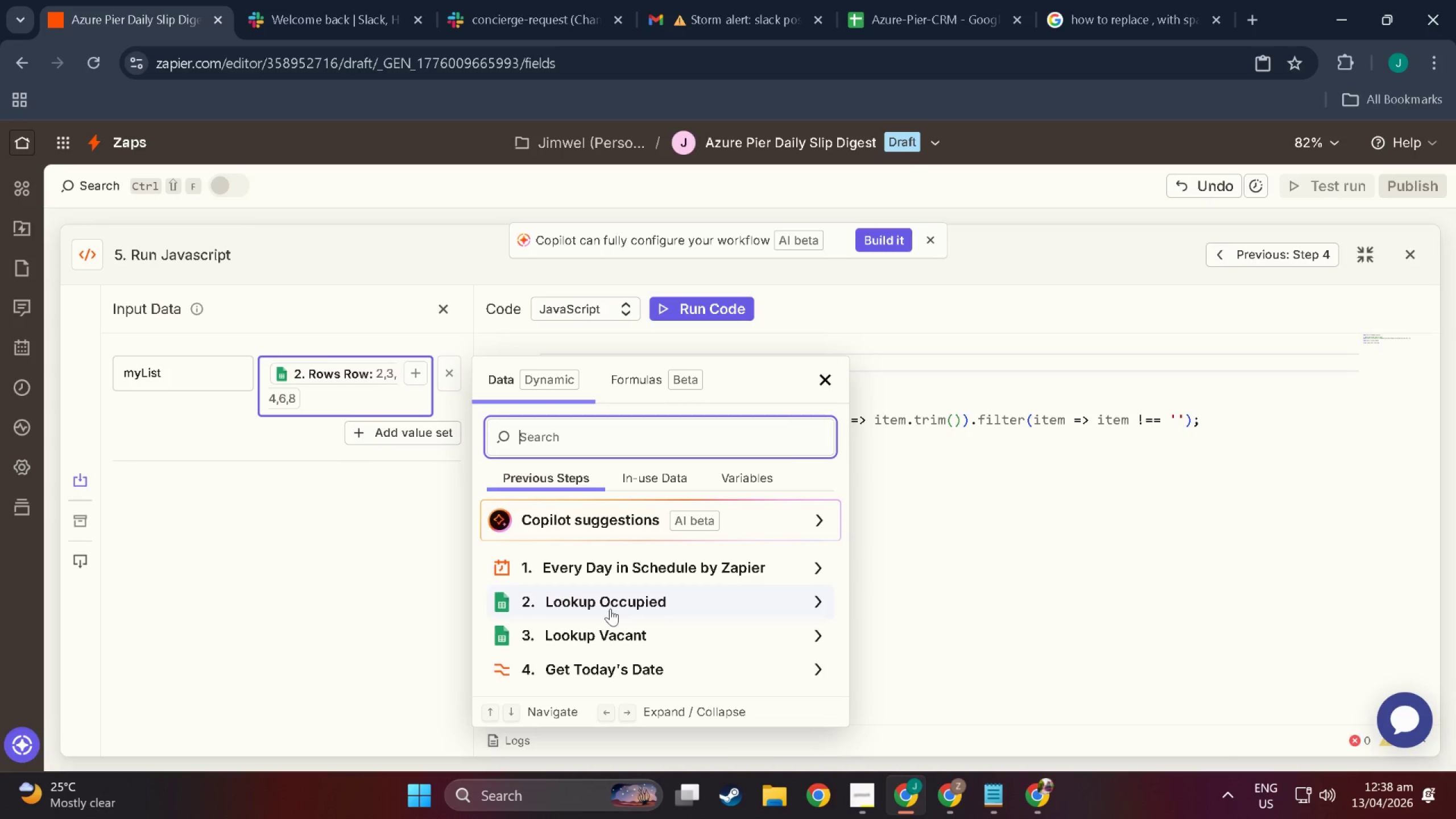 
left_click([610, 634])
 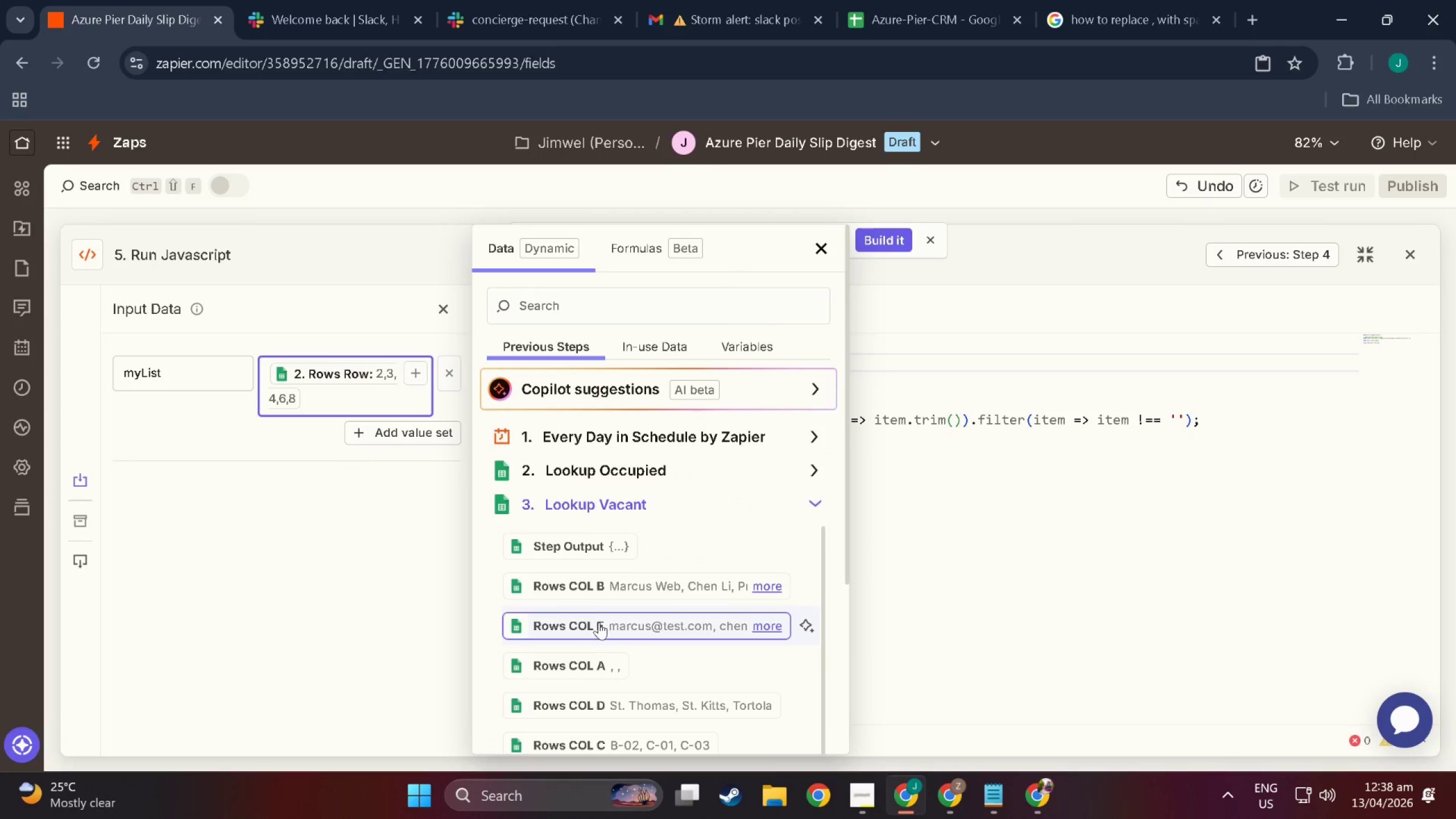 
scroll: coordinate [626, 691], scroll_direction: down, amount: 17.0
 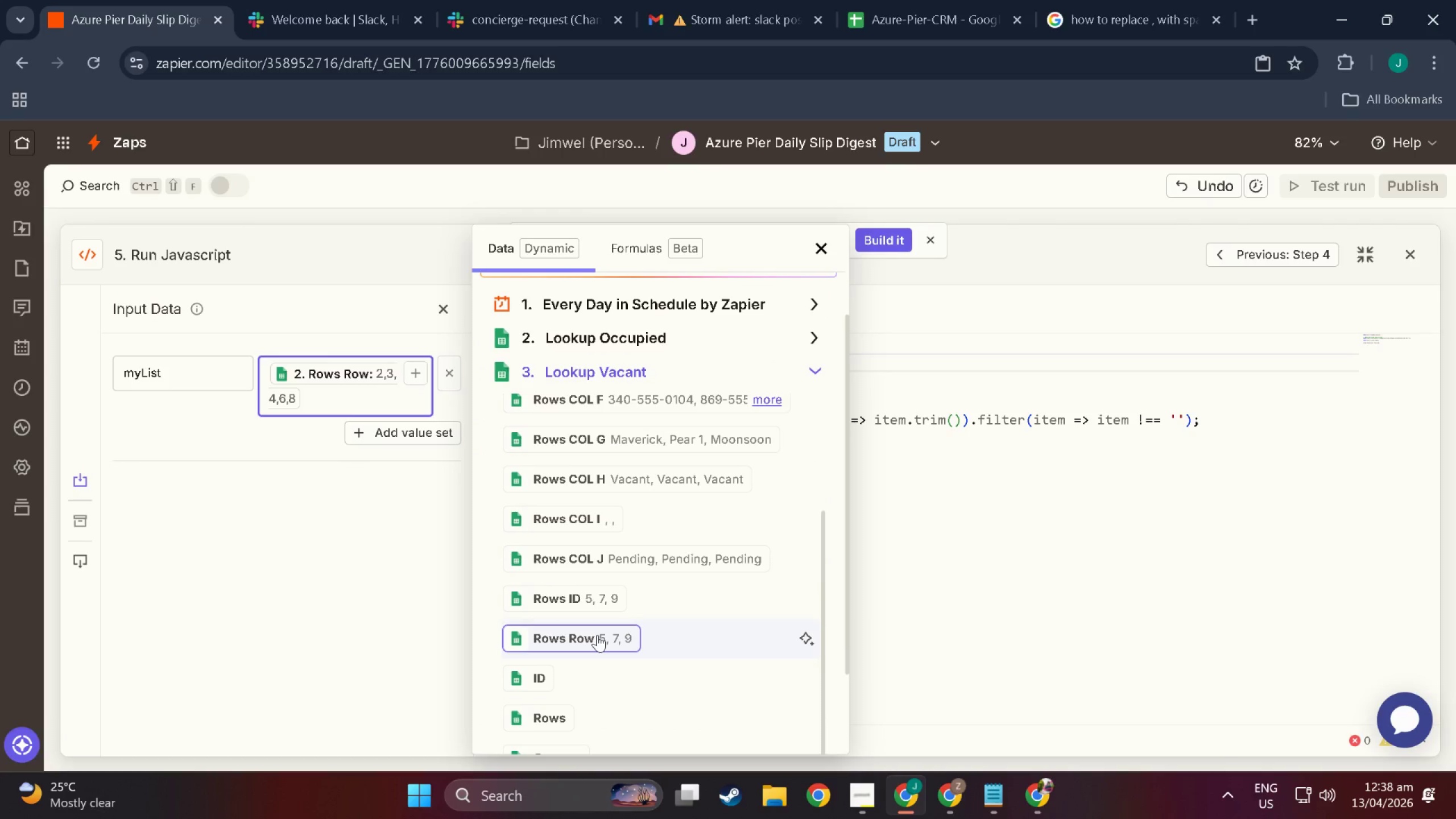 
left_click([597, 635])
 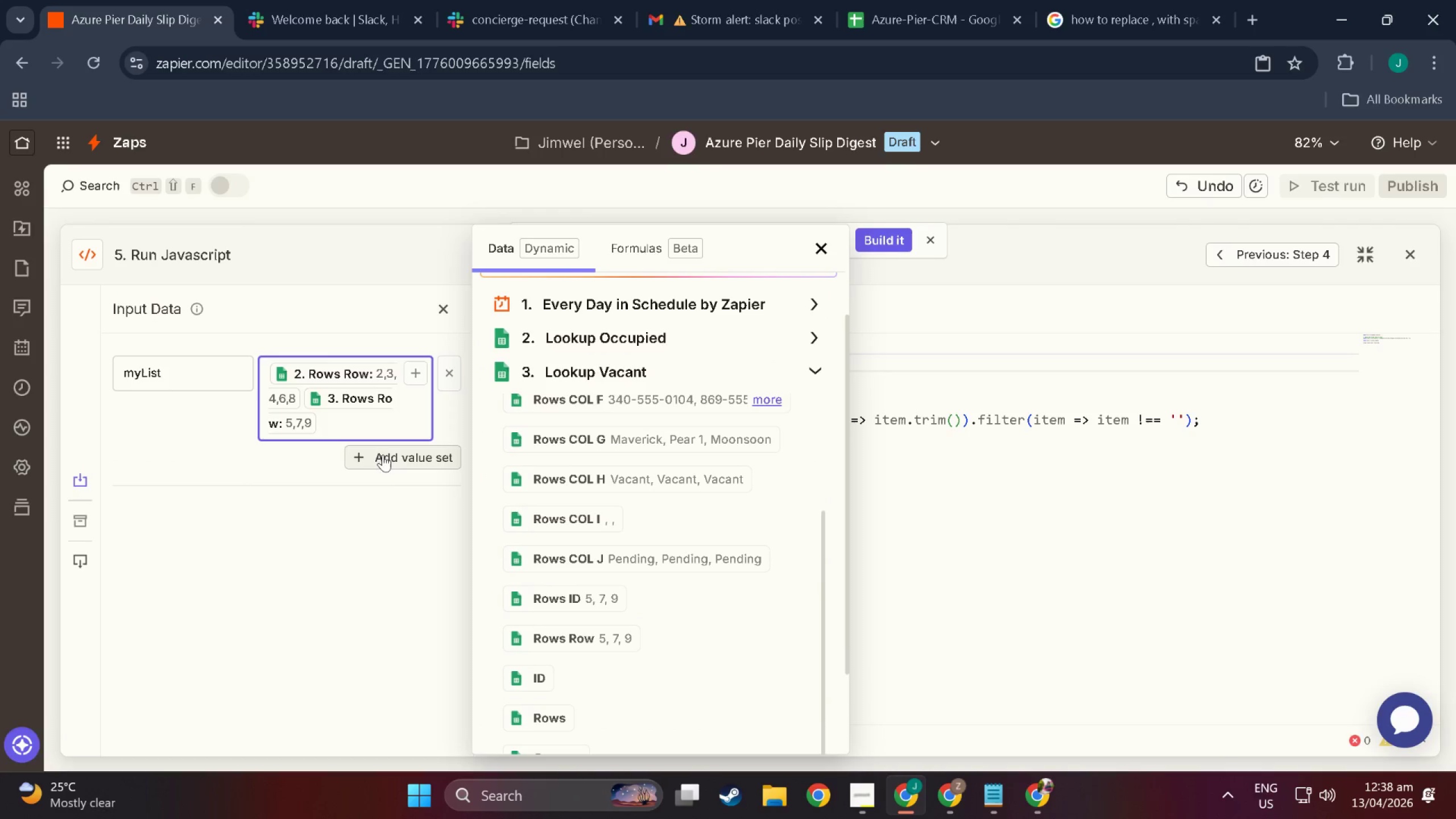 
left_click([358, 519])
 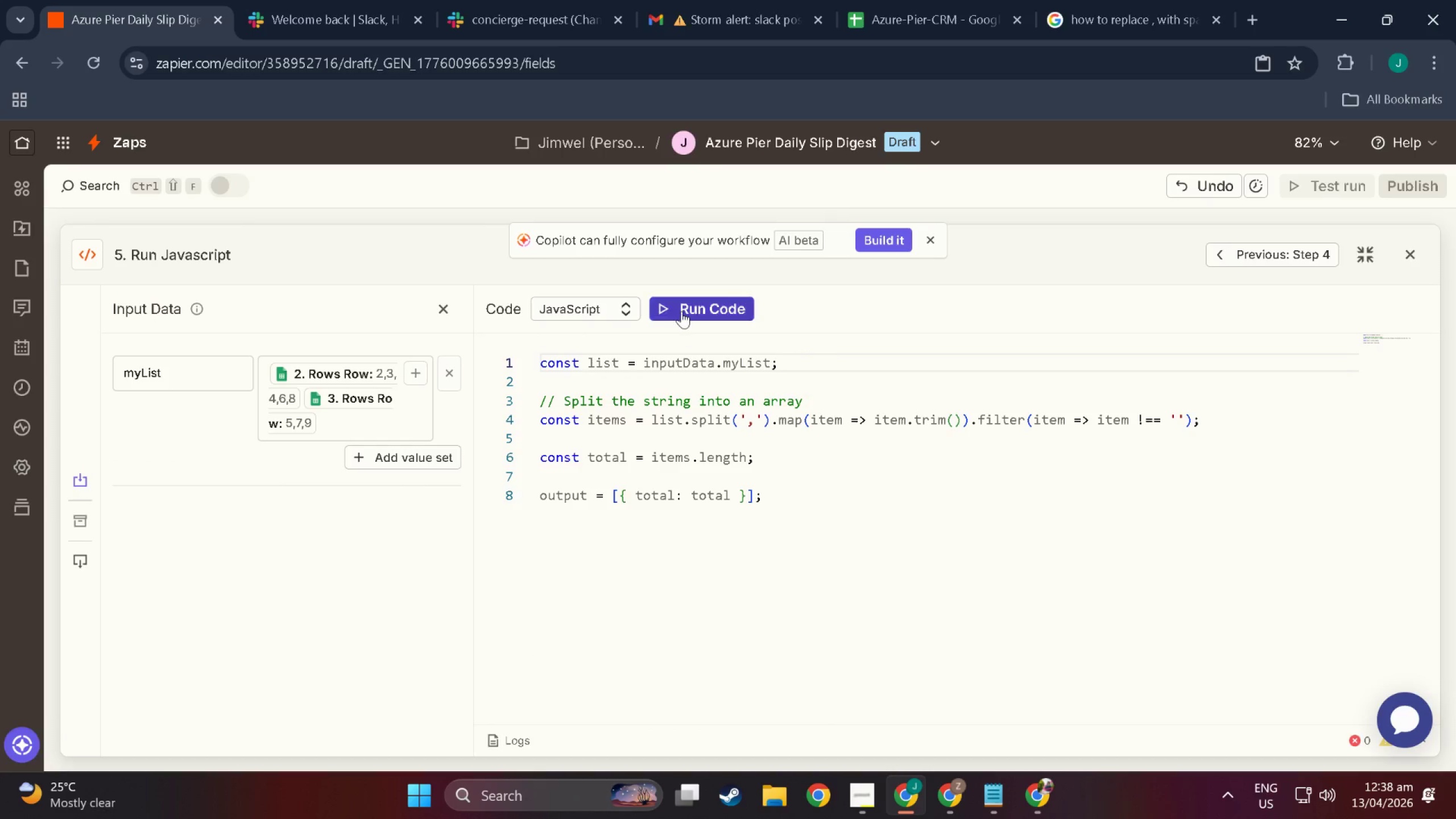 
left_click([685, 309])
 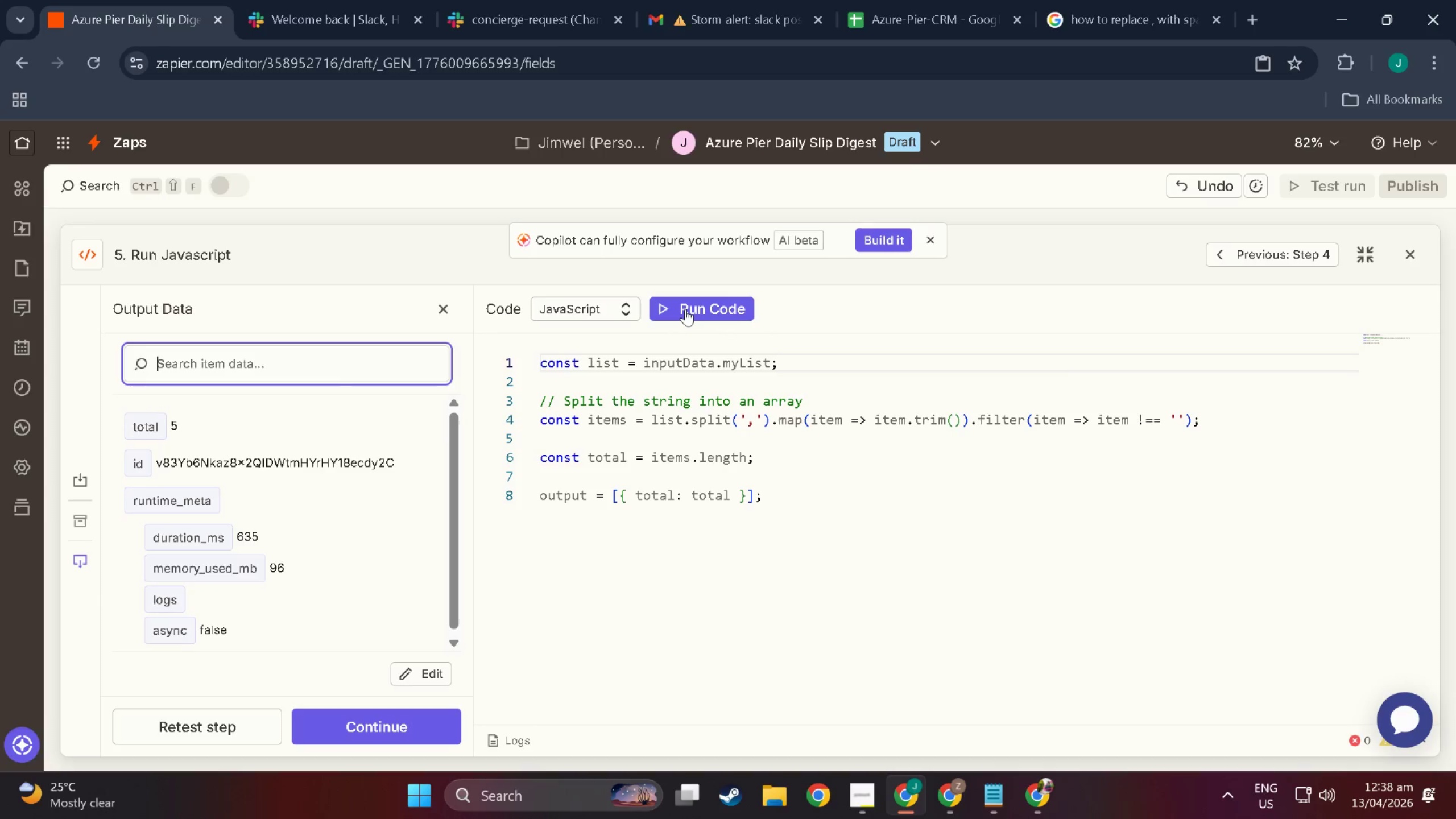 
scroll: coordinate [339, 590], scroll_direction: down, amount: 6.0
 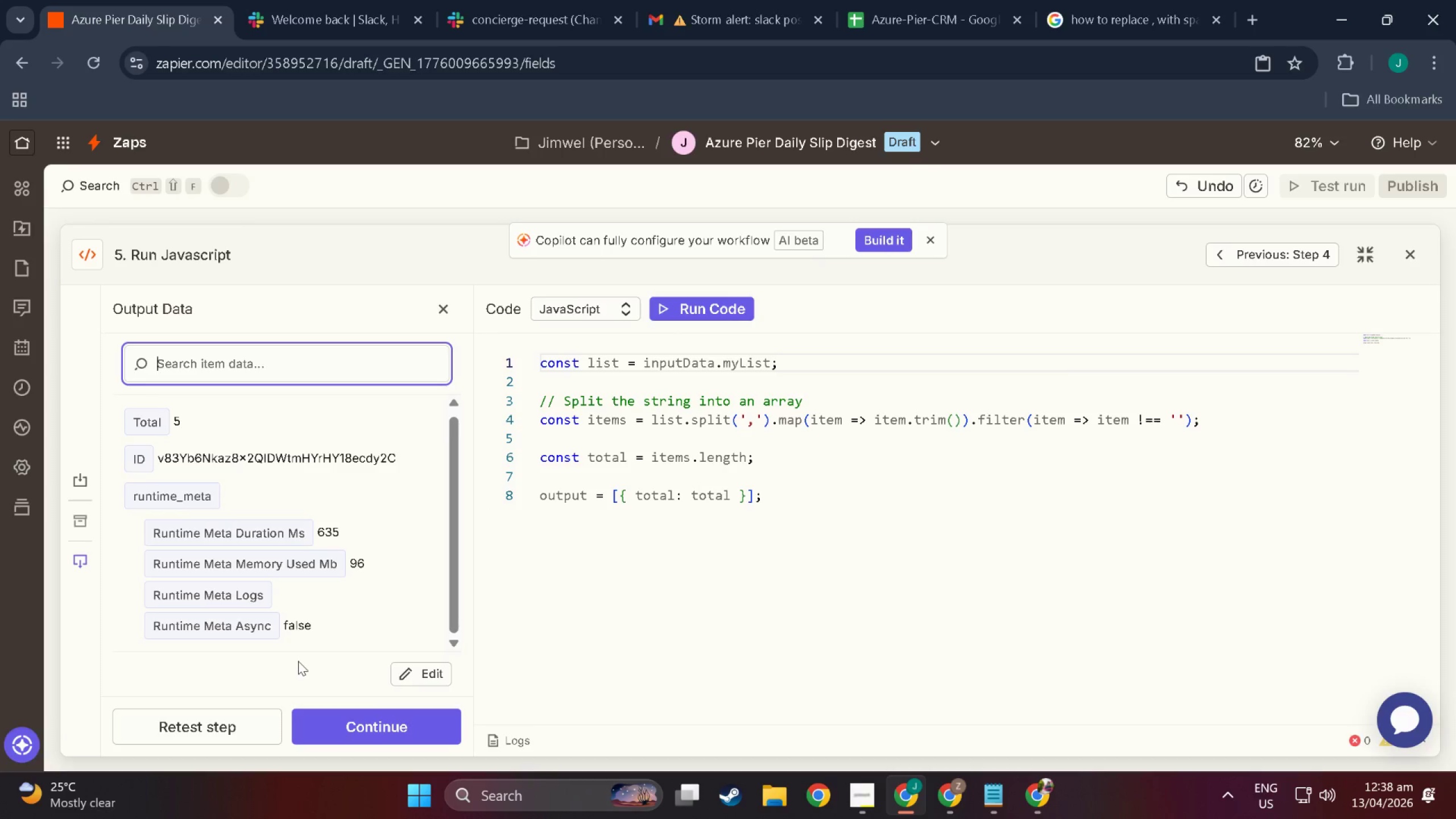 
scroll: coordinate [338, 575], scroll_direction: up, amount: 13.0
 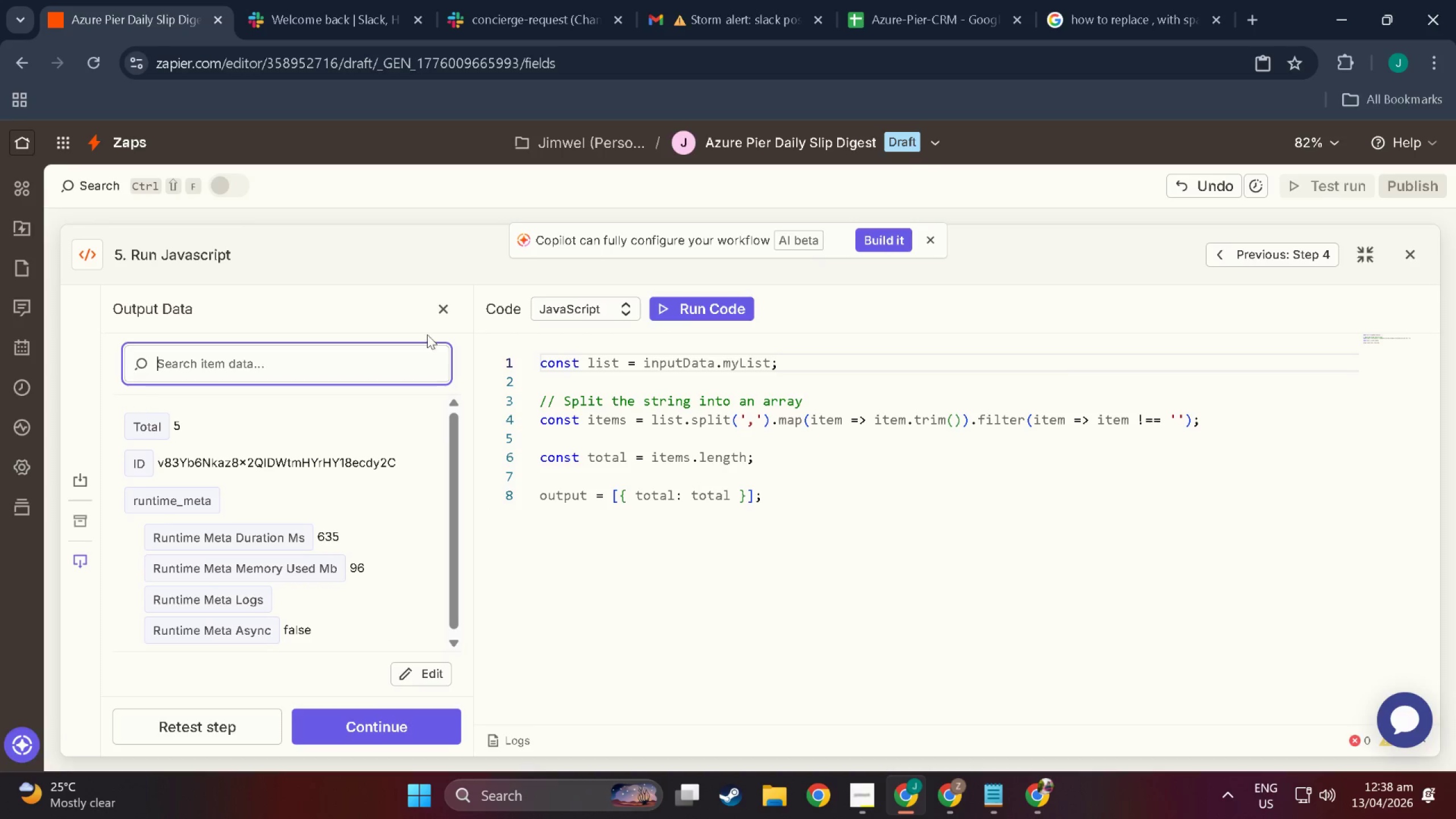 
left_click([443, 313])
 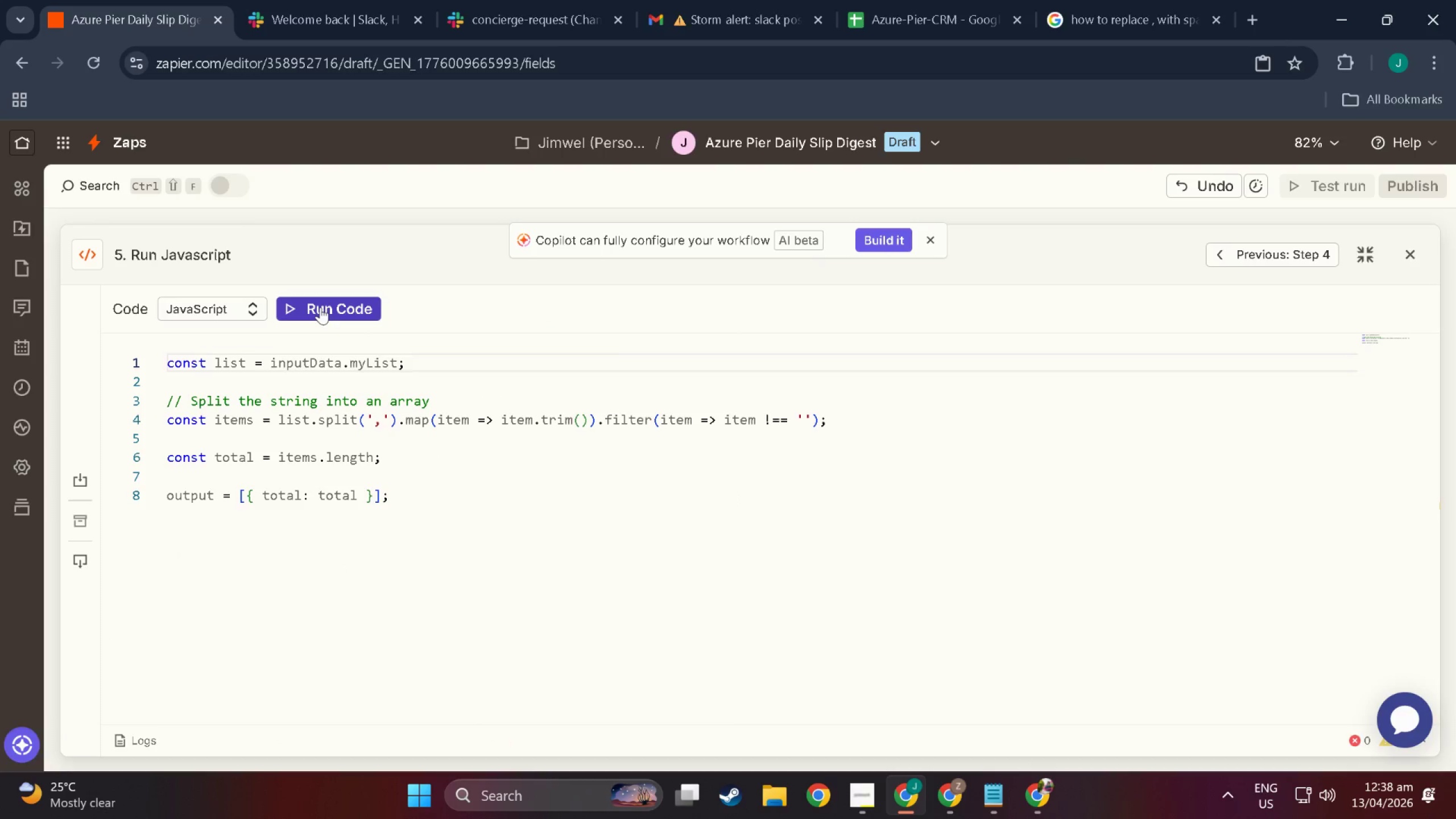 
left_click_drag(start_coordinate=[320, 307], to_coordinate=[275, 254])
 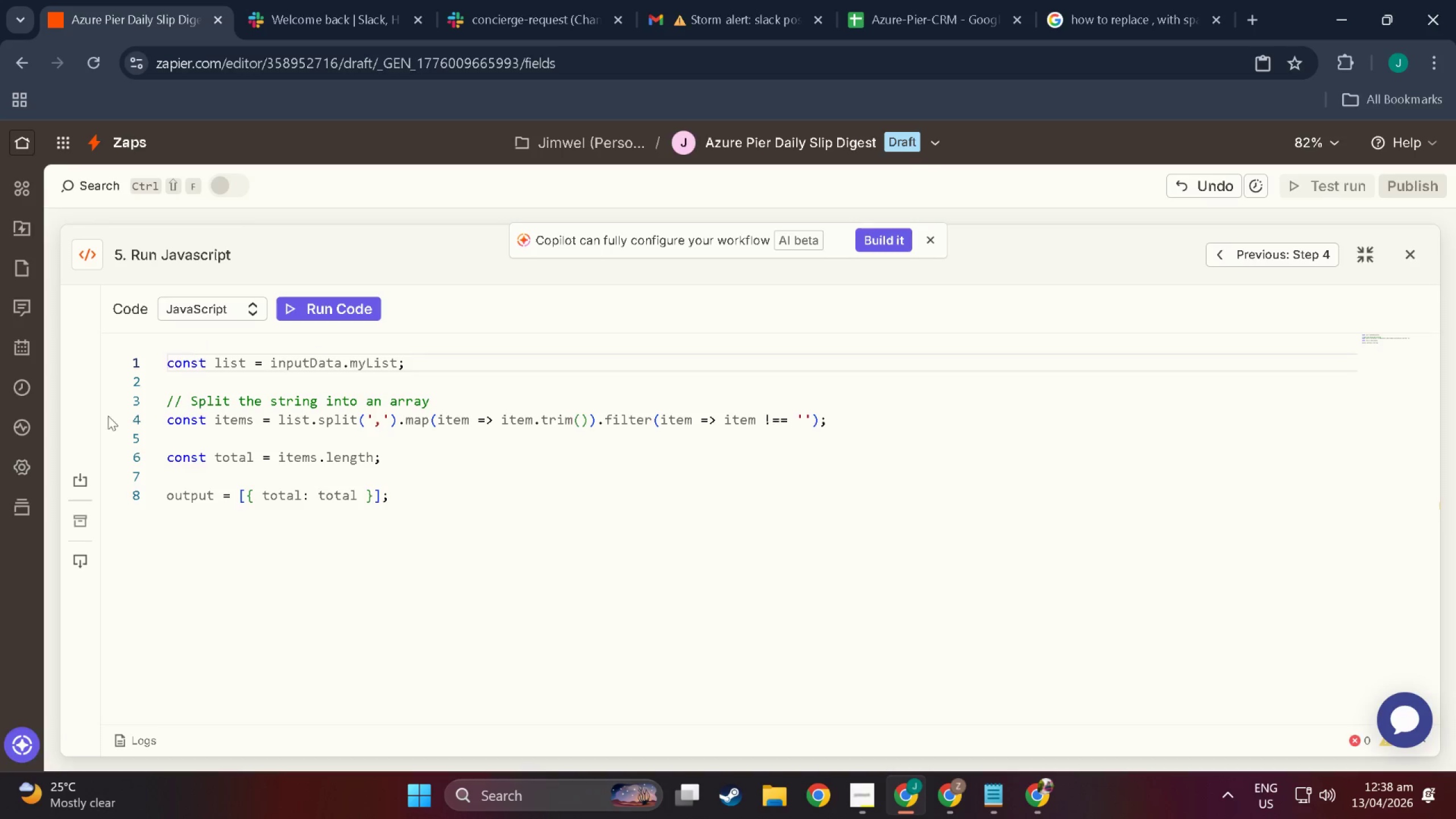 
left_click([82, 478])
 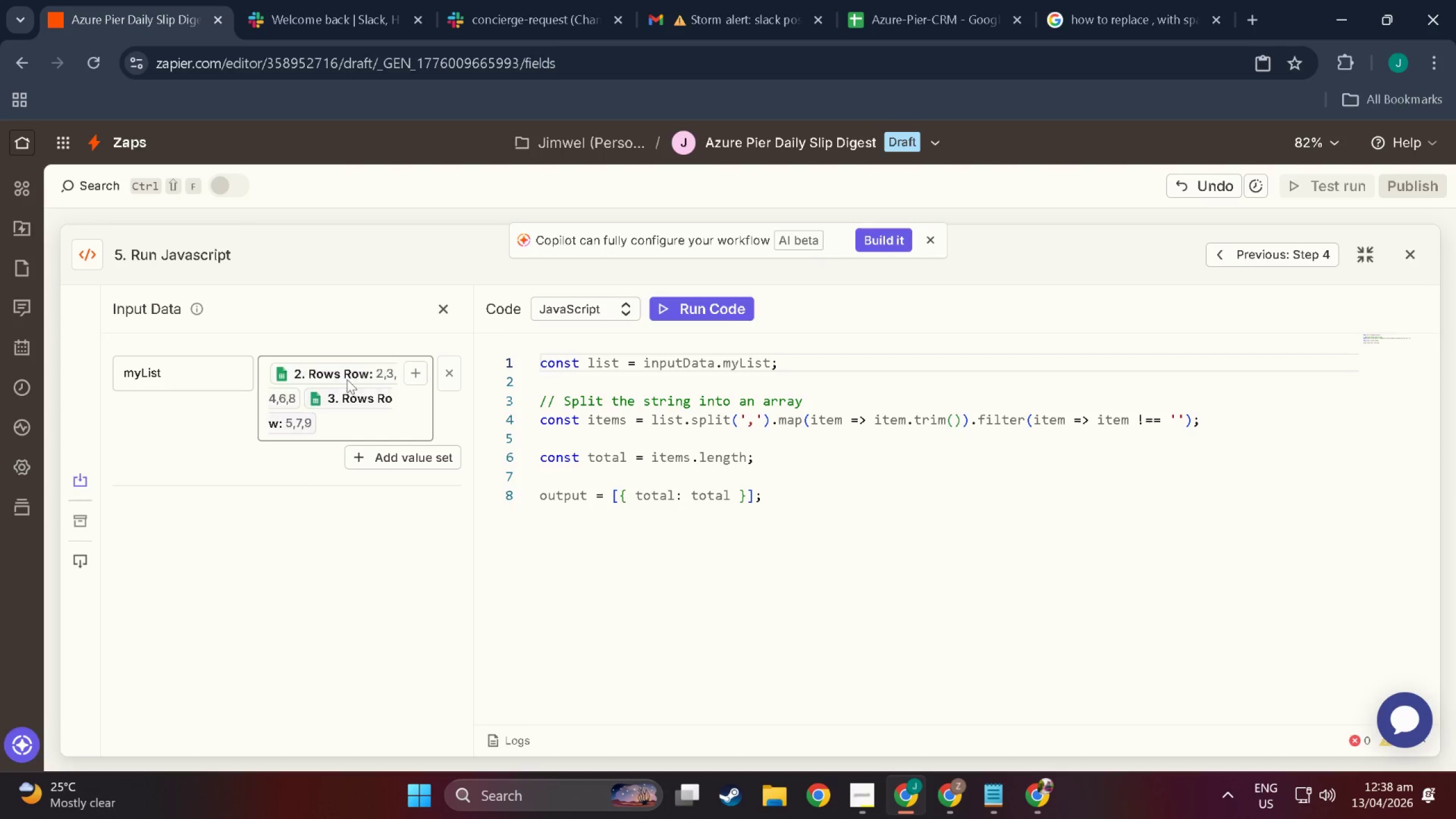 
left_click([365, 393])
 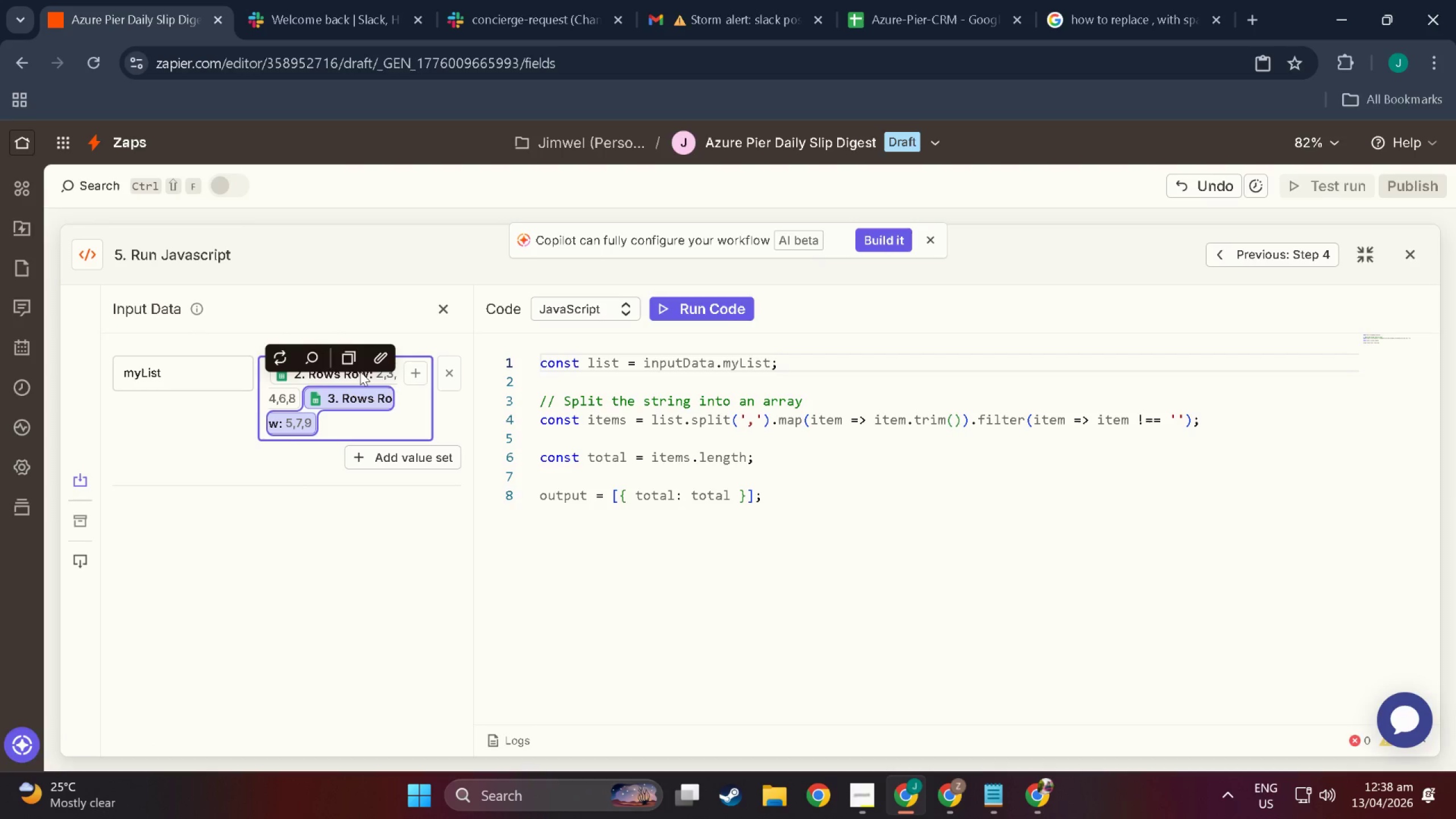 
key(Backspace)
 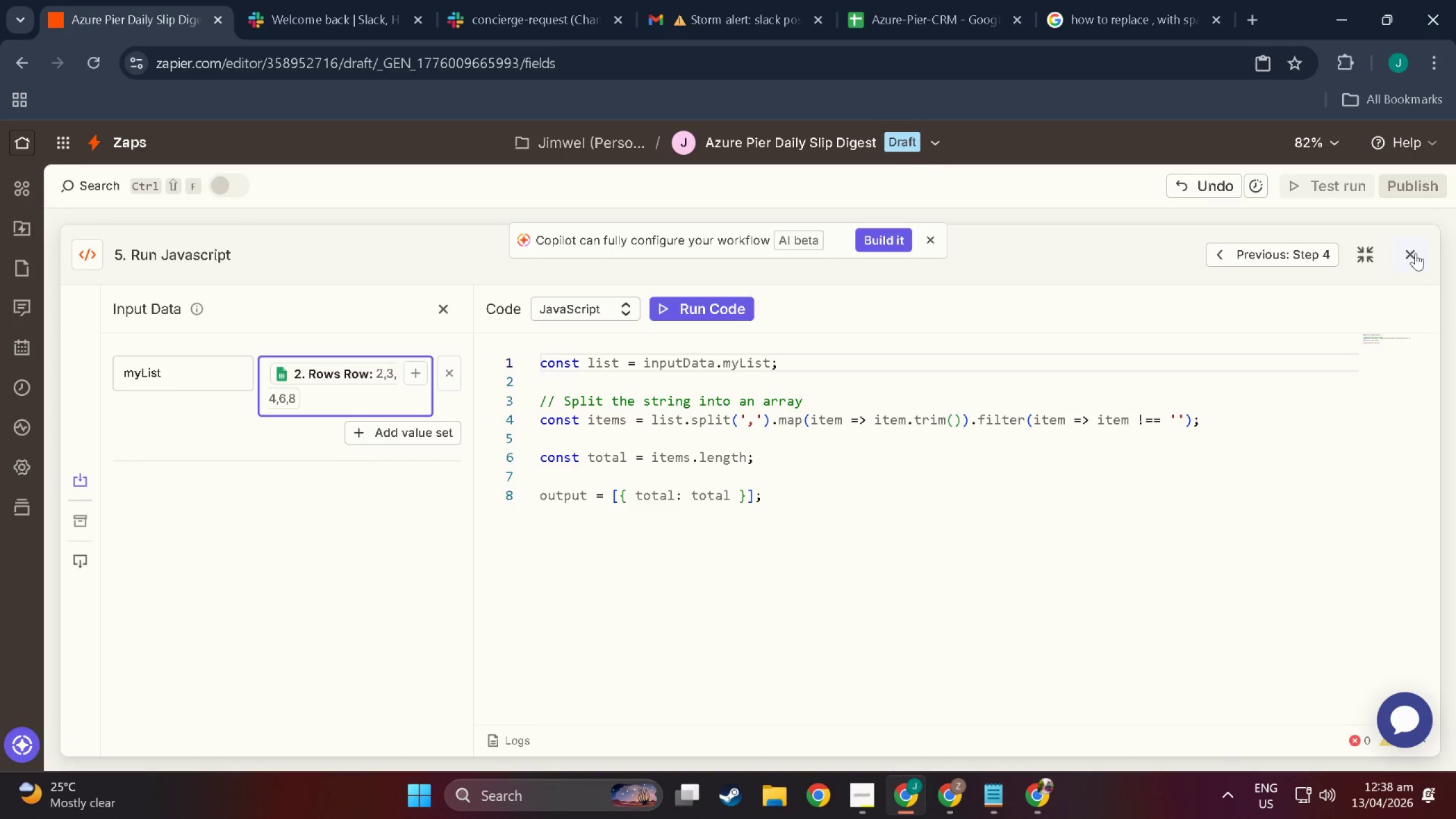 
left_click([1416, 253])
 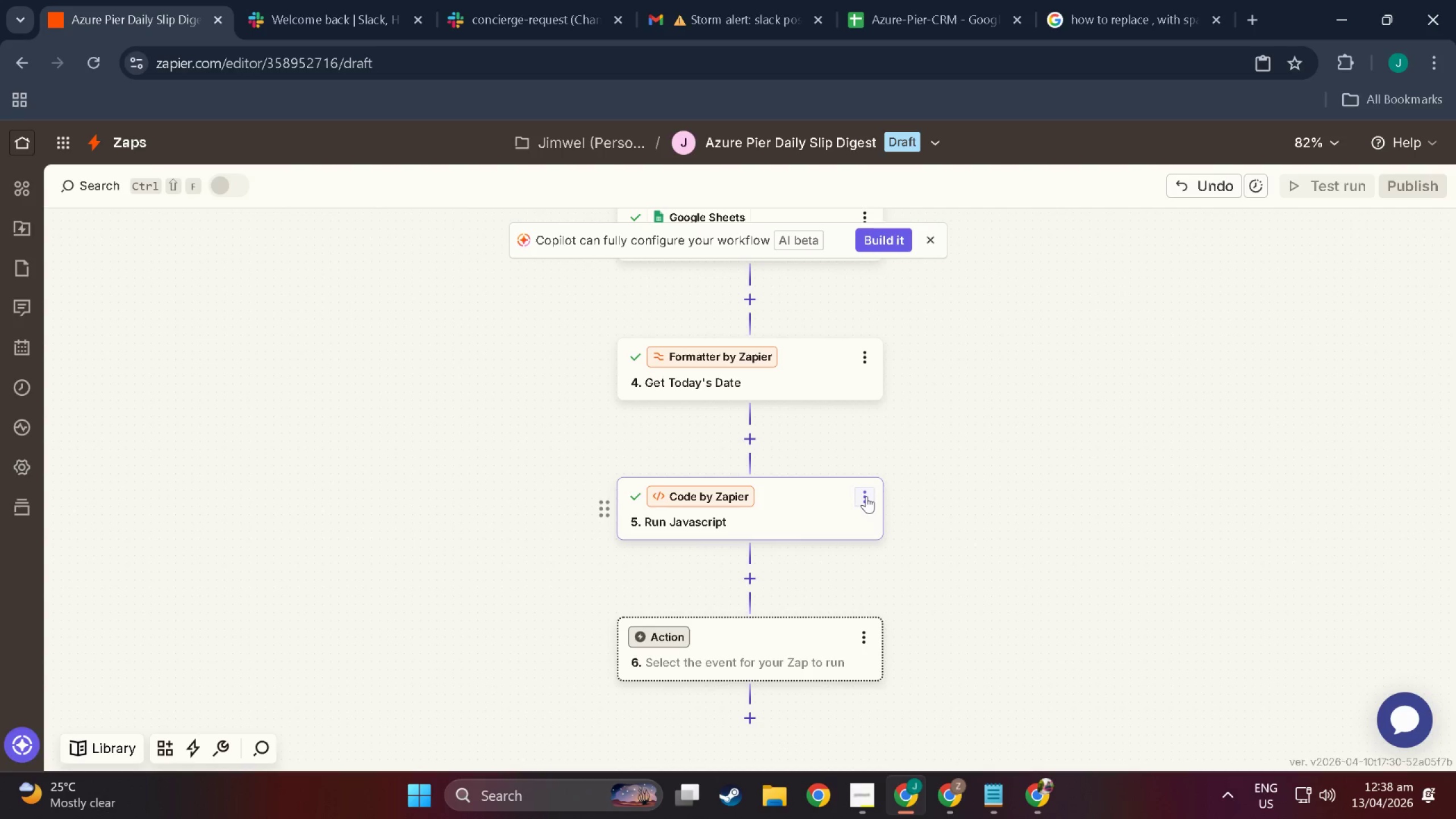 
left_click([866, 493])
 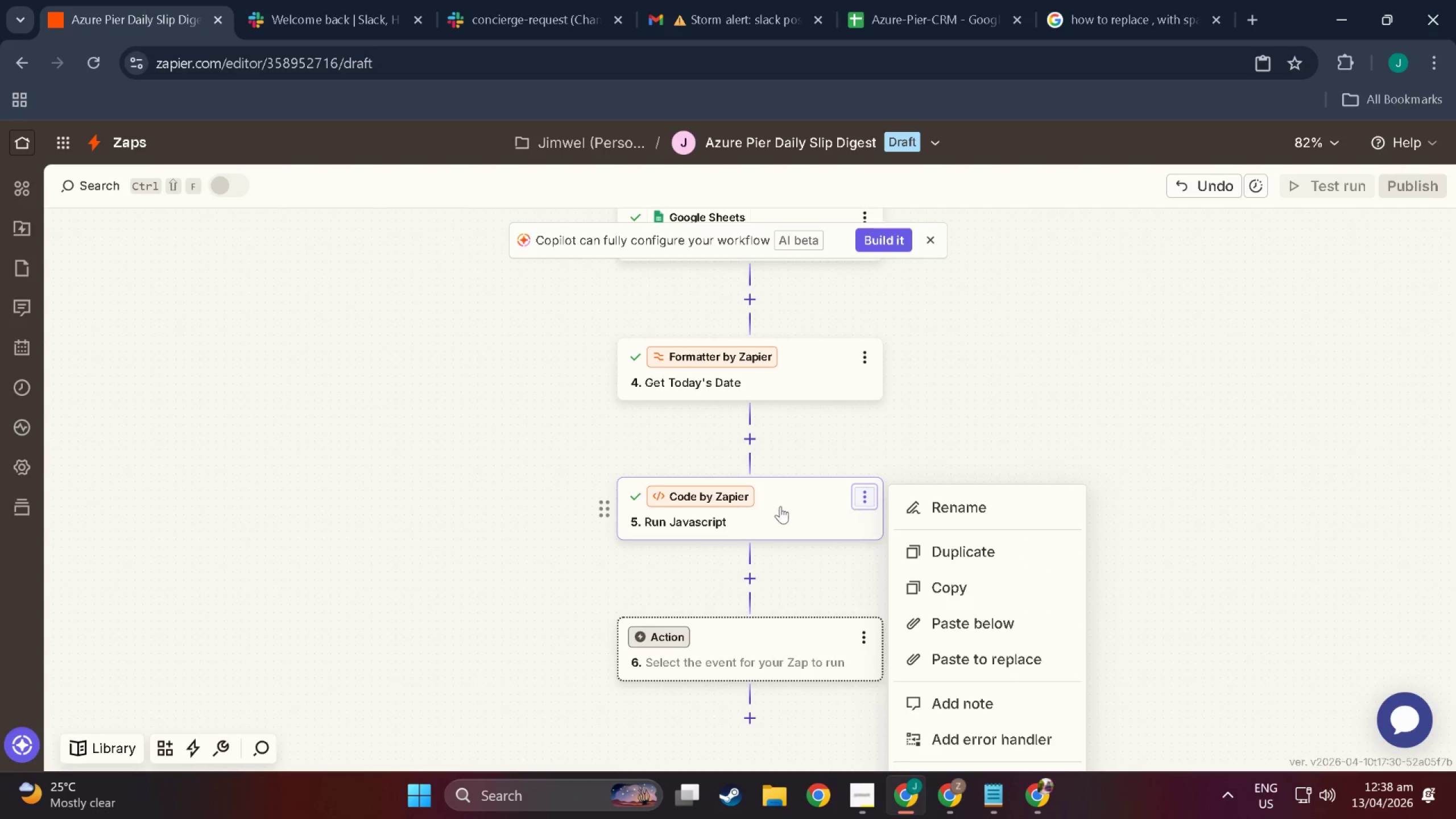 
left_click([862, 478])
 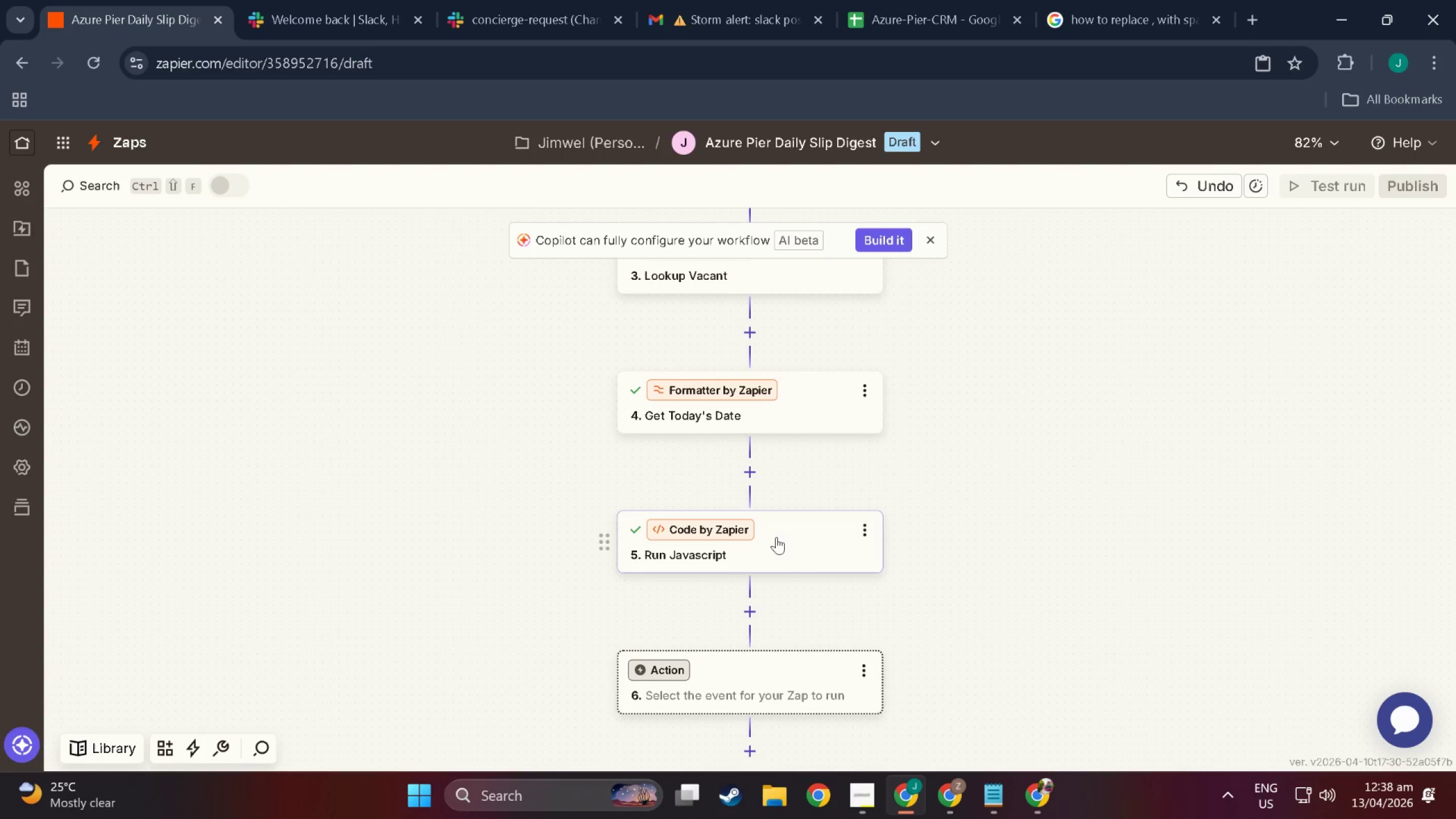 
scroll: coordinate [776, 506], scroll_direction: up, amount: 2.0
 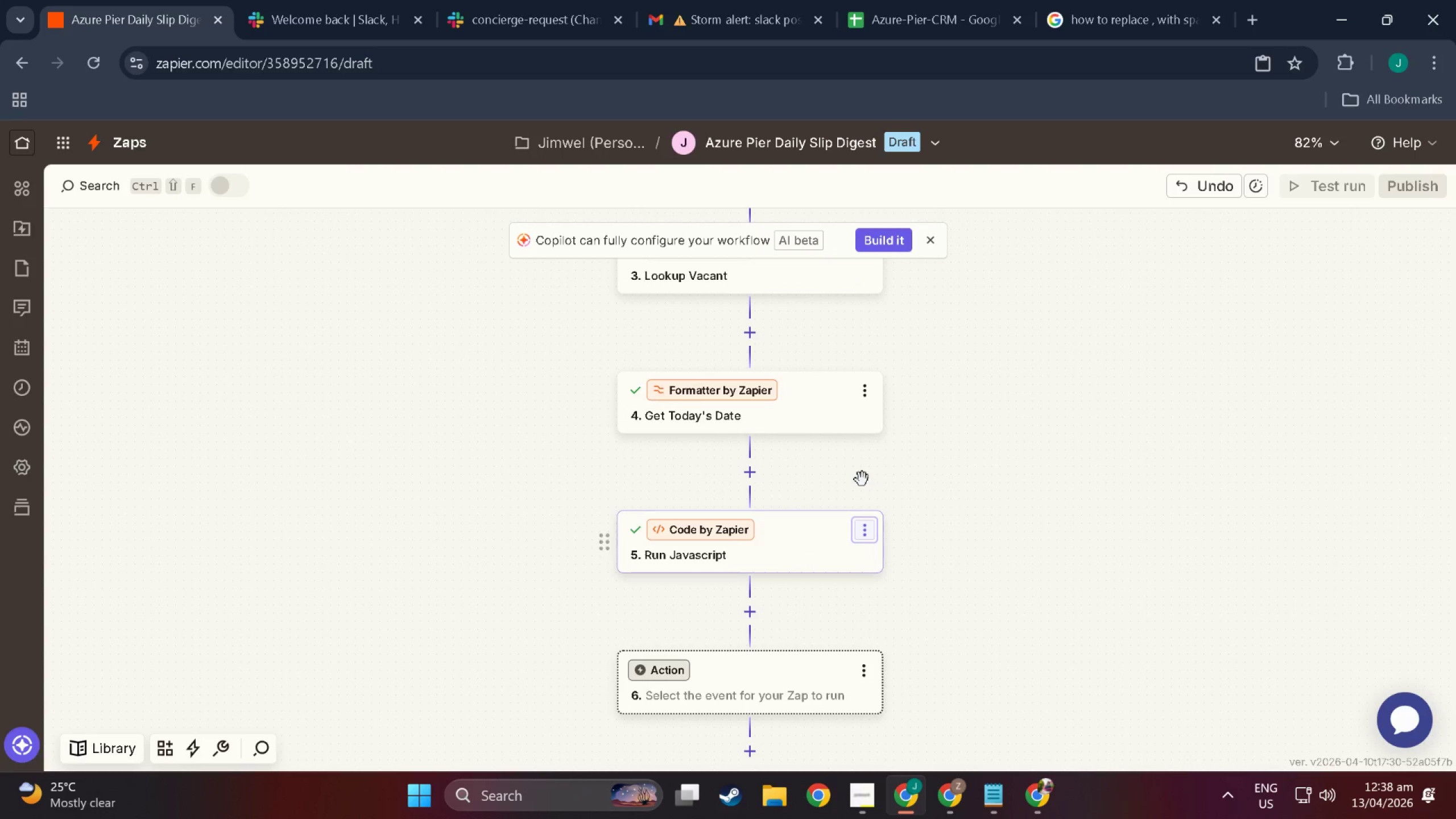 
left_click_drag(start_coordinate=[774, 543], to_coordinate=[752, 309])
 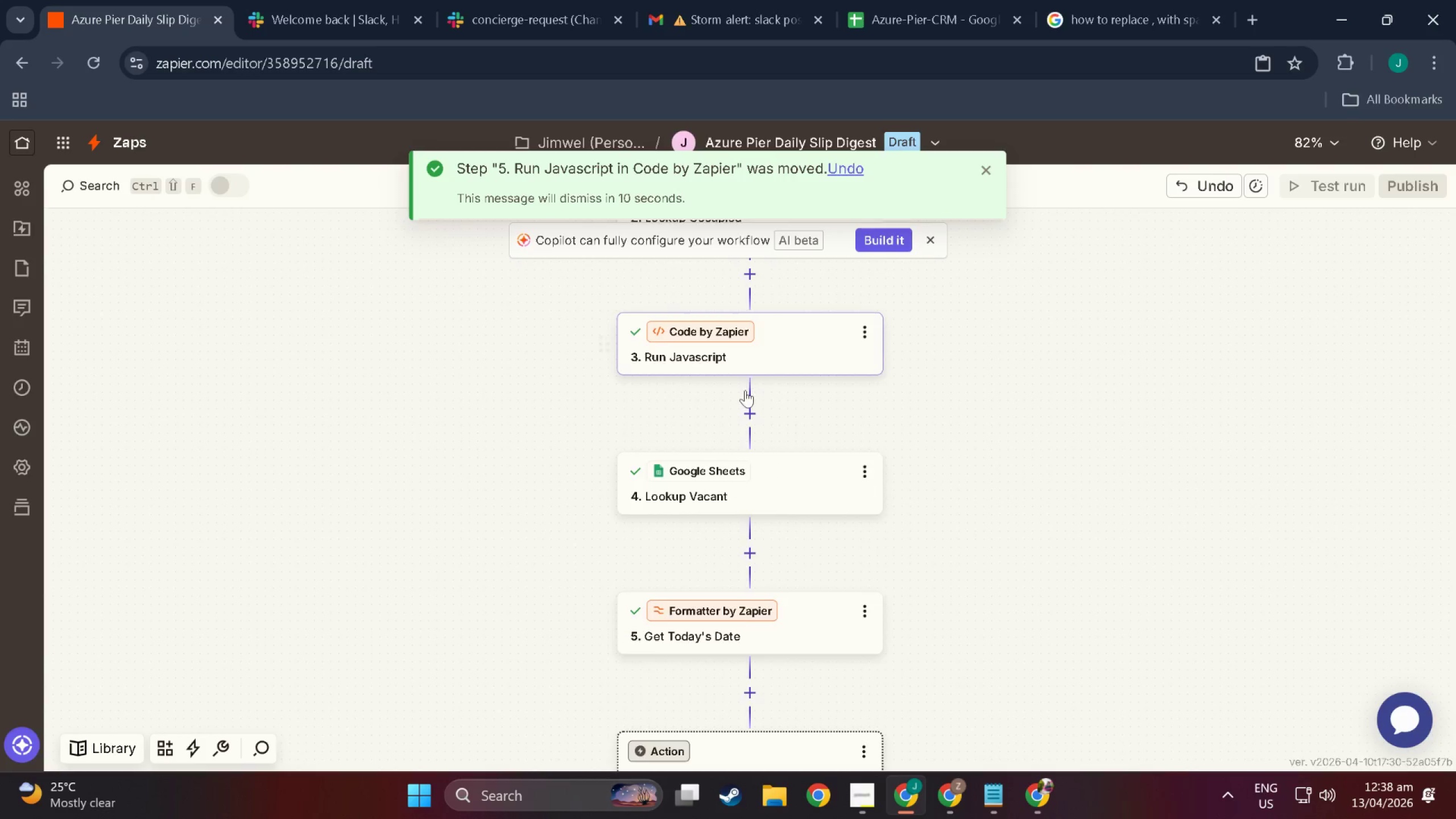 
scroll: coordinate [767, 438], scroll_direction: up, amount: 13.0
 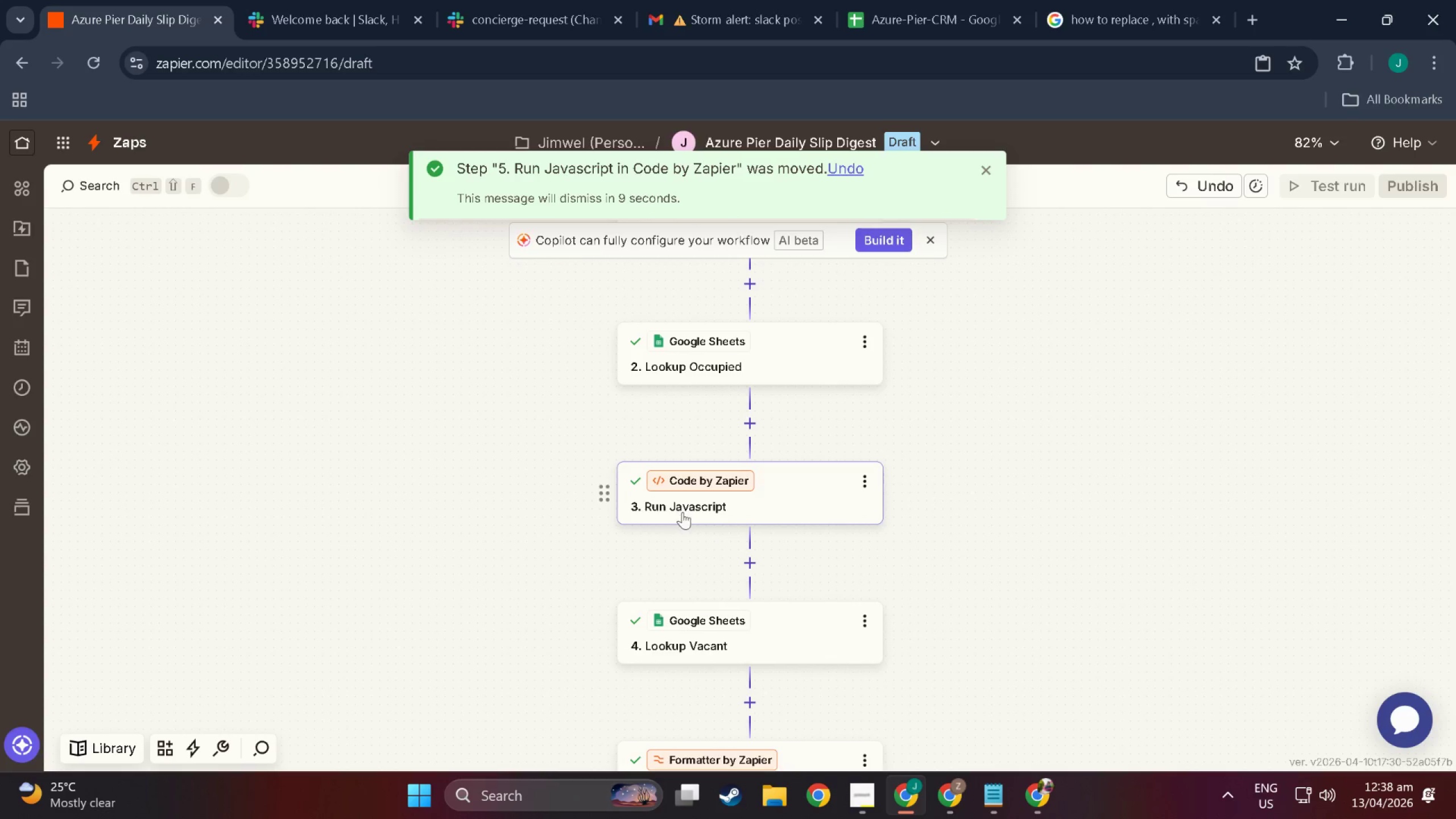 
left_click([683, 514])
 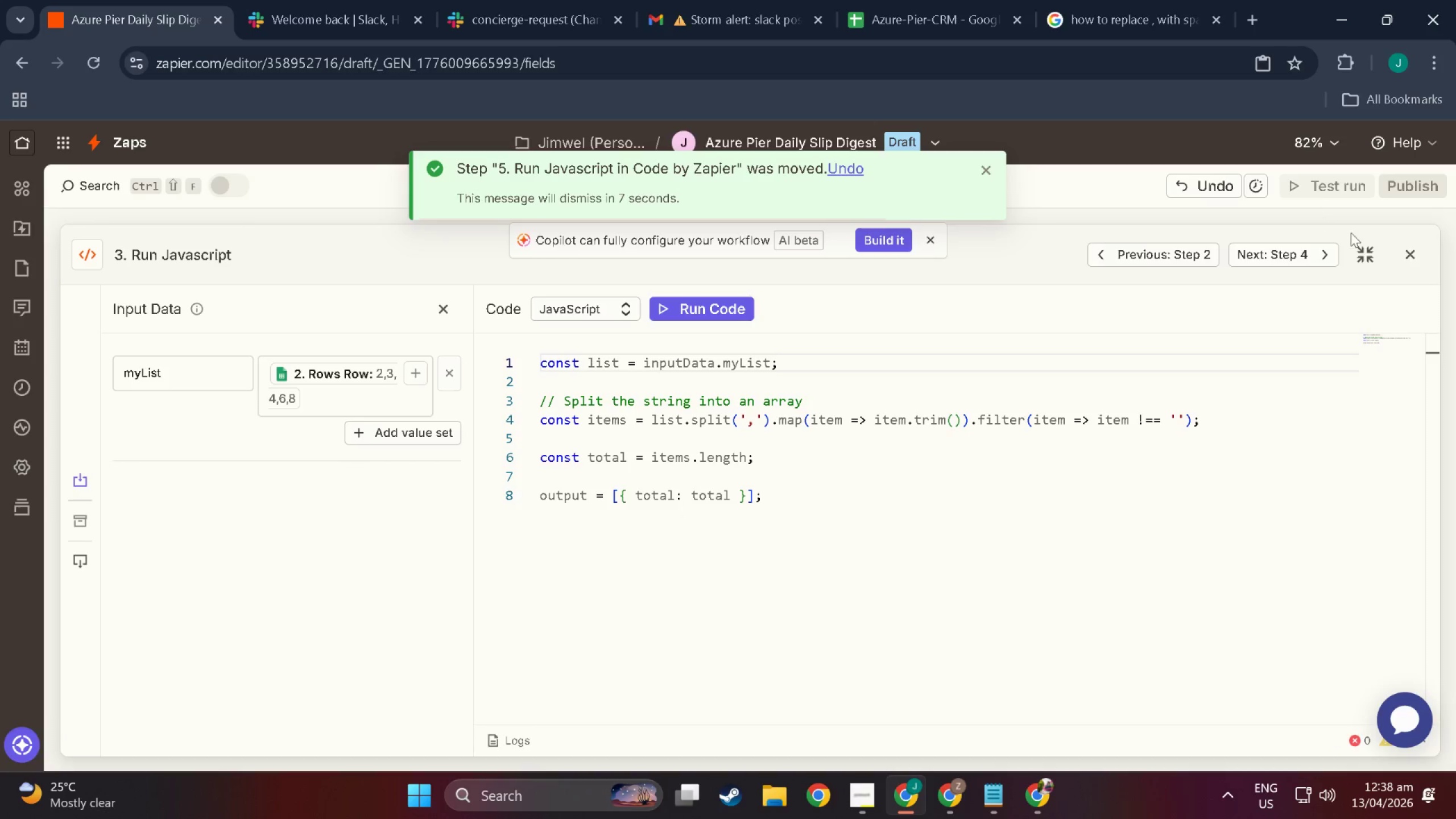 
left_click([1410, 245])
 